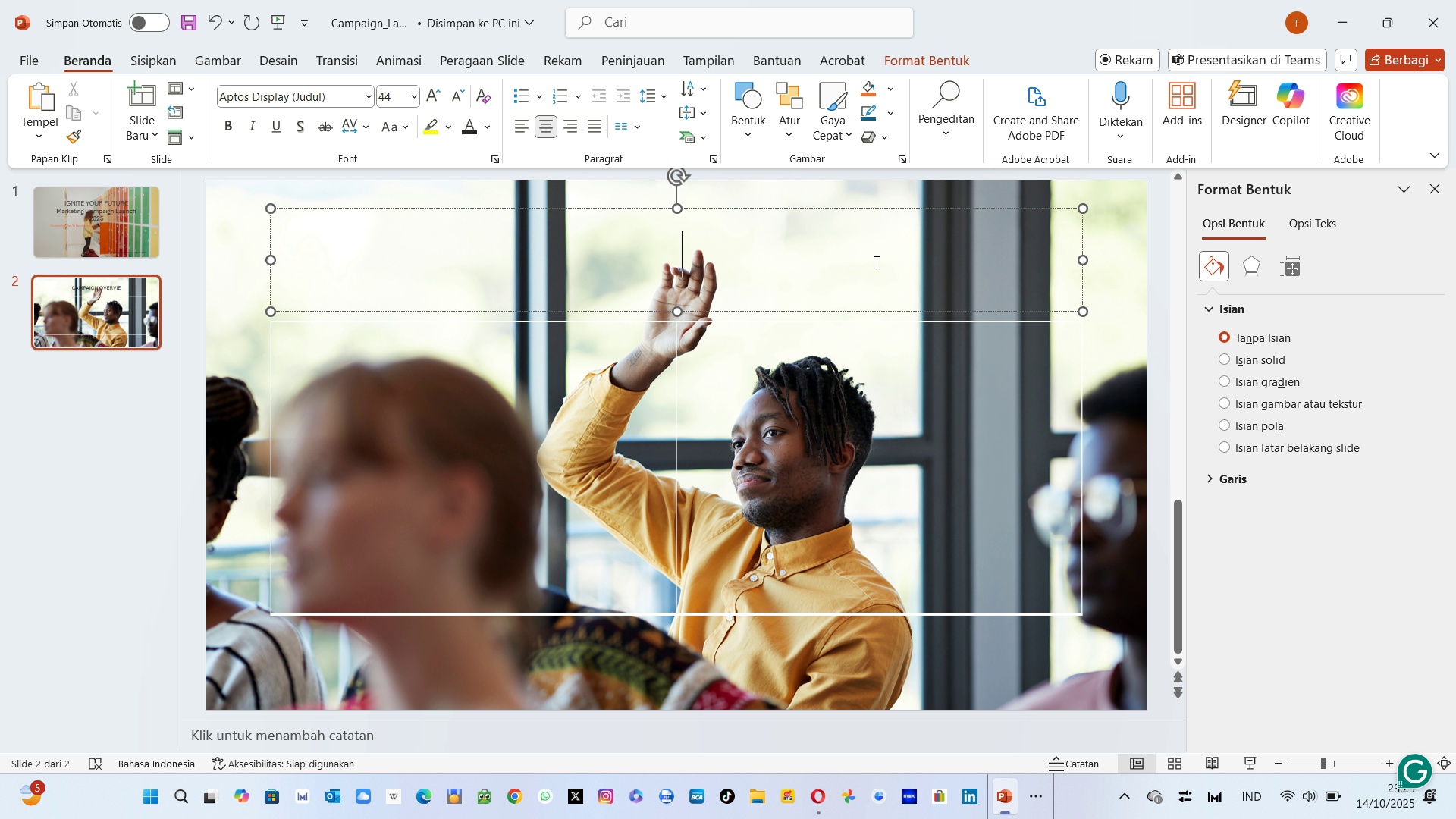 
key(Backspace)
 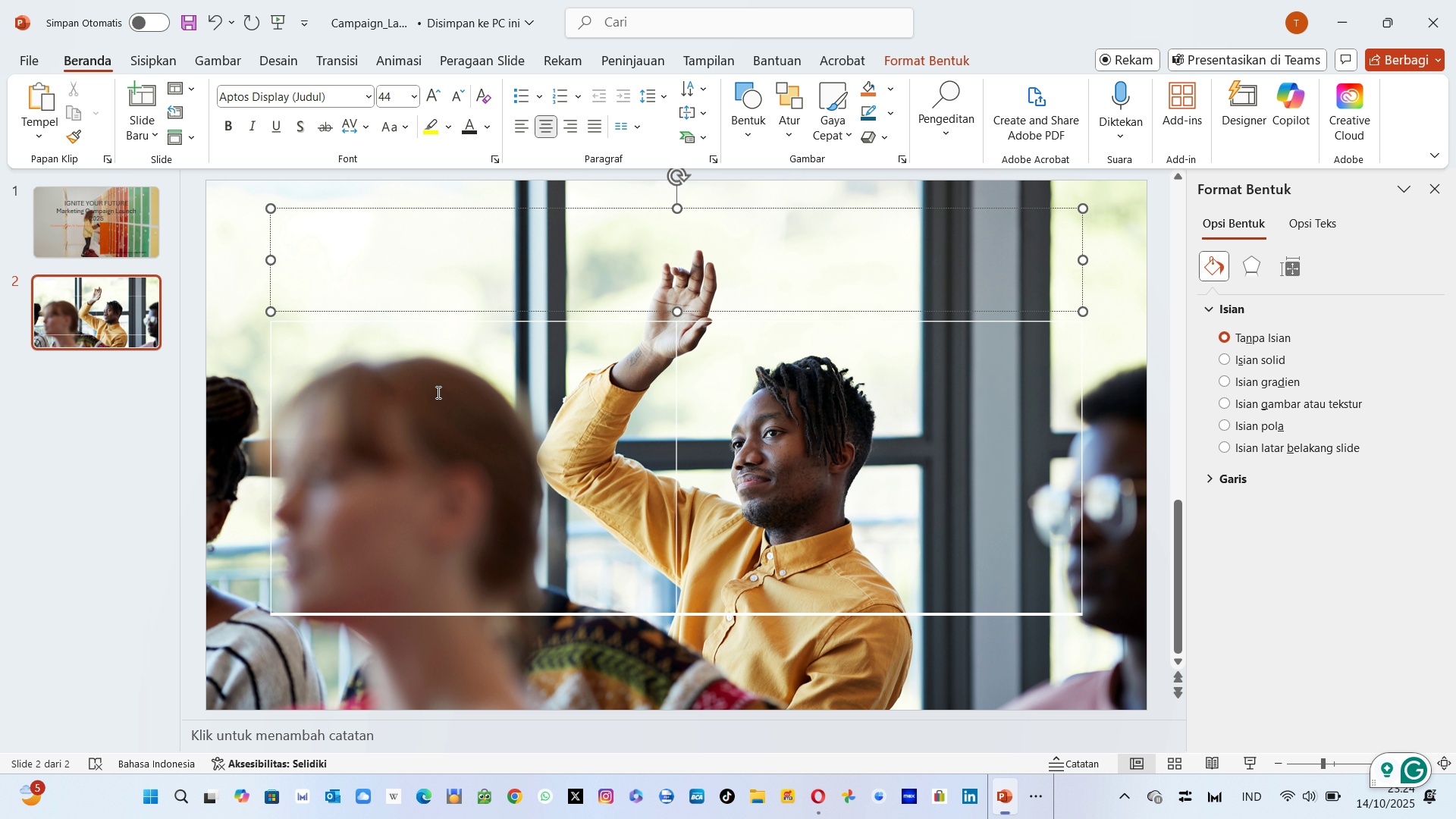 
left_click([317, 380])
 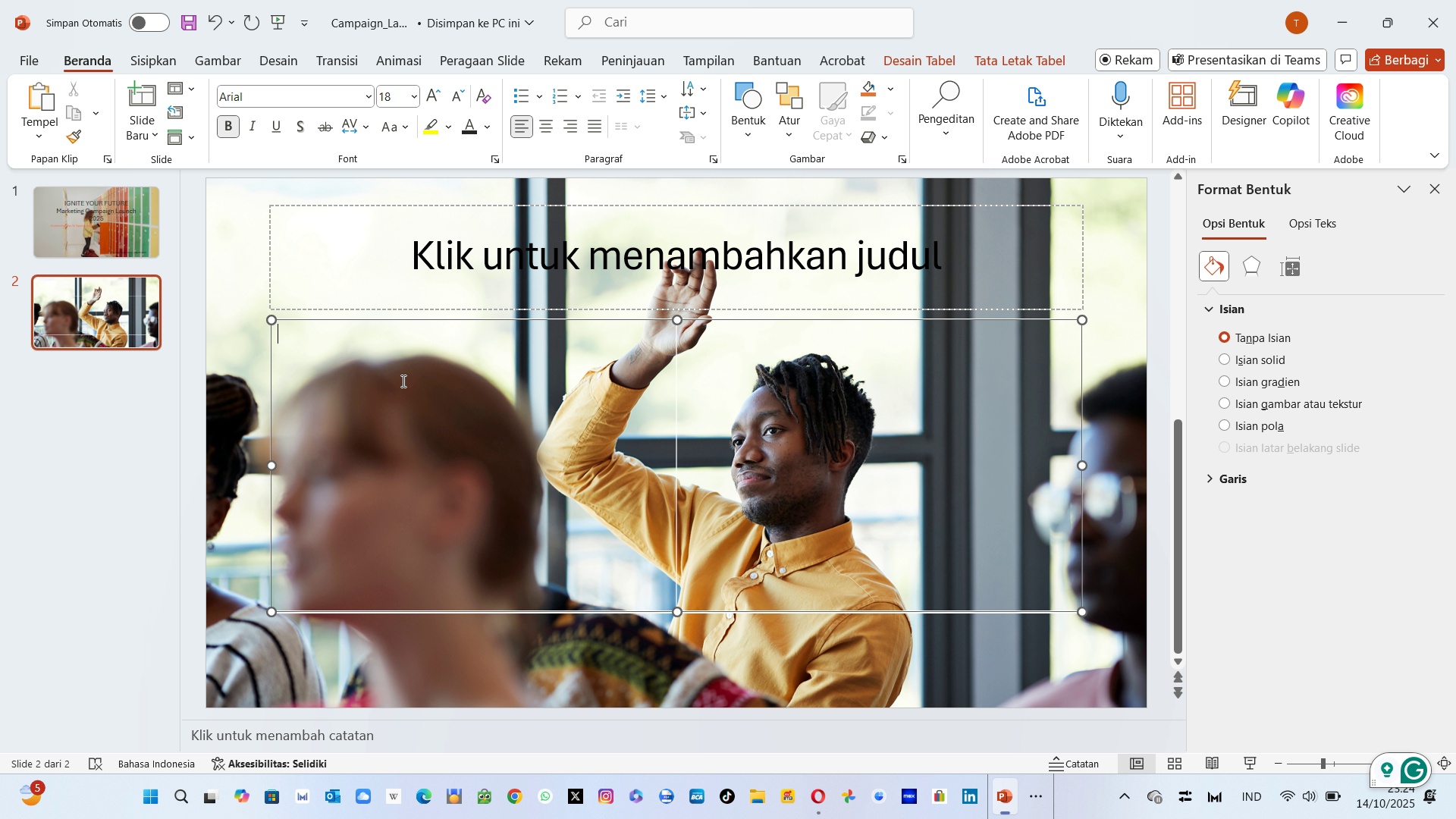 
left_click([545, 128])
 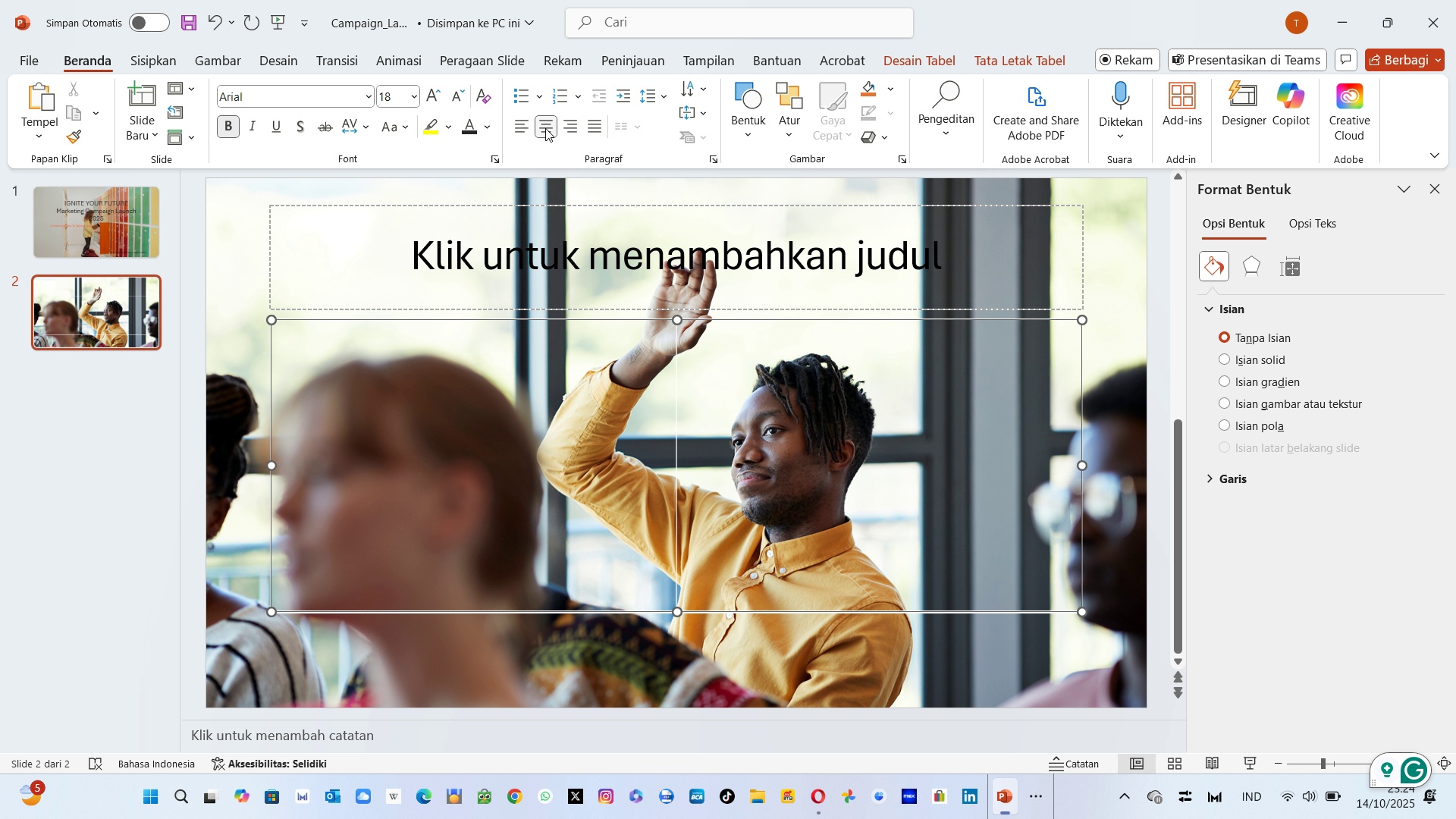 
type(Ca)
key(Backspace)
key(Backspace)
key(Backspace)
 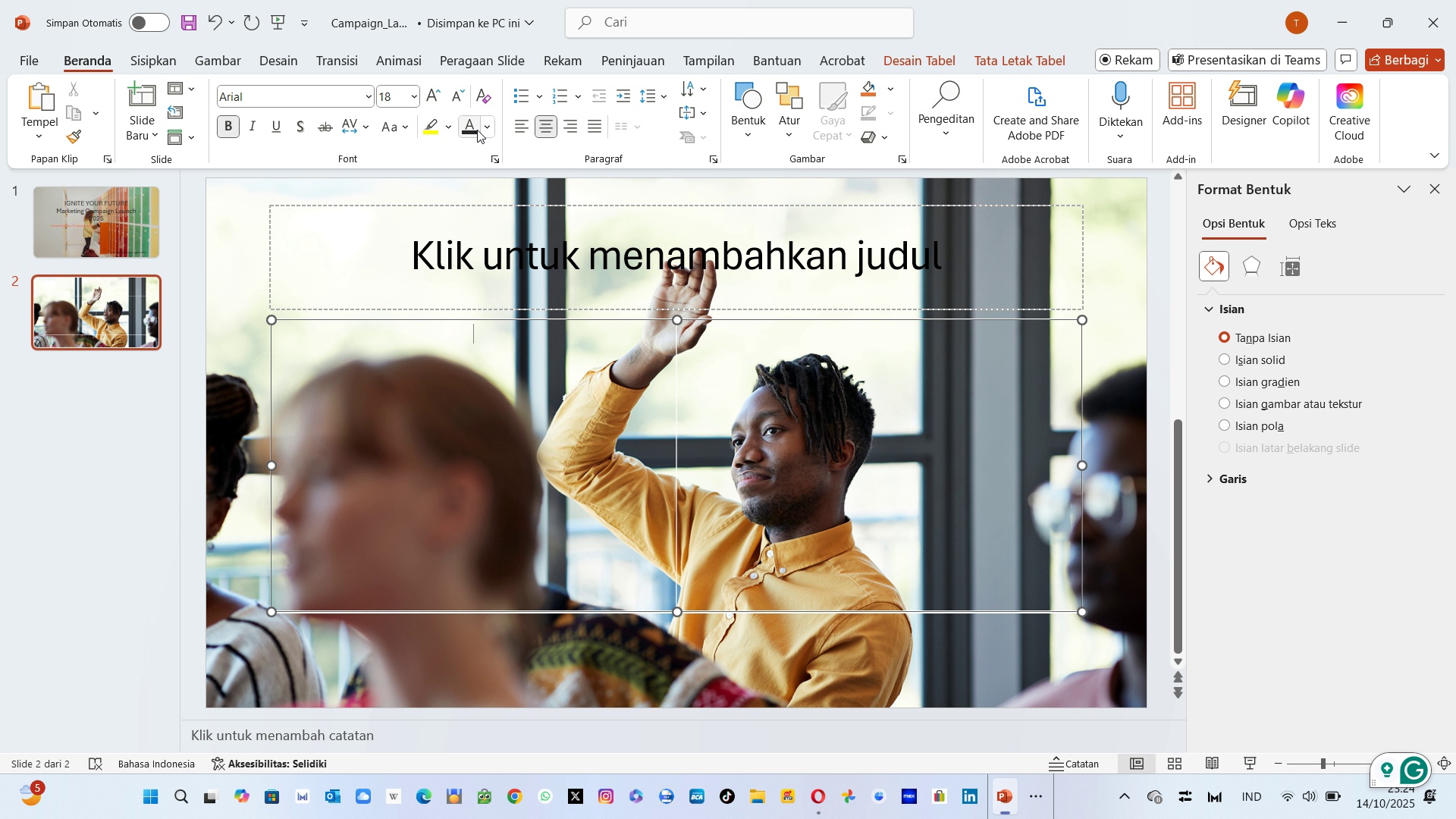 
left_click([477, 130])
 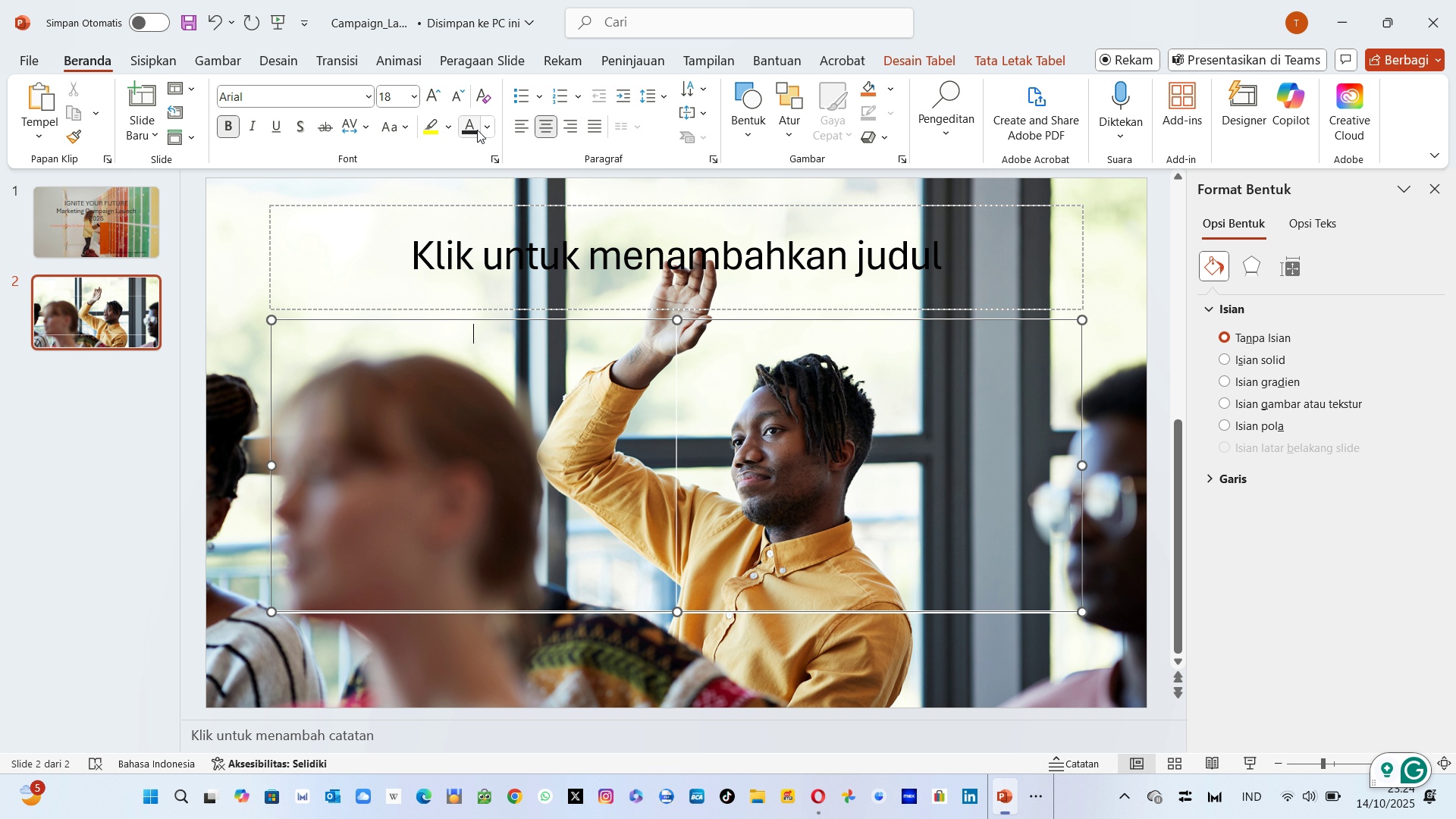 
type(Ca)
key(Backspace)
key(Backspace)
type(campaign overview)
 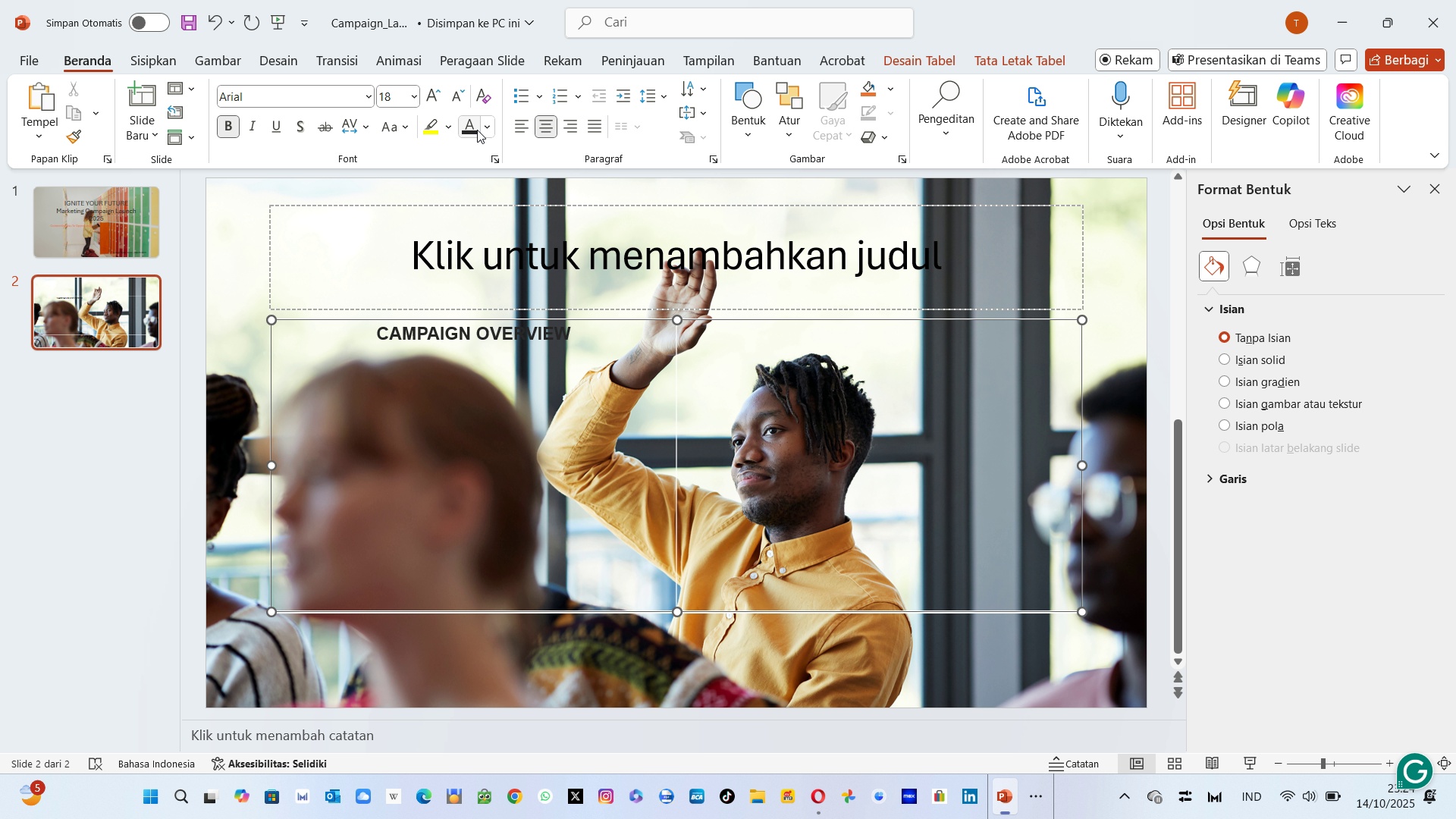 
hold_key(key=ShiftLeft, duration=1.43)
 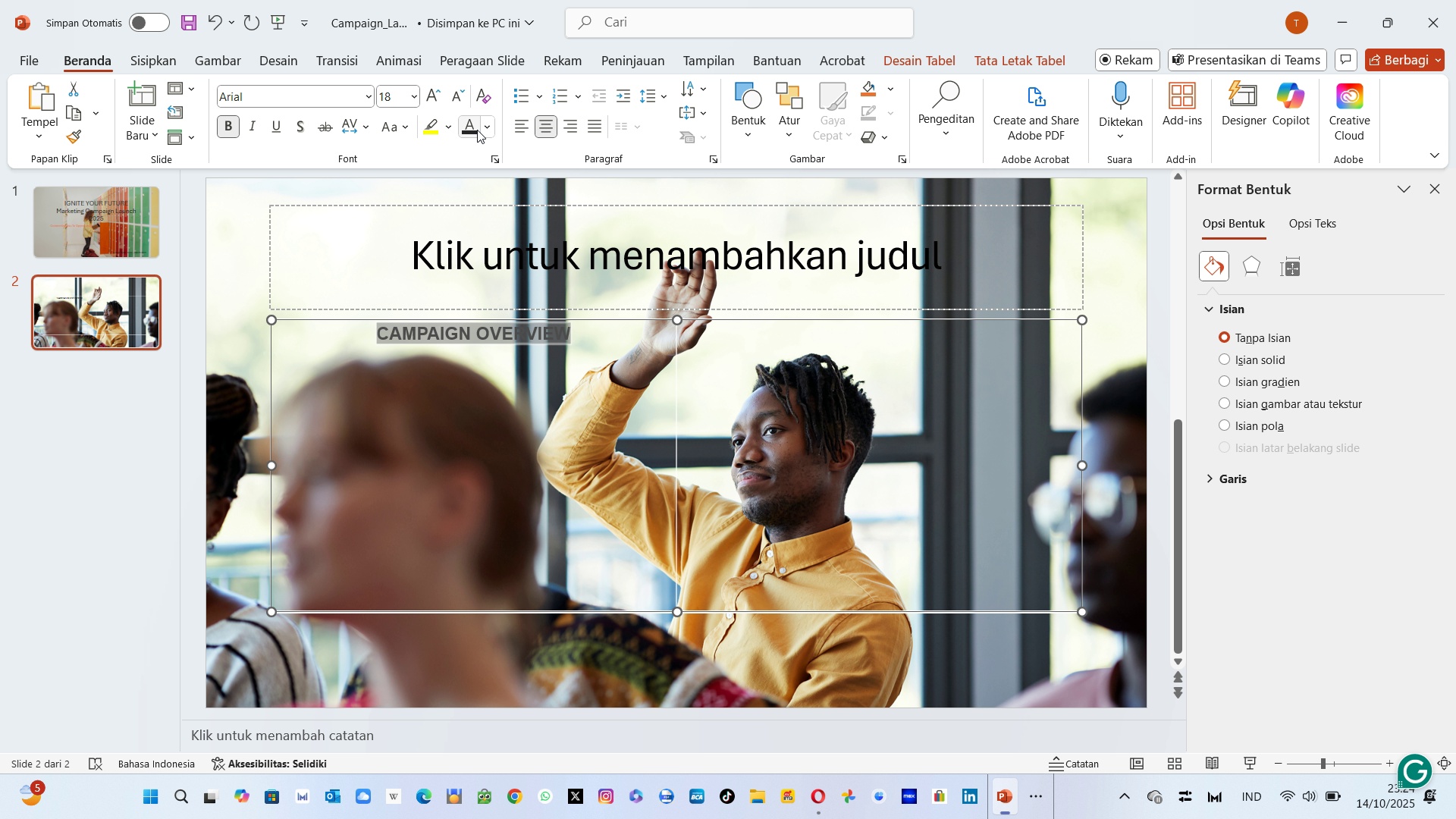 
hold_key(key=ArrowLeft, duration=0.97)
 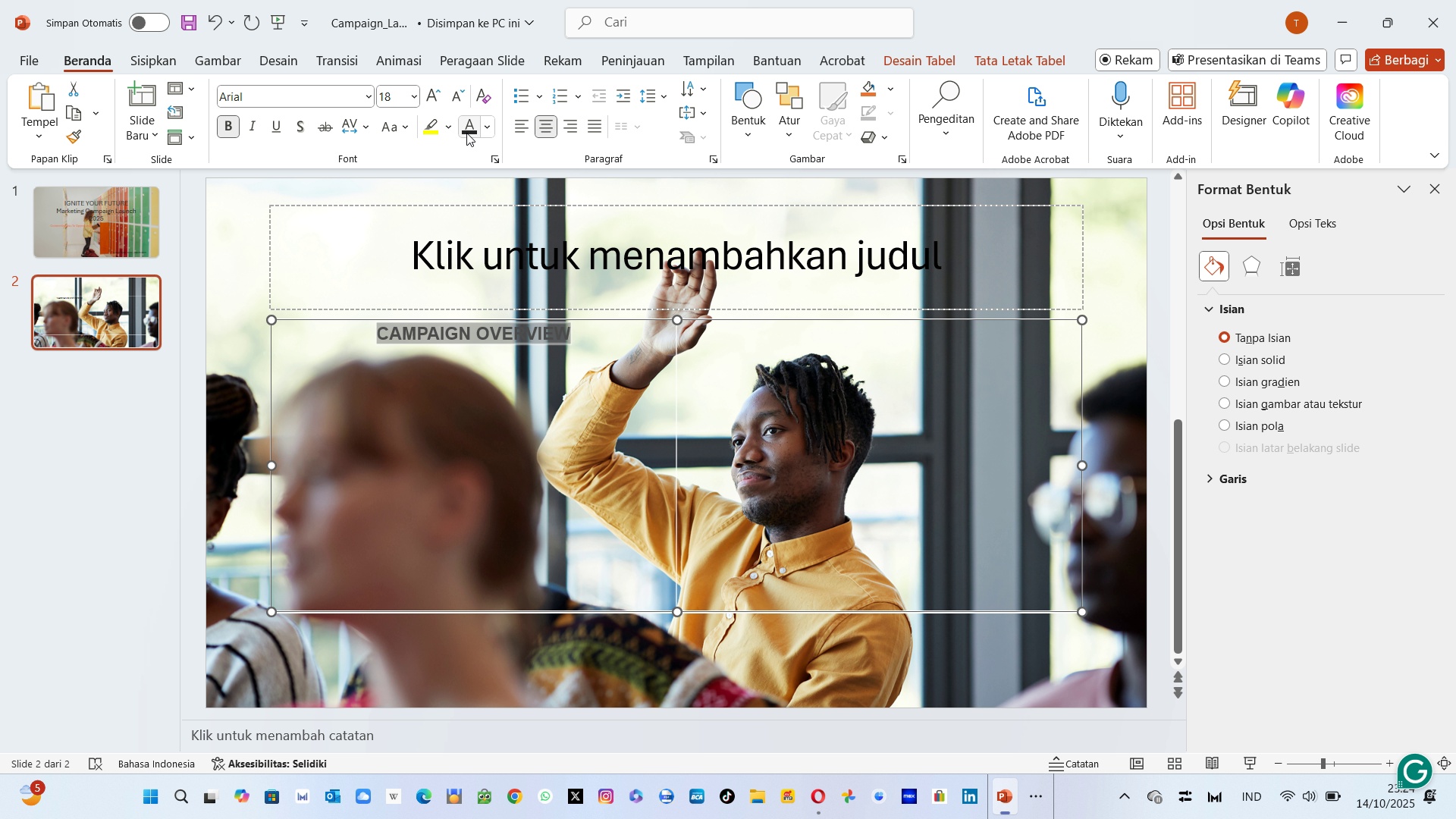 
left_click([494, 125])
 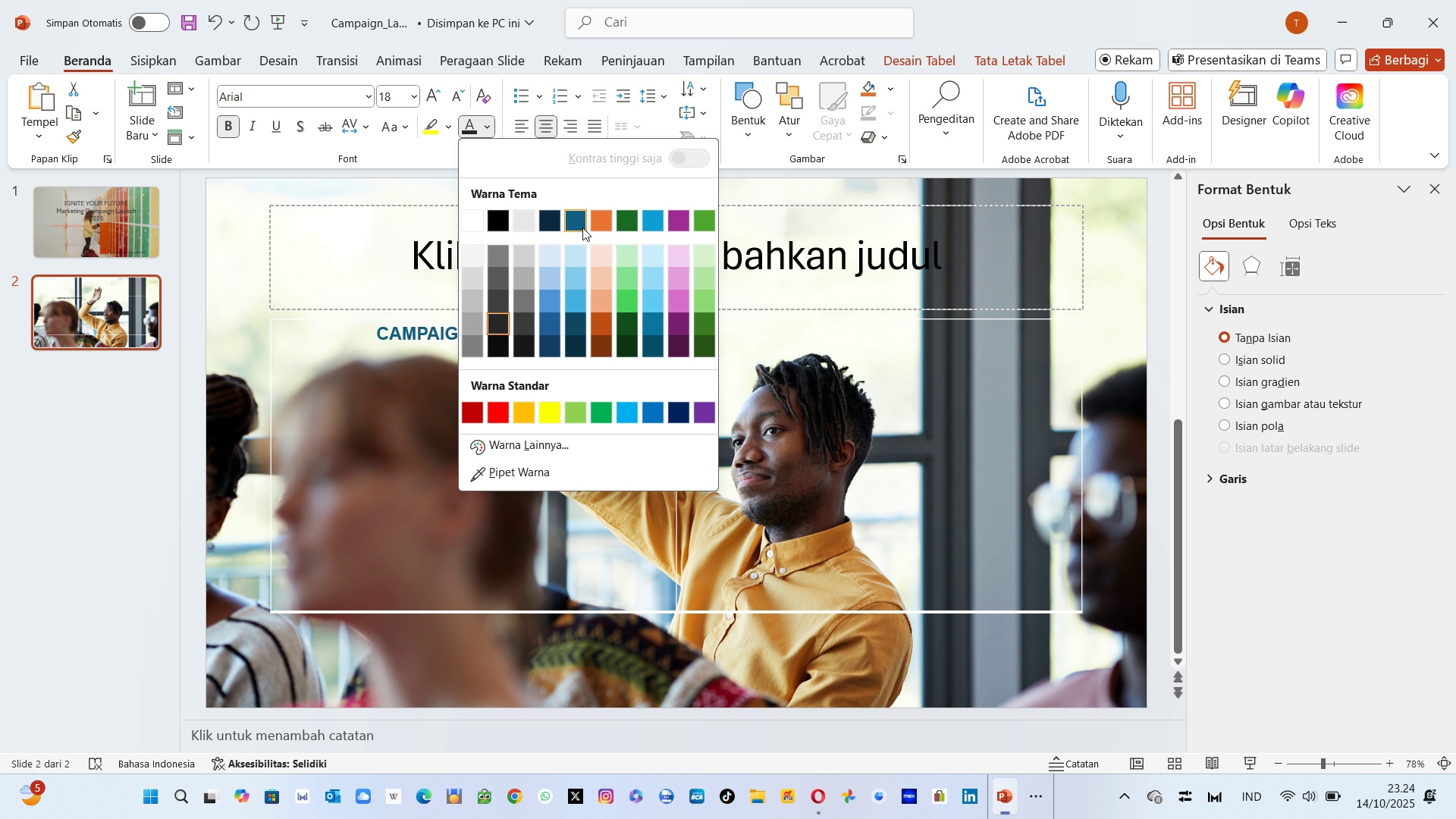 
left_click([582, 228])
 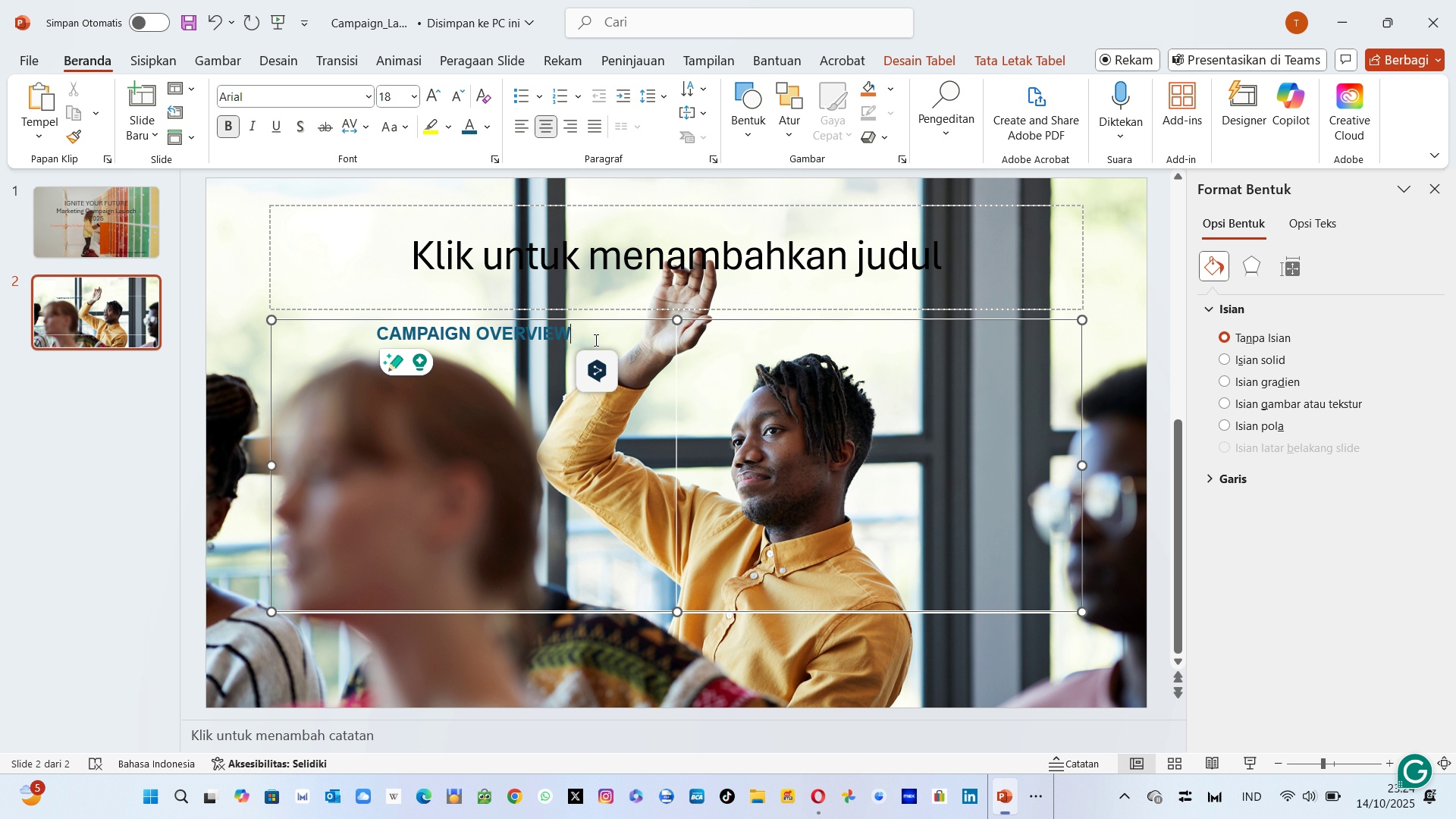 
left_click([595, 340])
 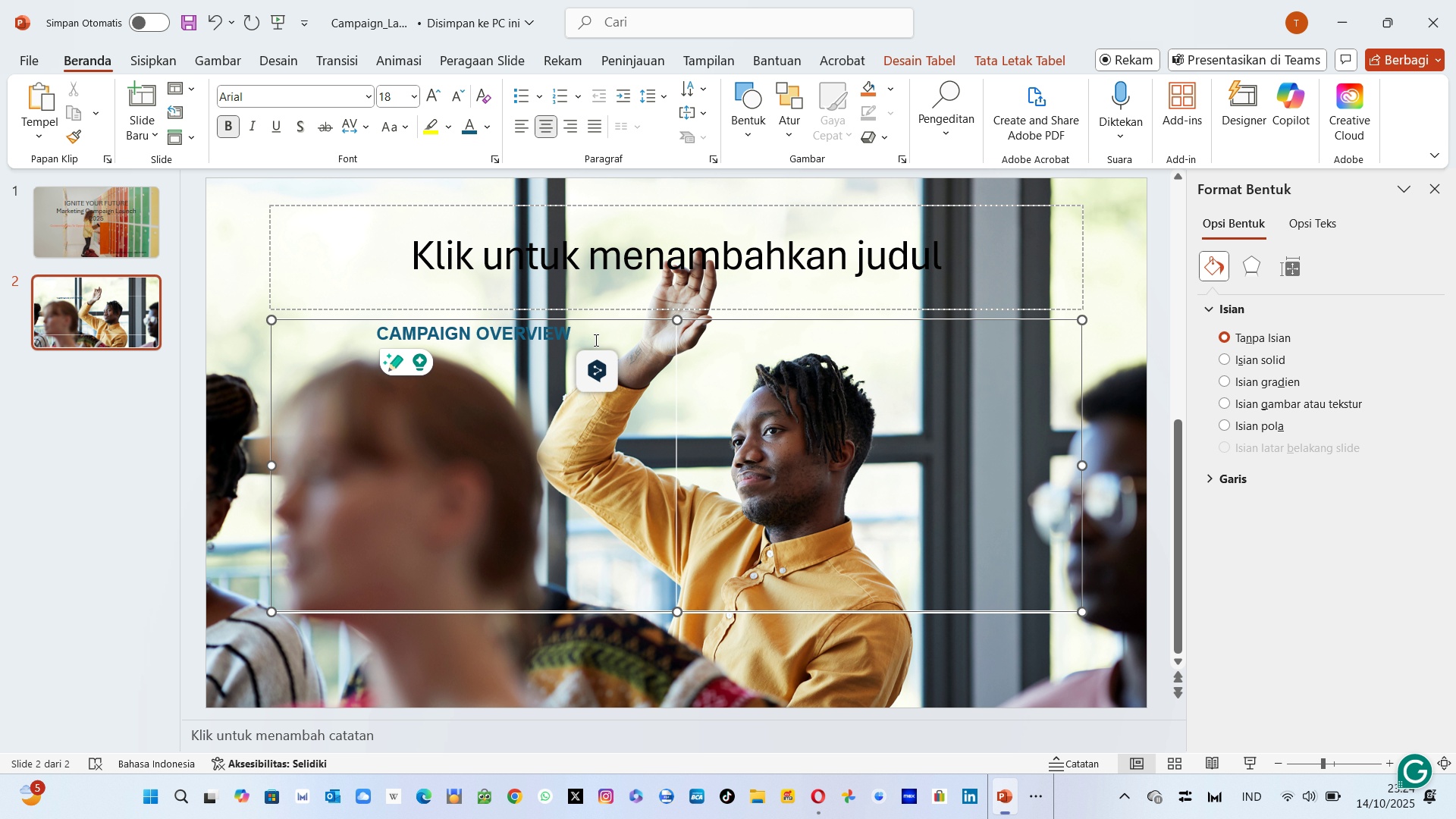 
key(Enter)
 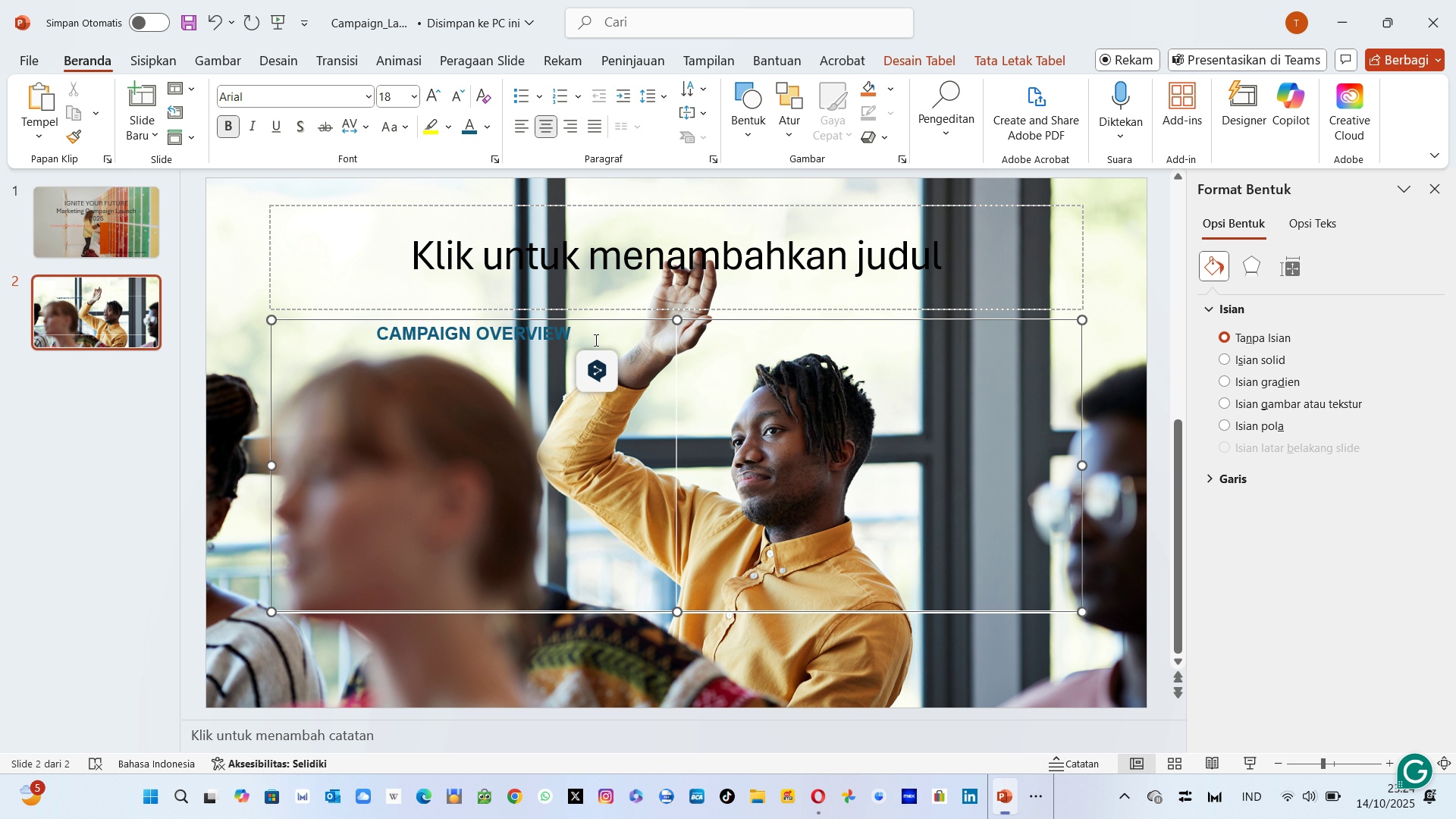 
key(Enter)
 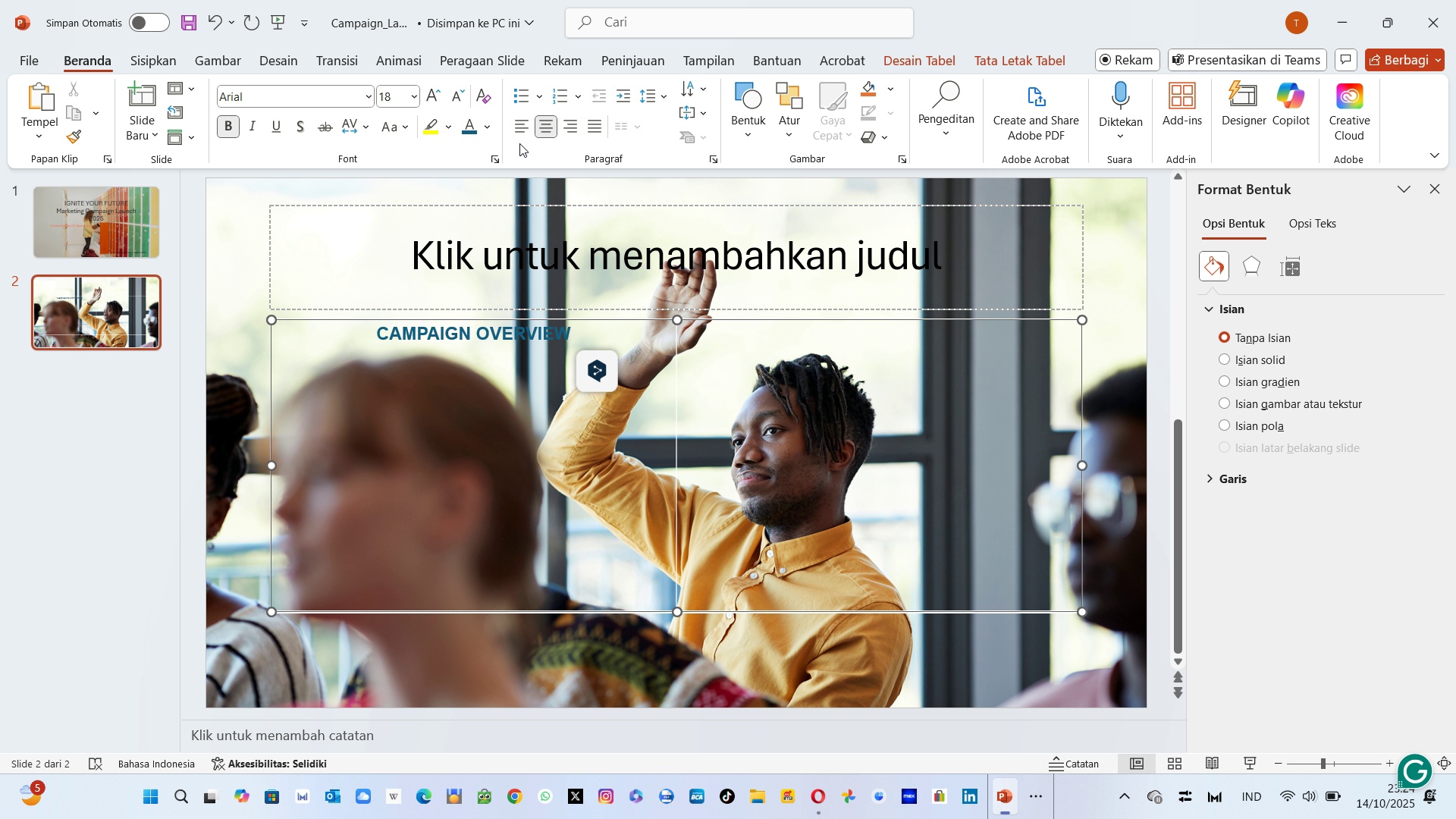 
left_click([520, 134])
 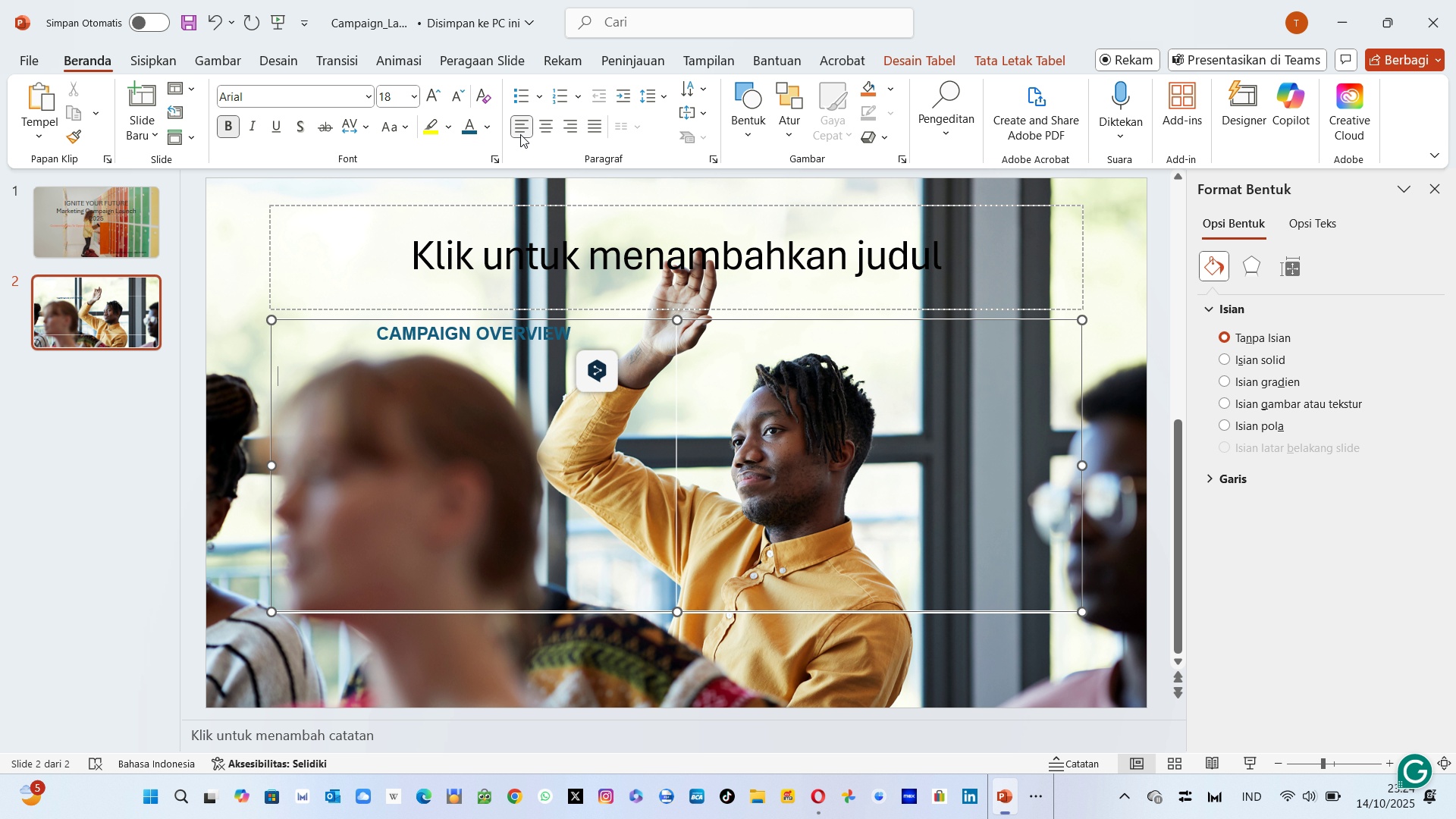 
type(Mis)
key(Backspace)
key(Backspace)
key(Backspace)
type(mission L:)
key(Backspace)
key(Backspace)
type(:)
 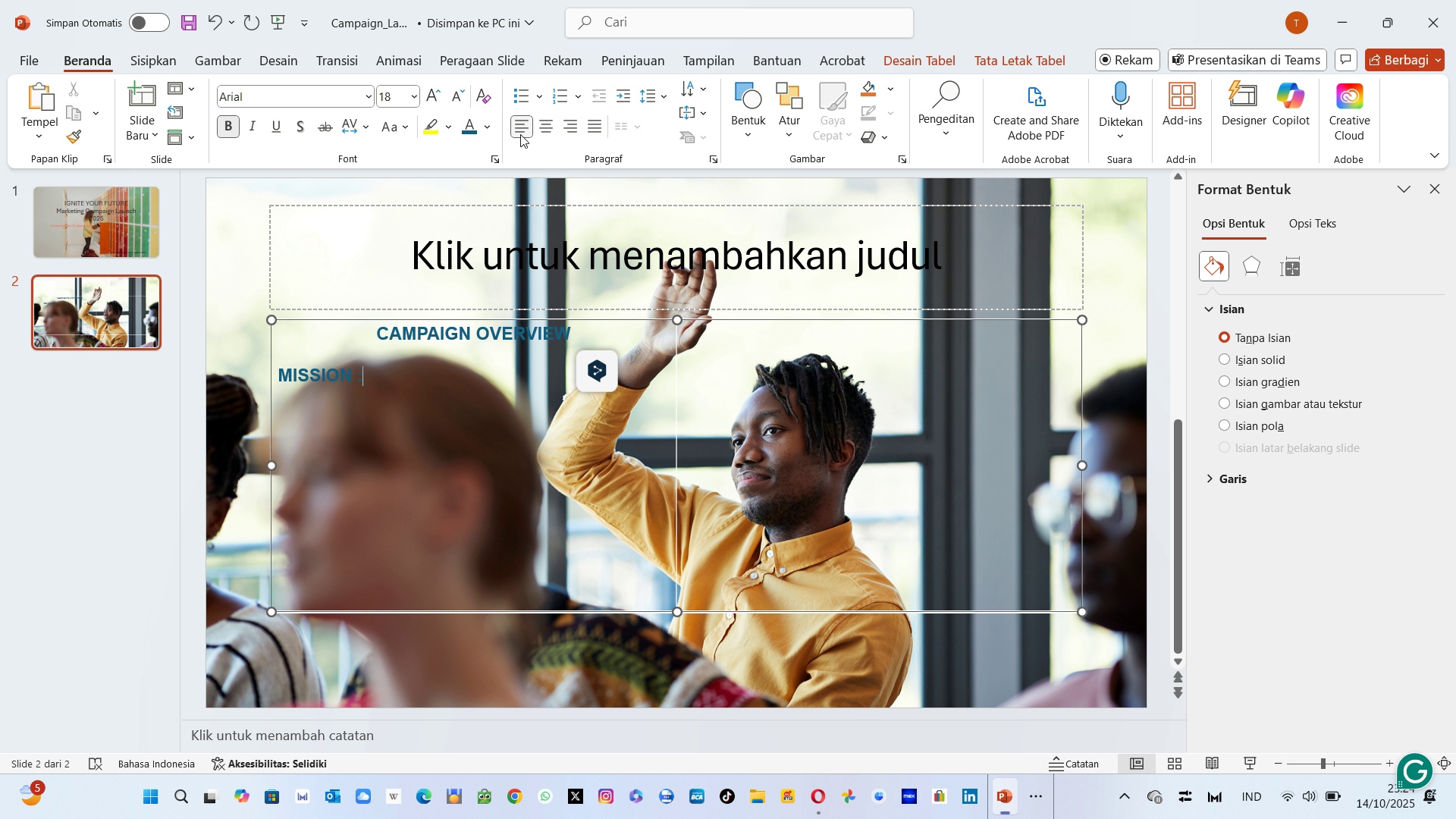 
key(Enter)
 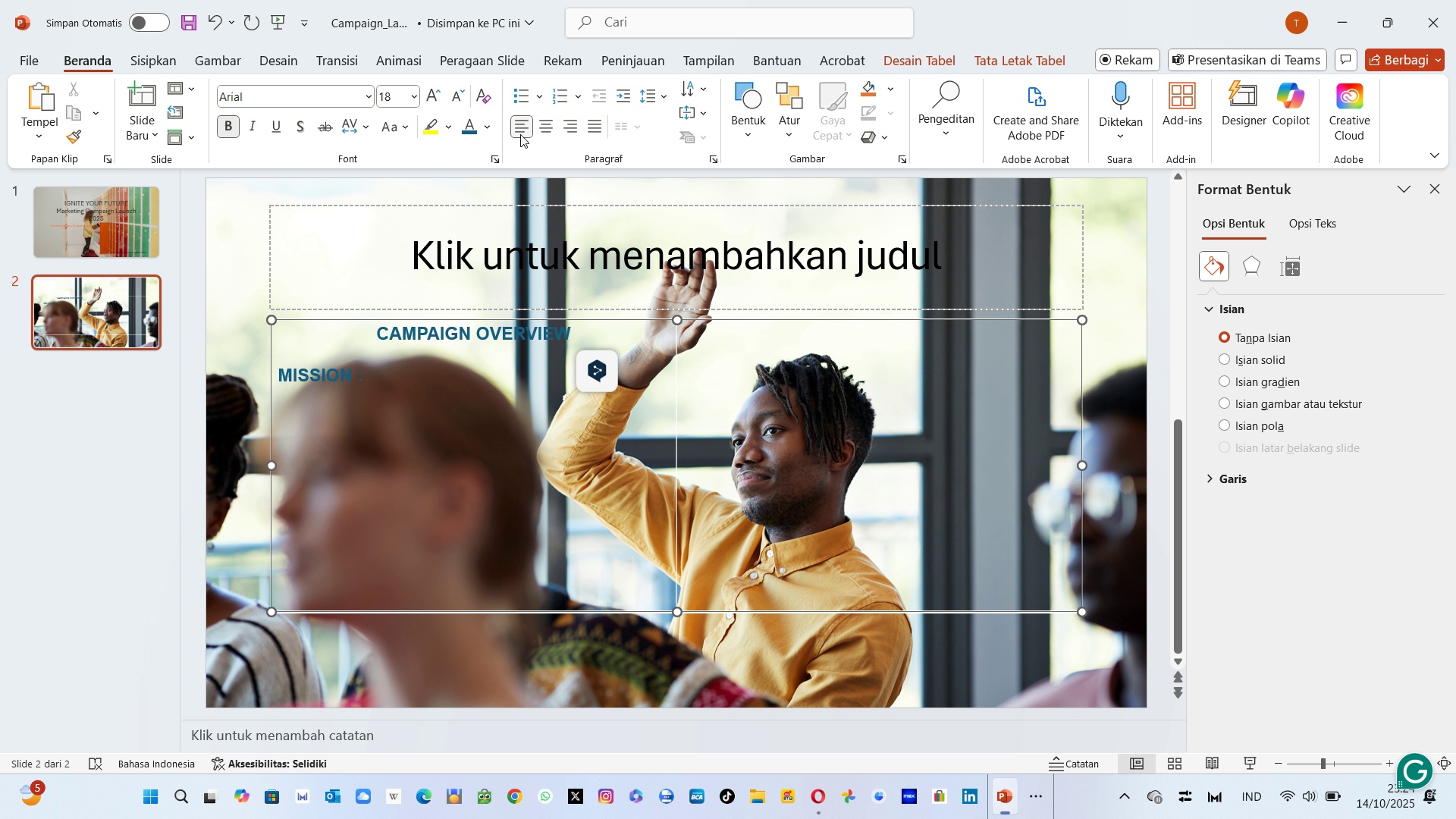 
wait(6.32)
 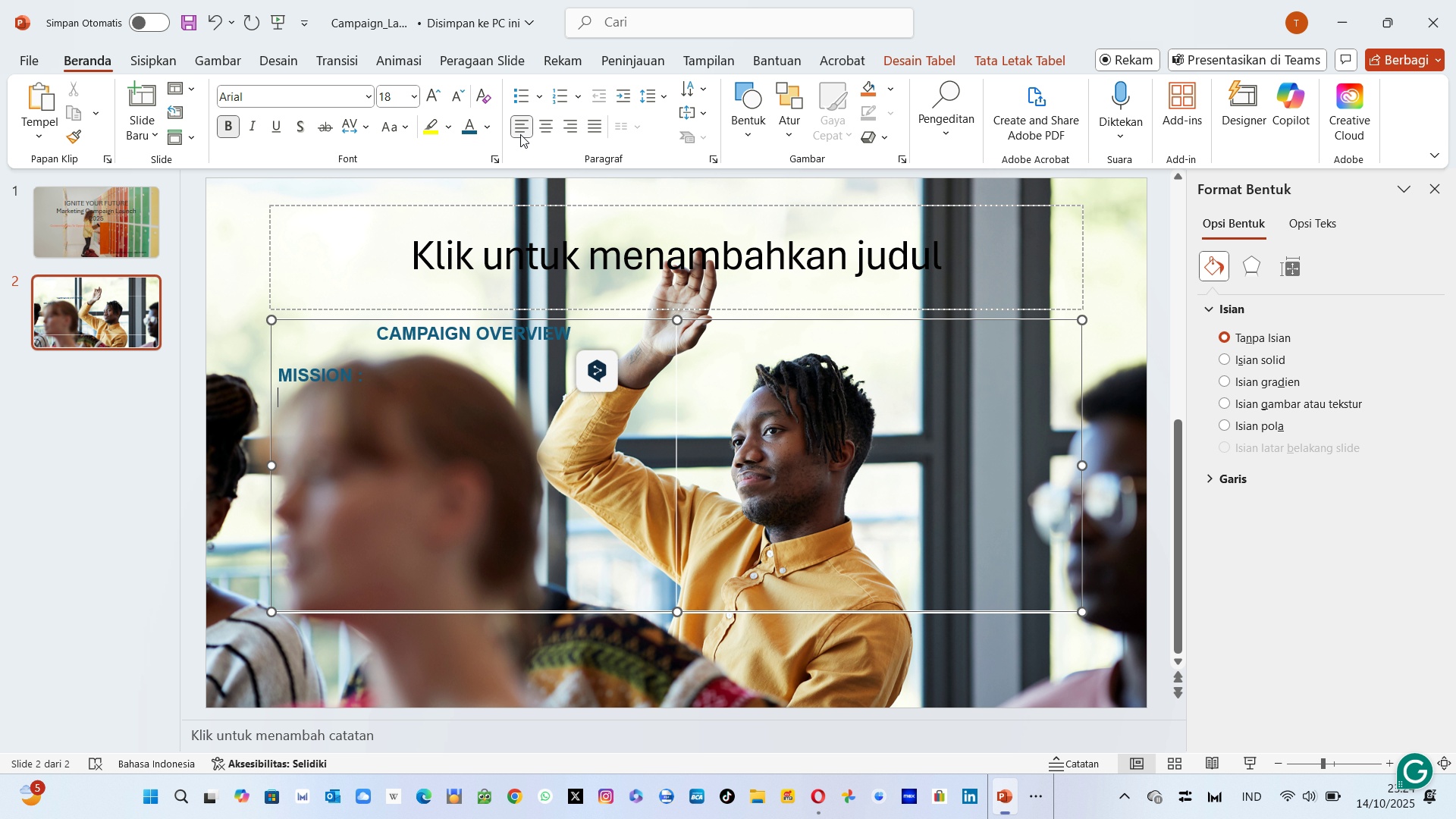 
type(Connect 50,000)
 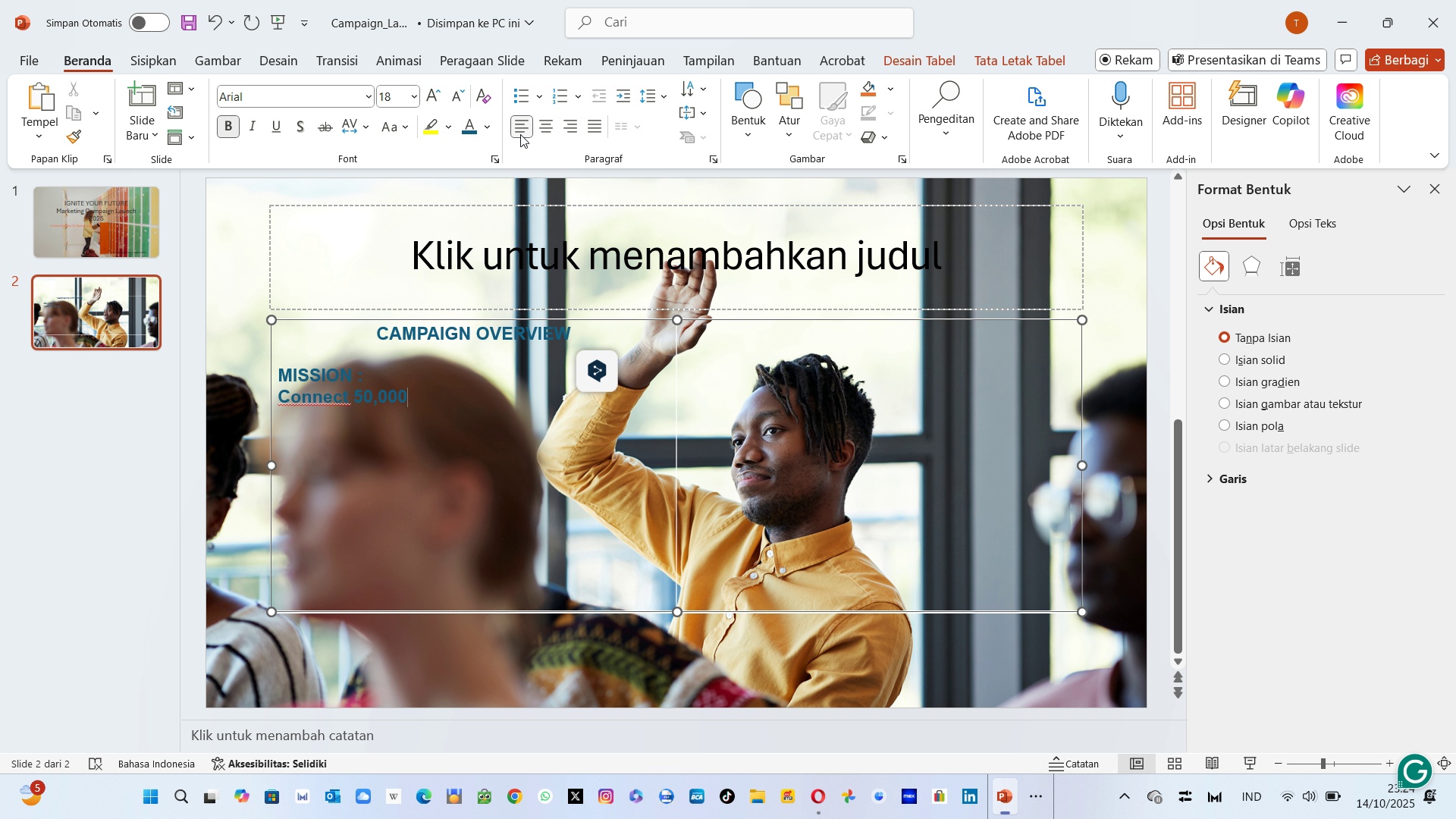 
type(+ prospective students)
 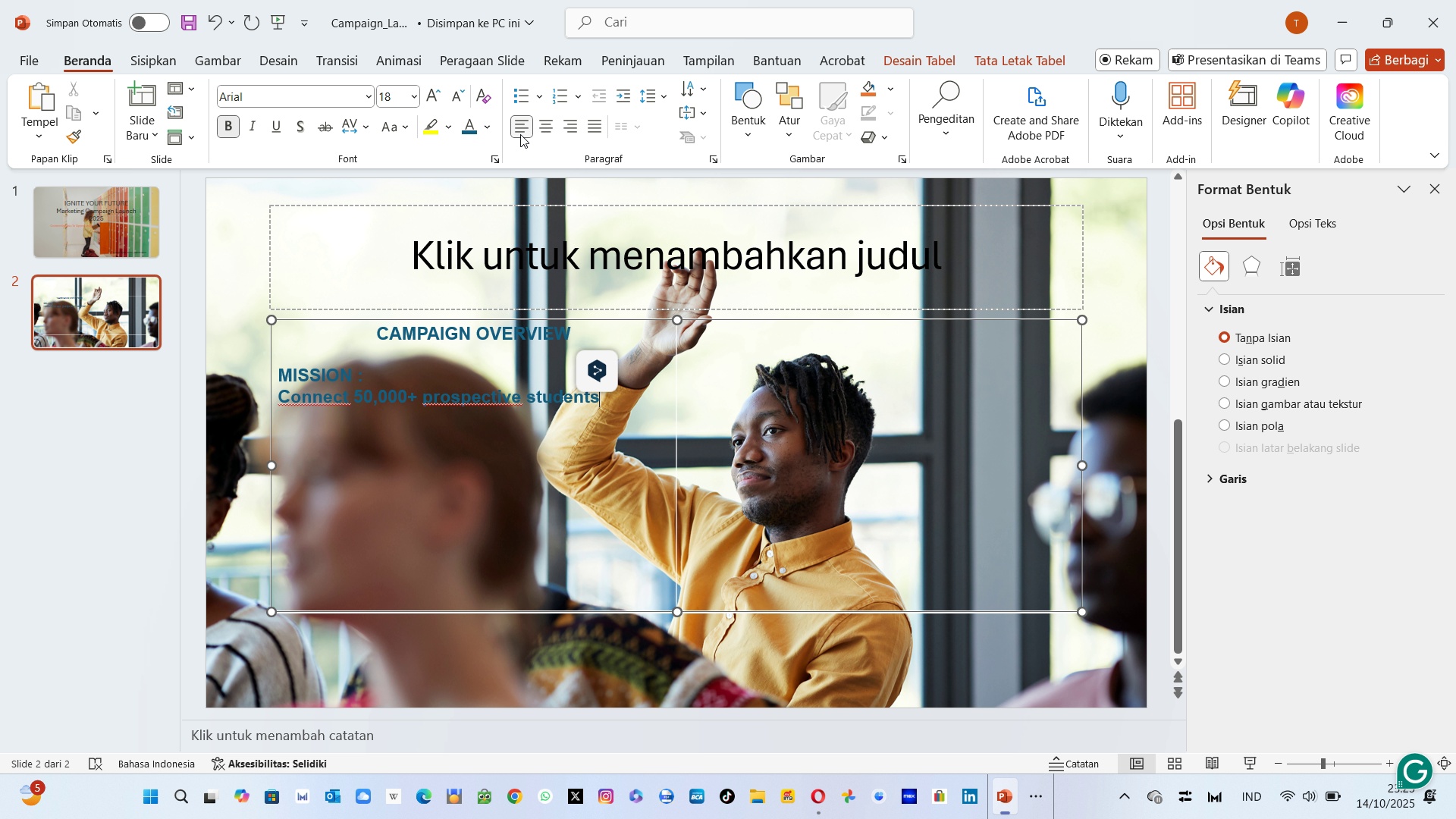 
key(Enter)
 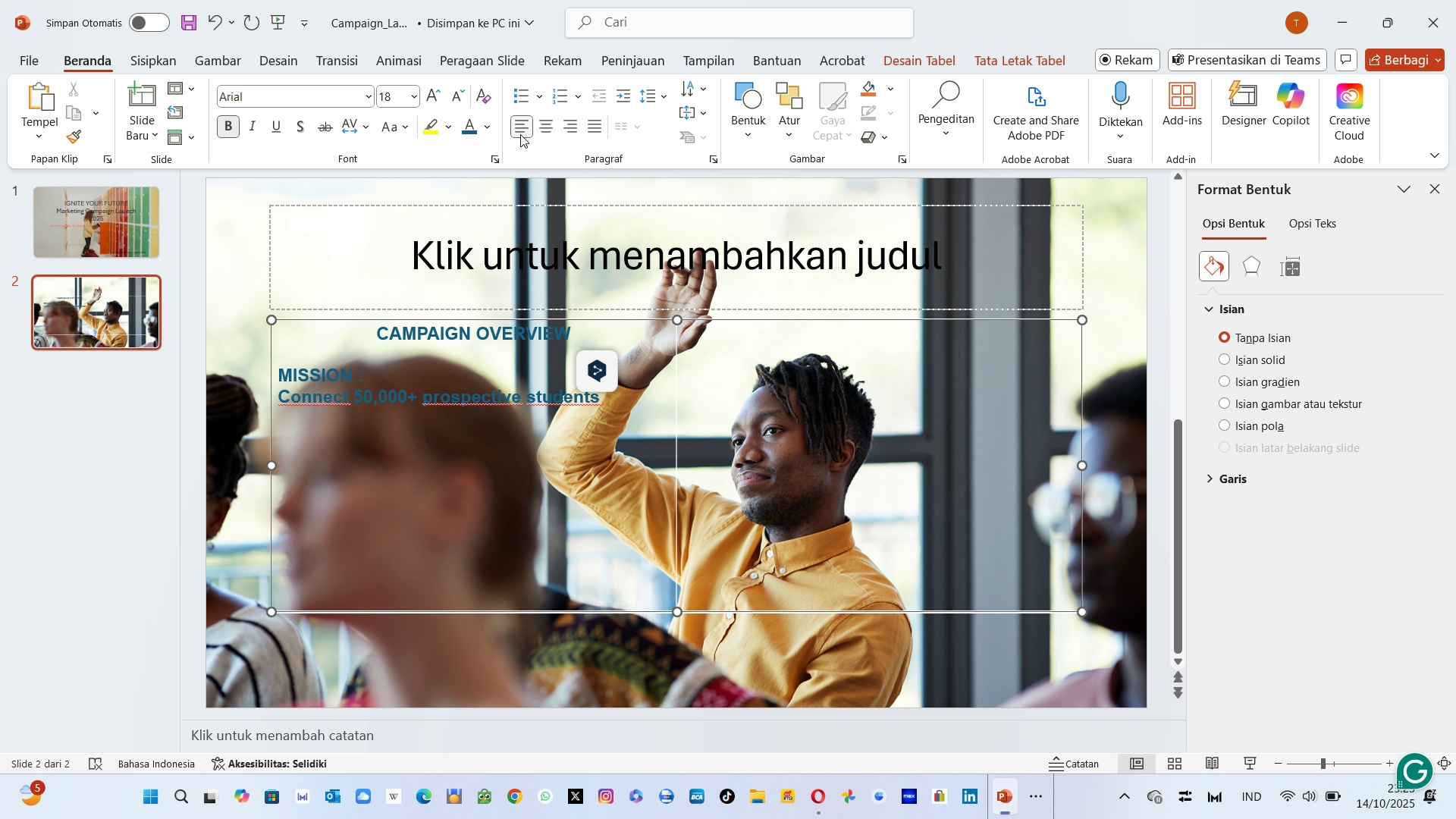 
wait(5.1)
 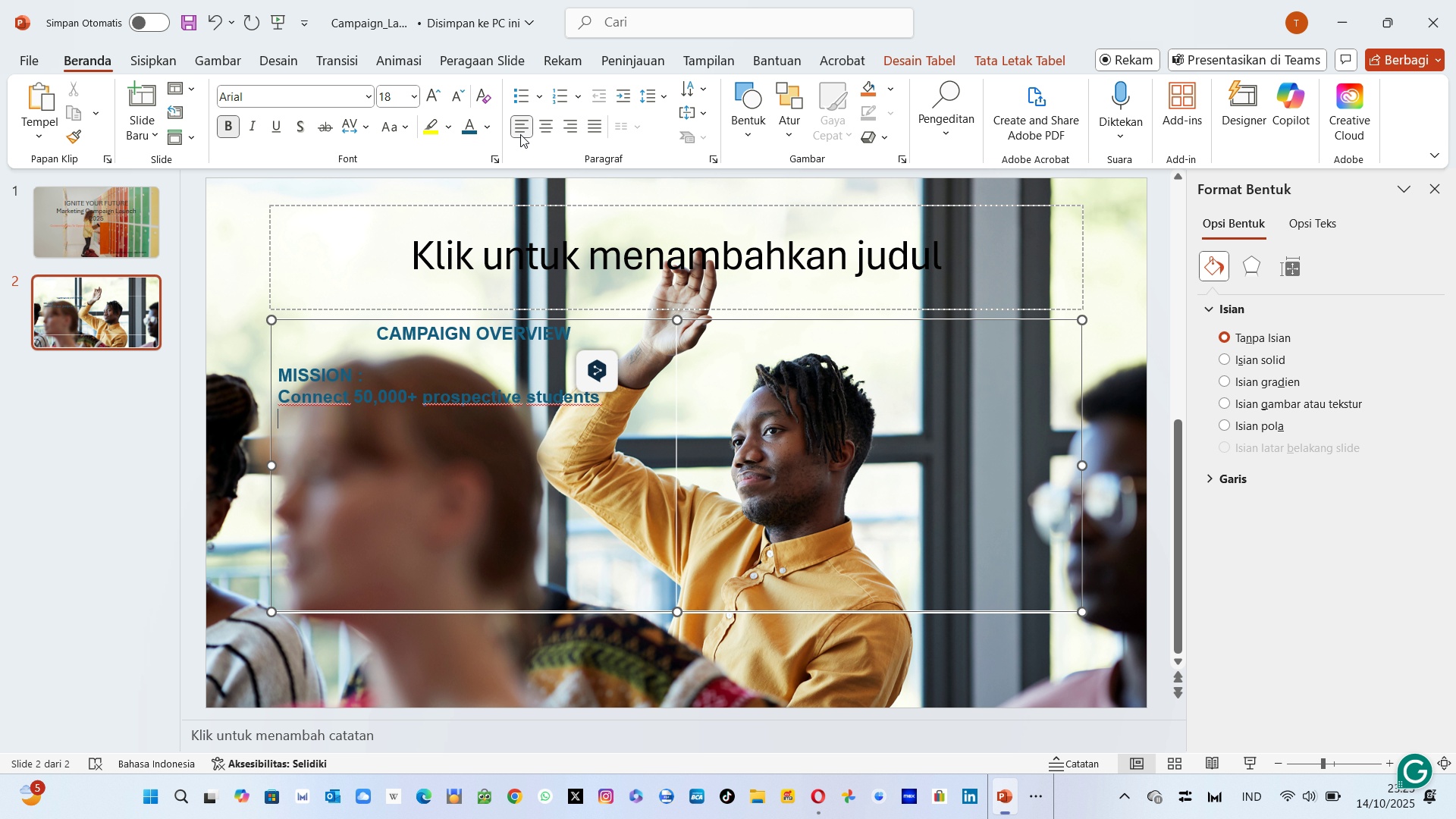 
type(i)
key(Backspace)
type(with transo)
key(Backspace)
type(formative)
 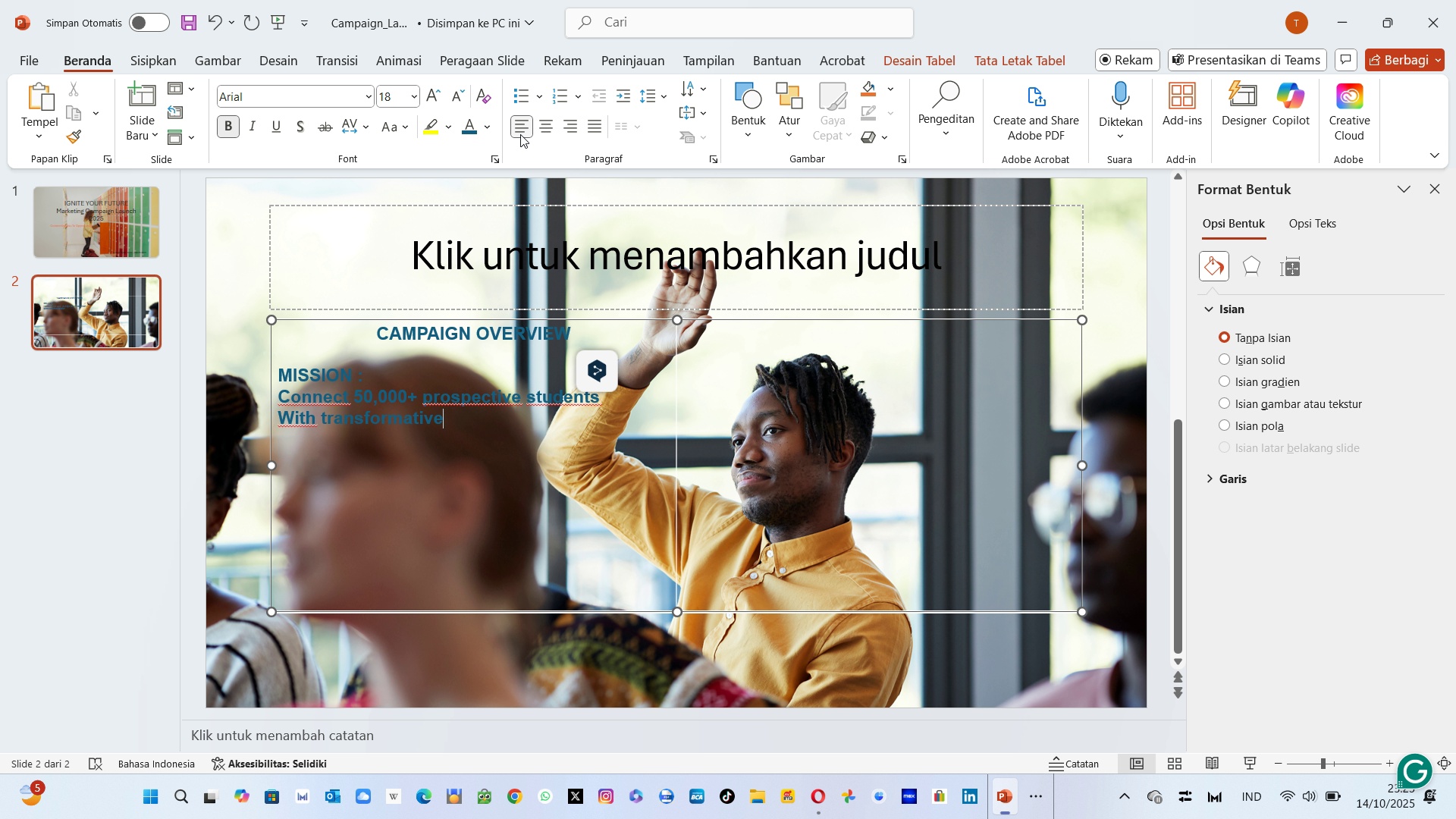 
type( opportunities)
 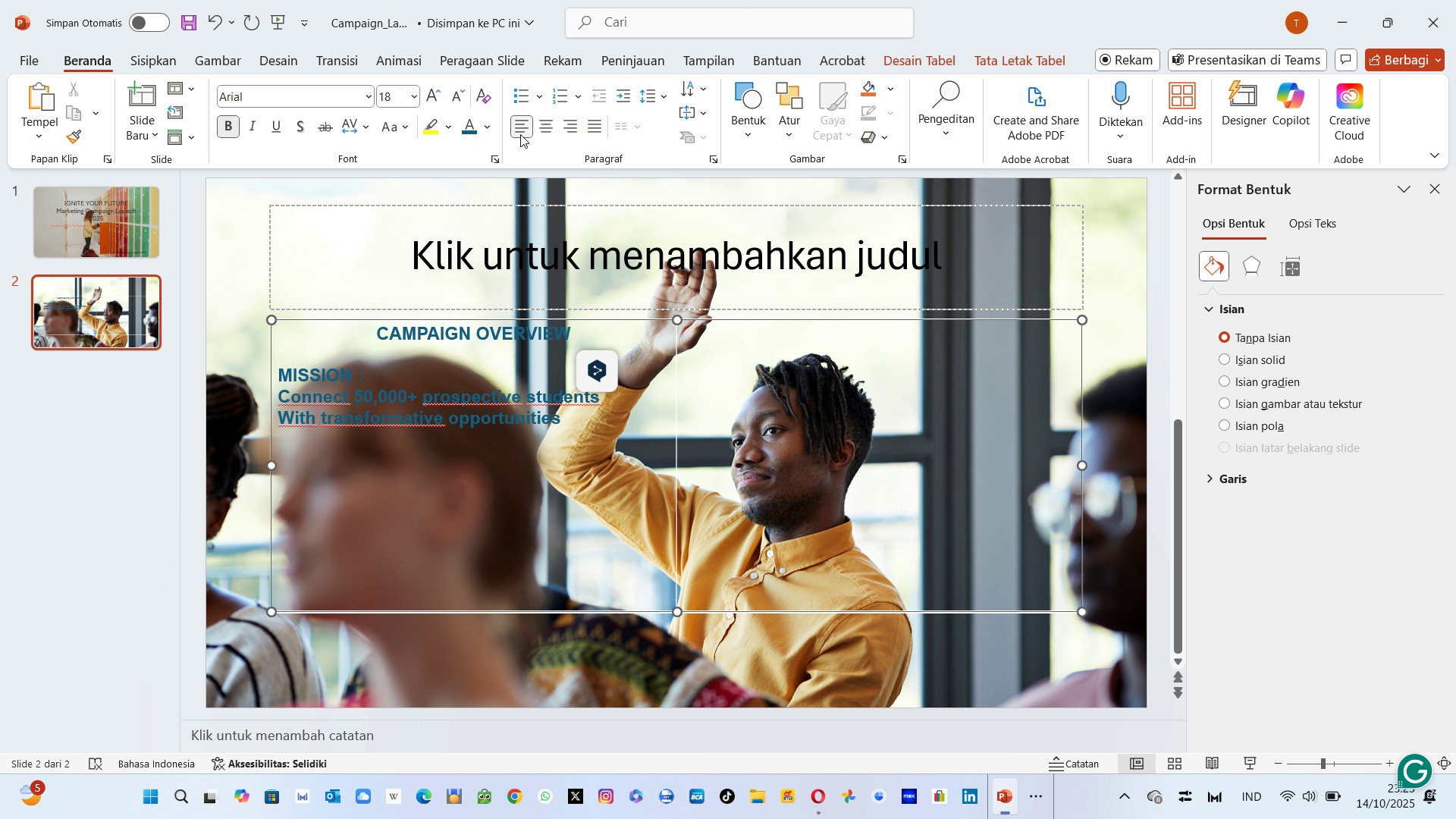 
hold_key(key=ArrowLeft, duration=1.4)
 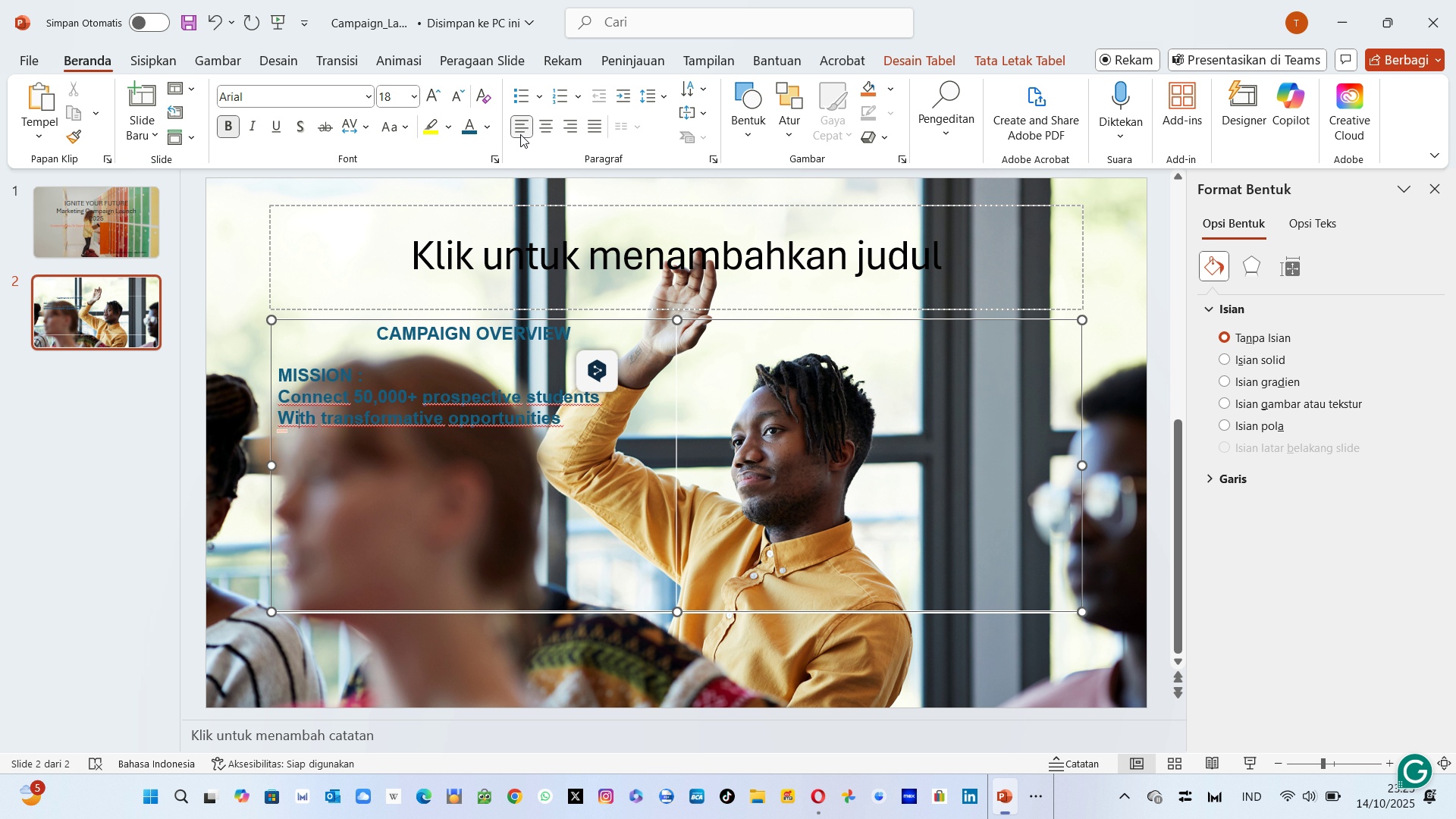 
key(ArrowLeft)
 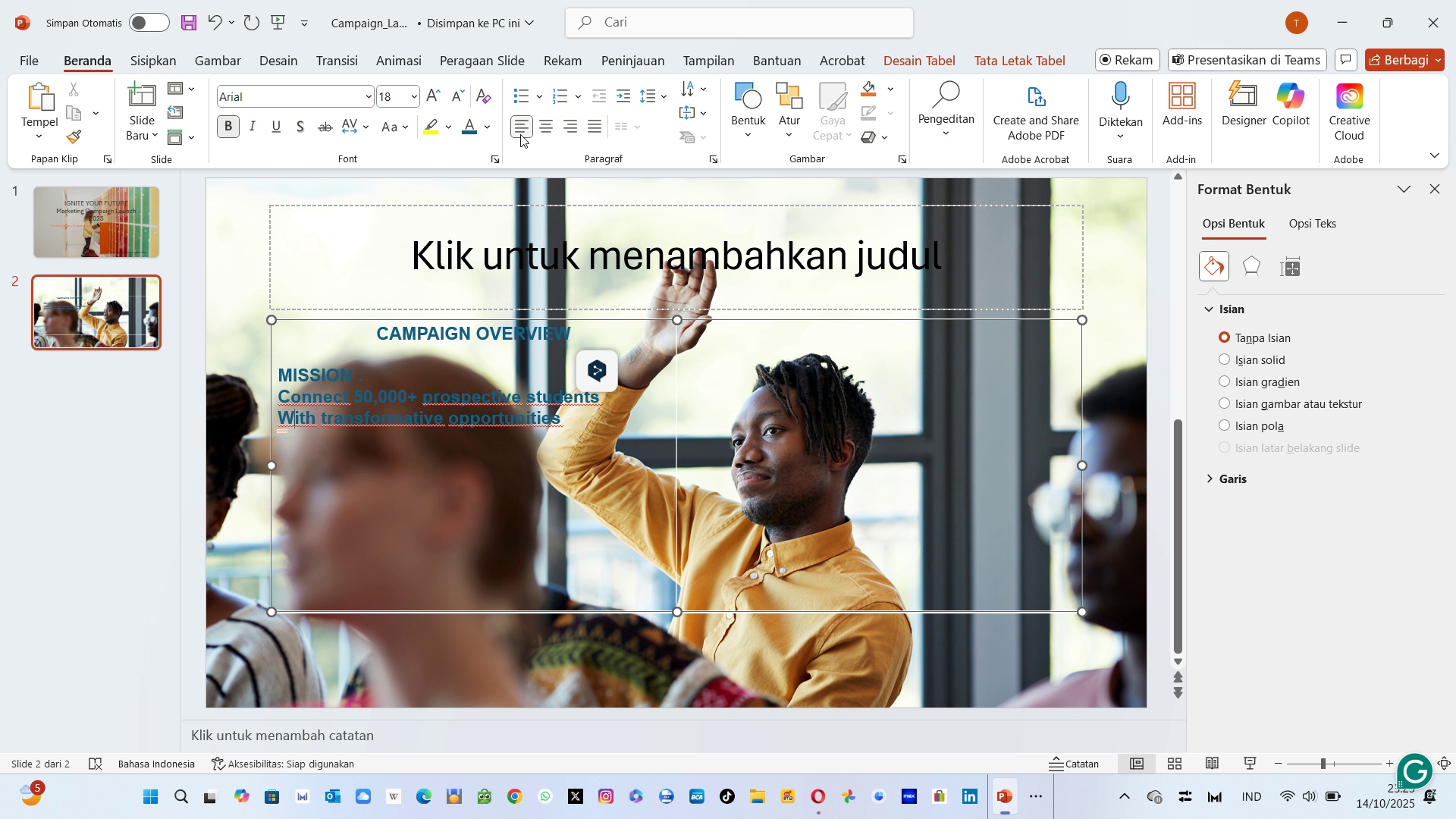 
key(ArrowLeft)
 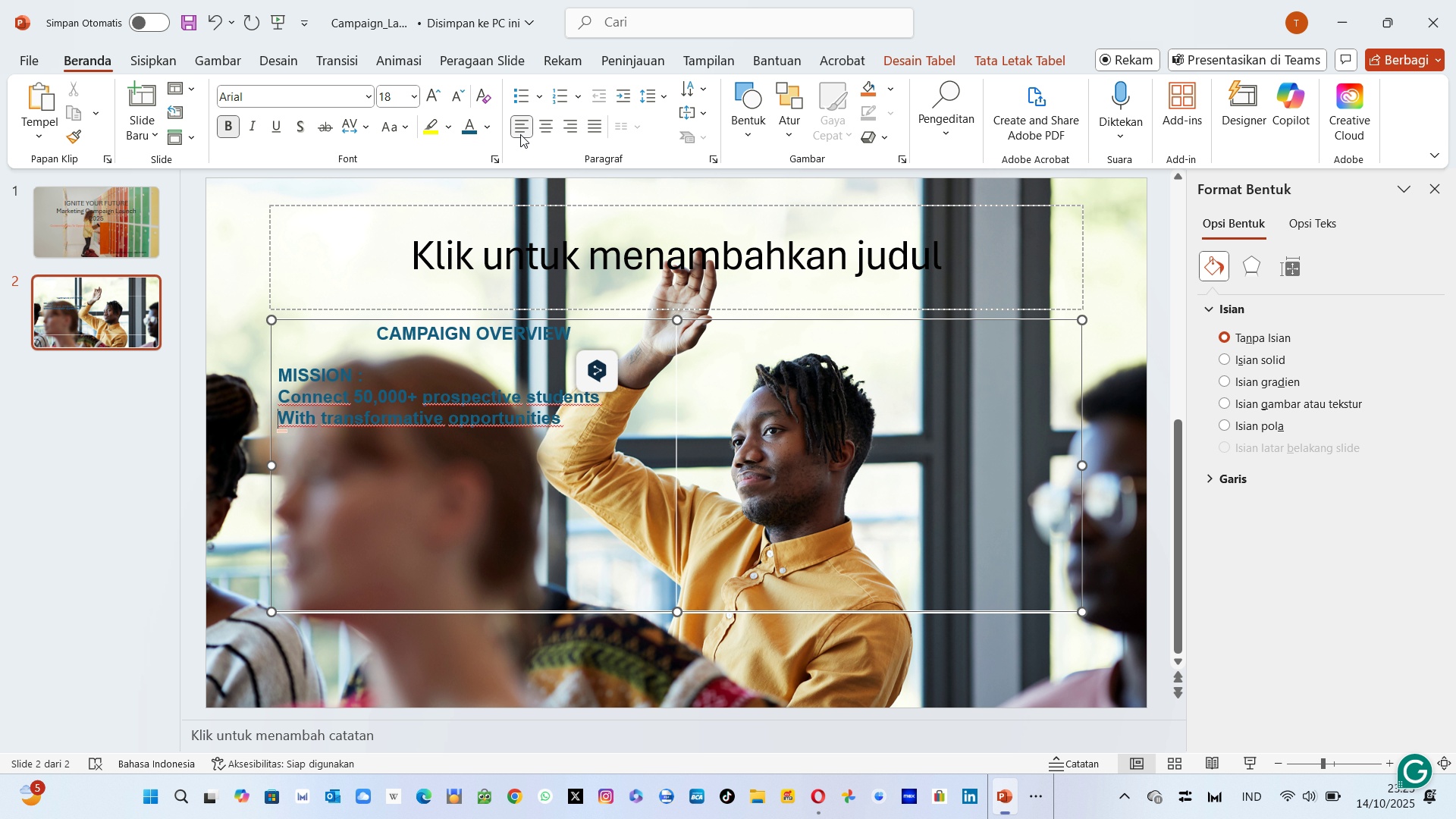 
key(ArrowRight)
 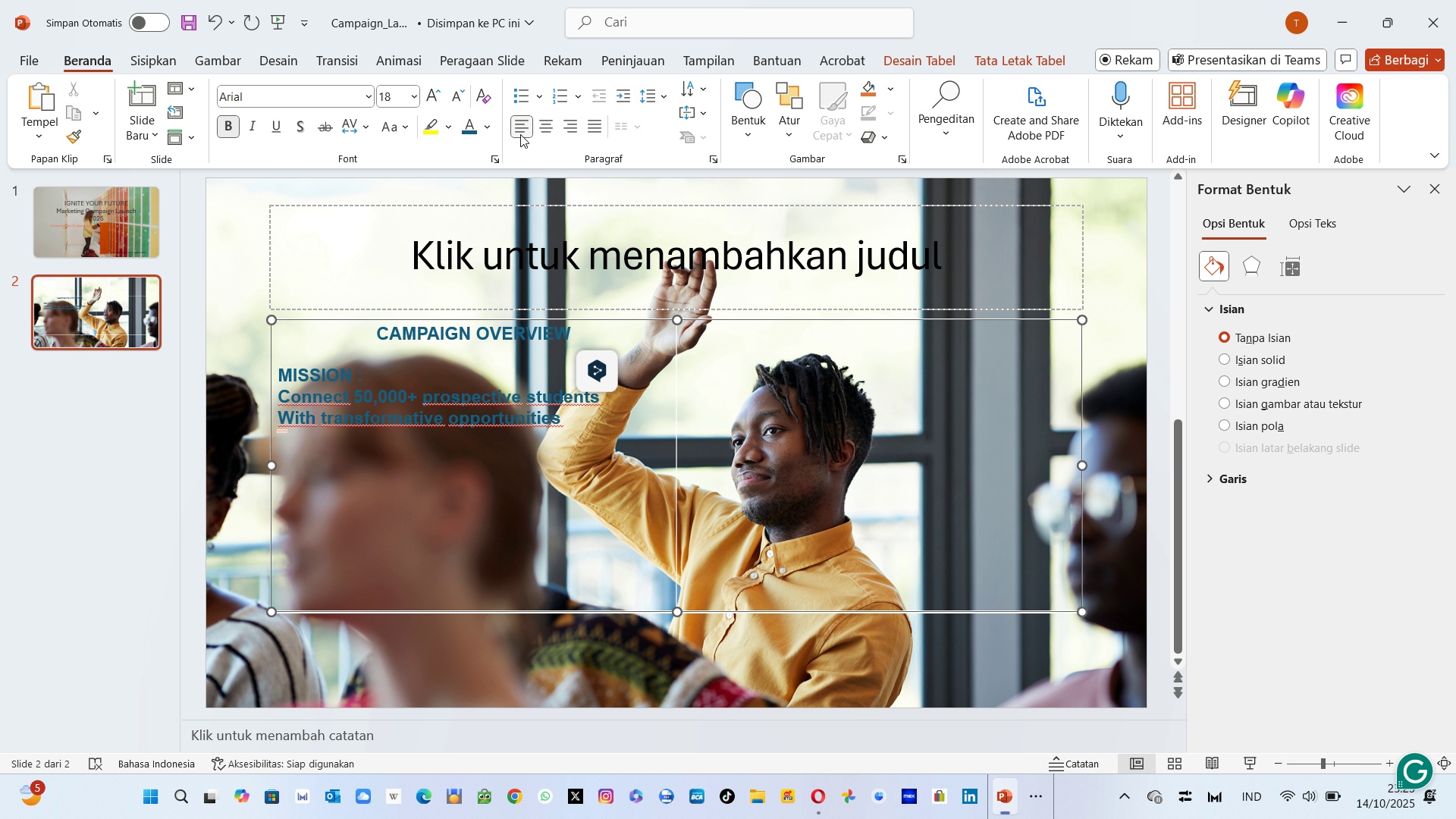 
key(Backspace)
 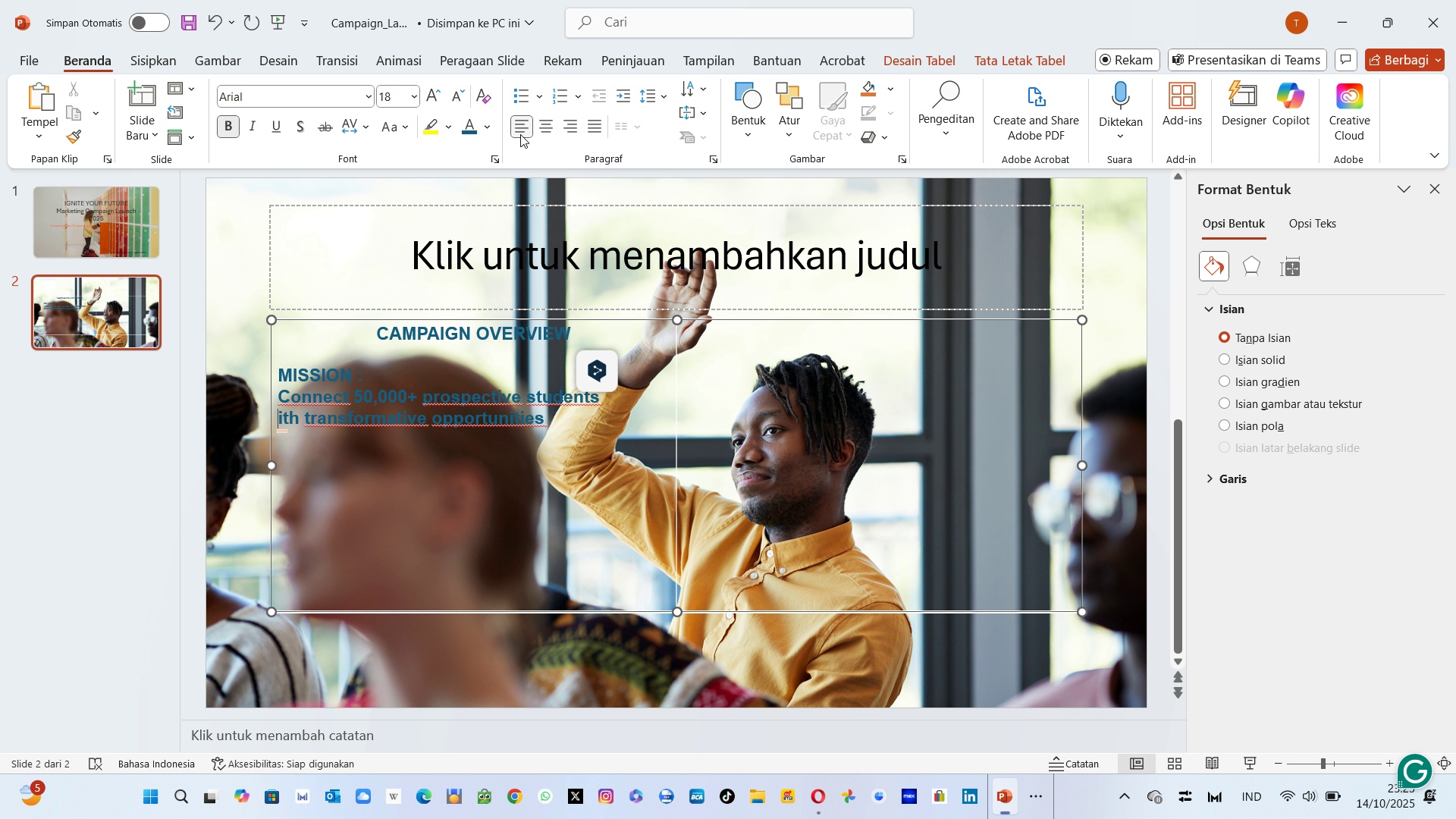 
key(W)
 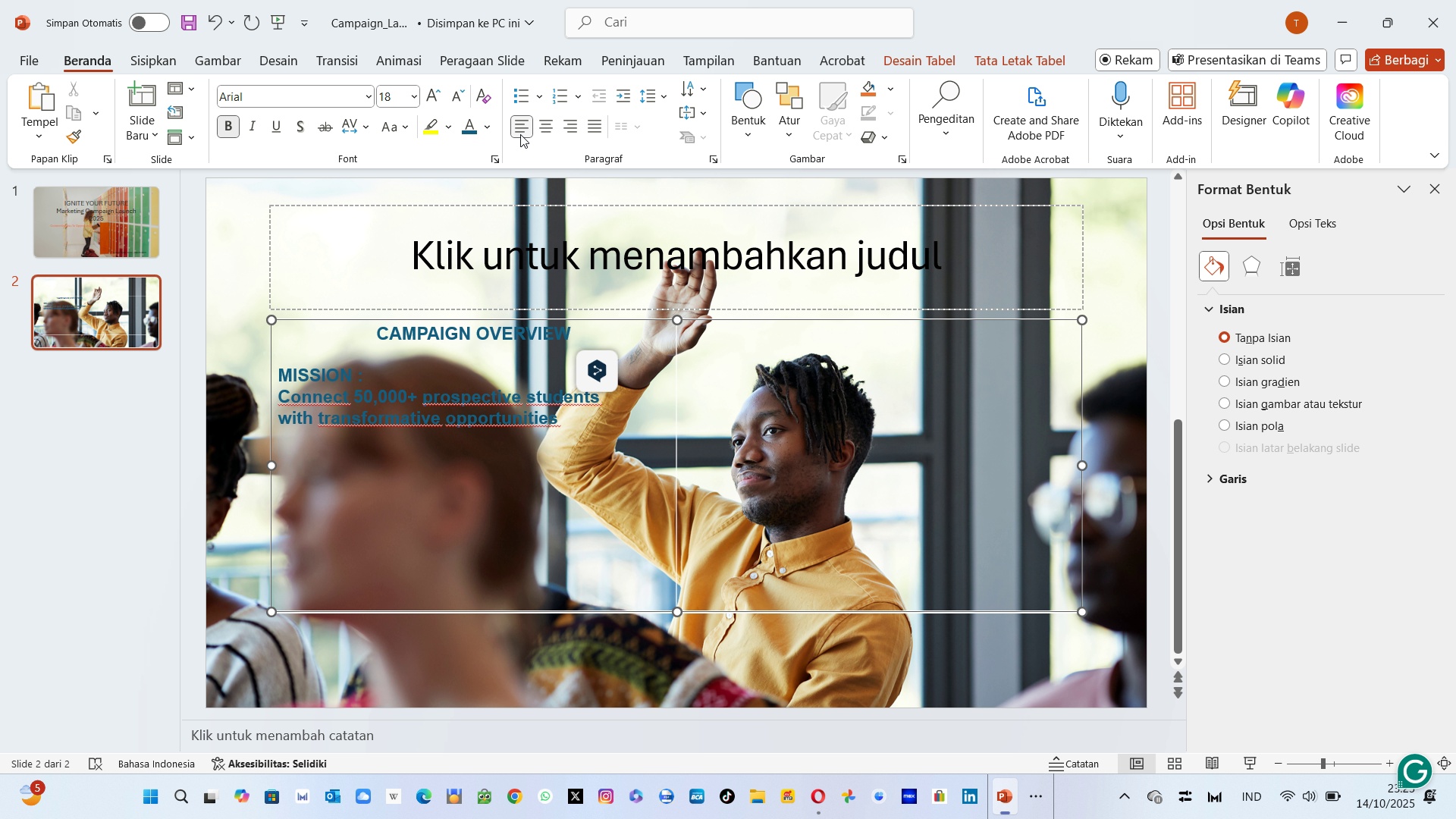 
key(ArrowLeft)
 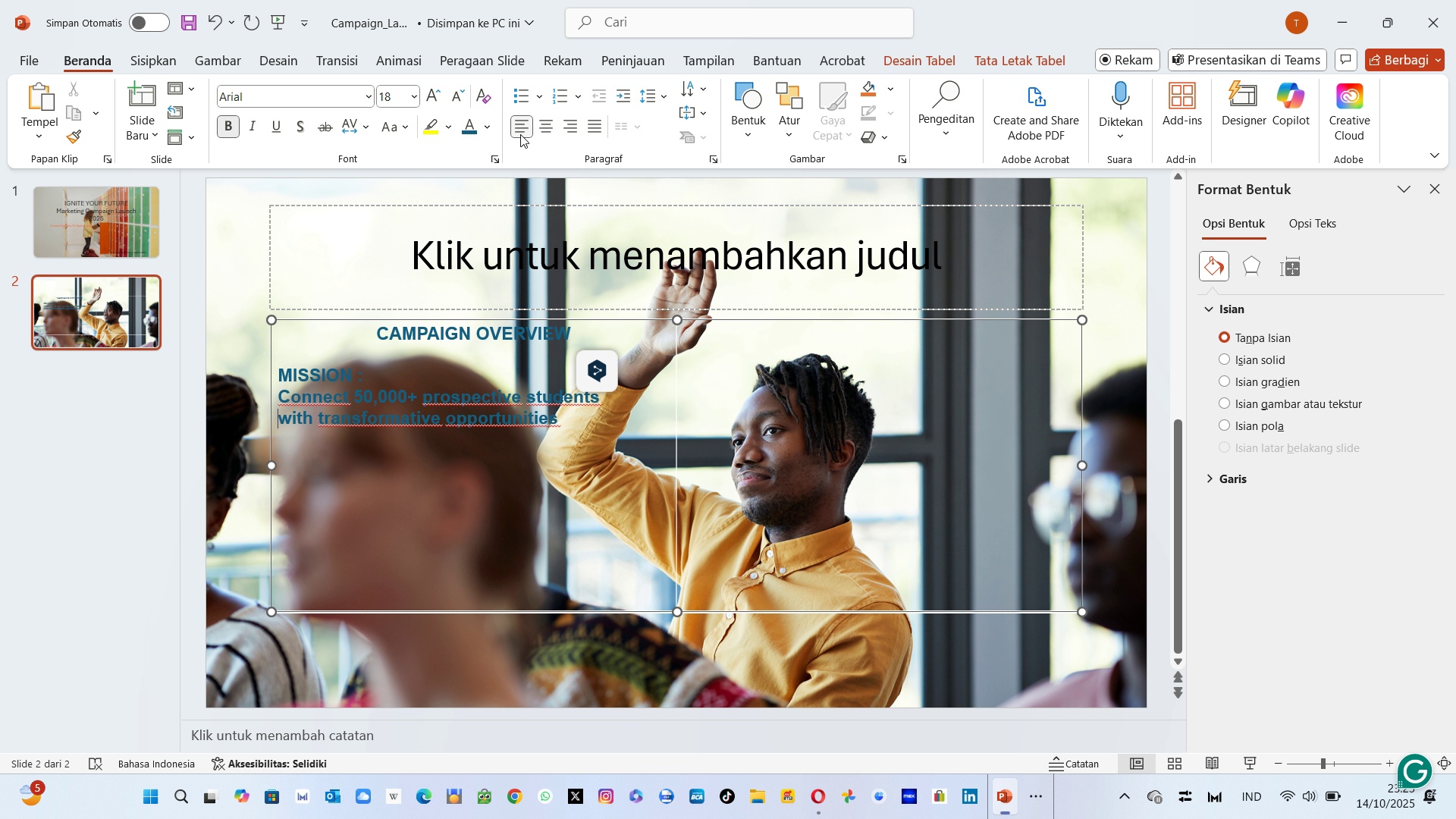 
key(Backspace)
 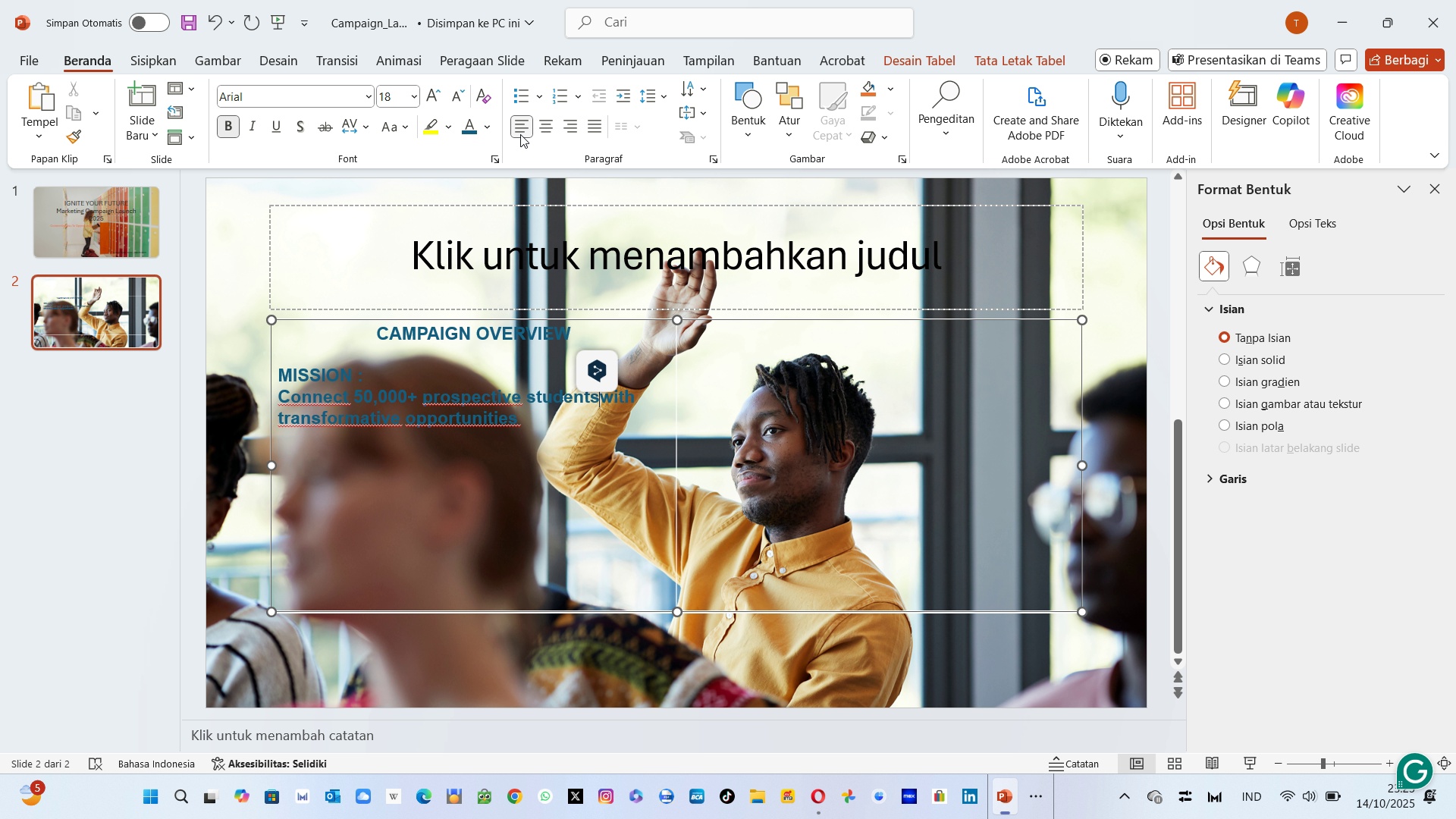 
key(Space)
 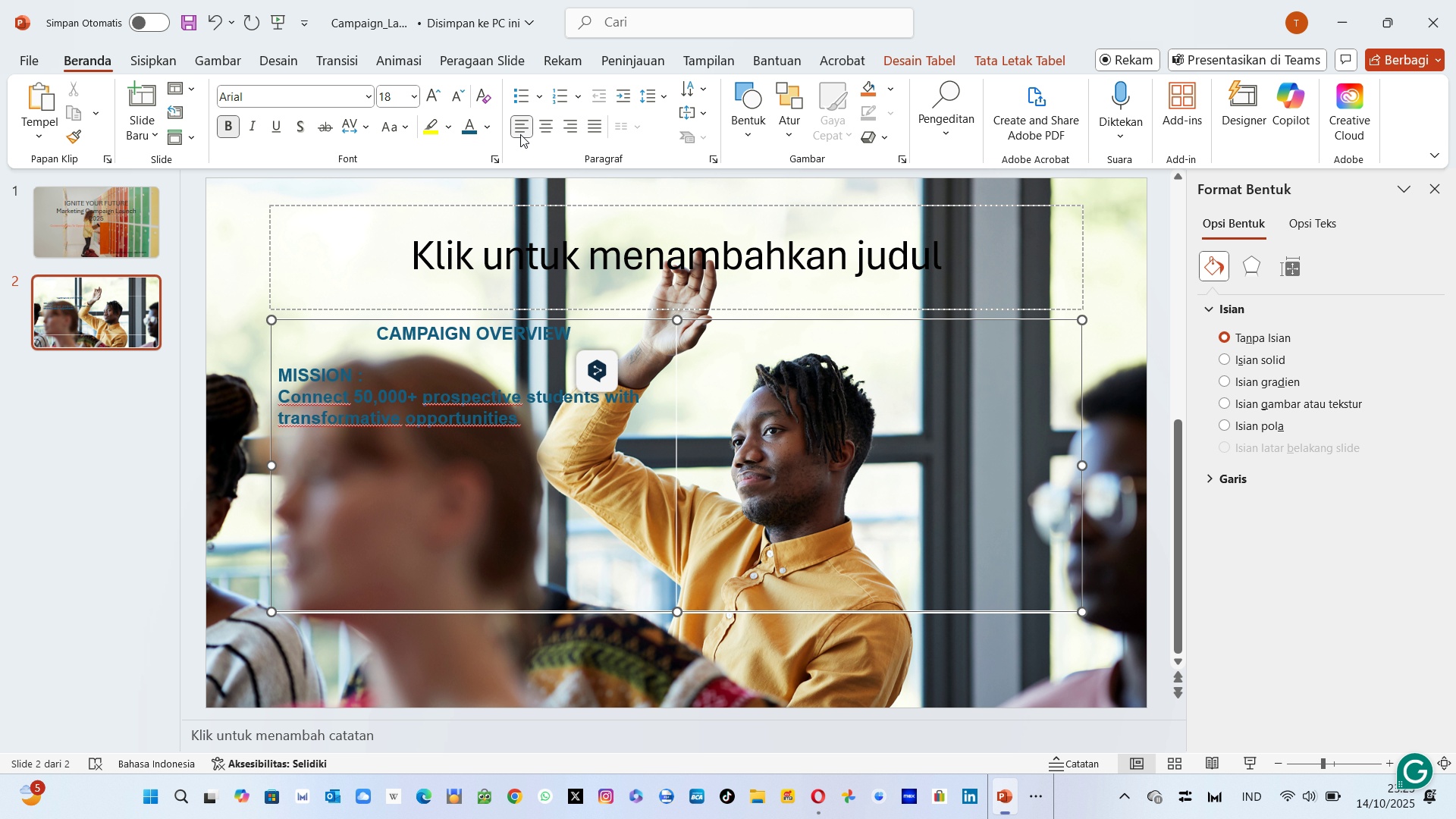 
key(ArrowDown)
 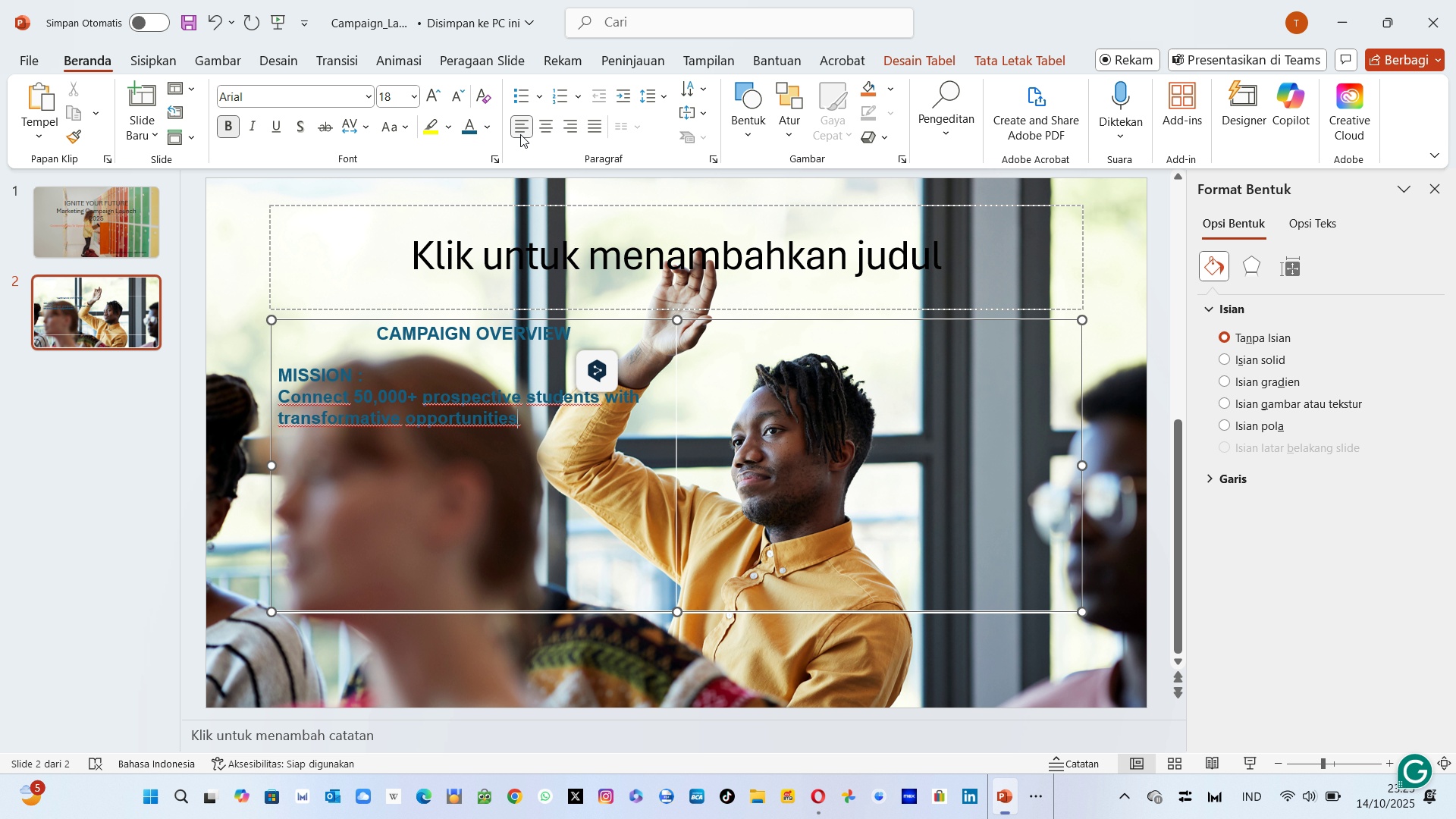 
key(Enter)
 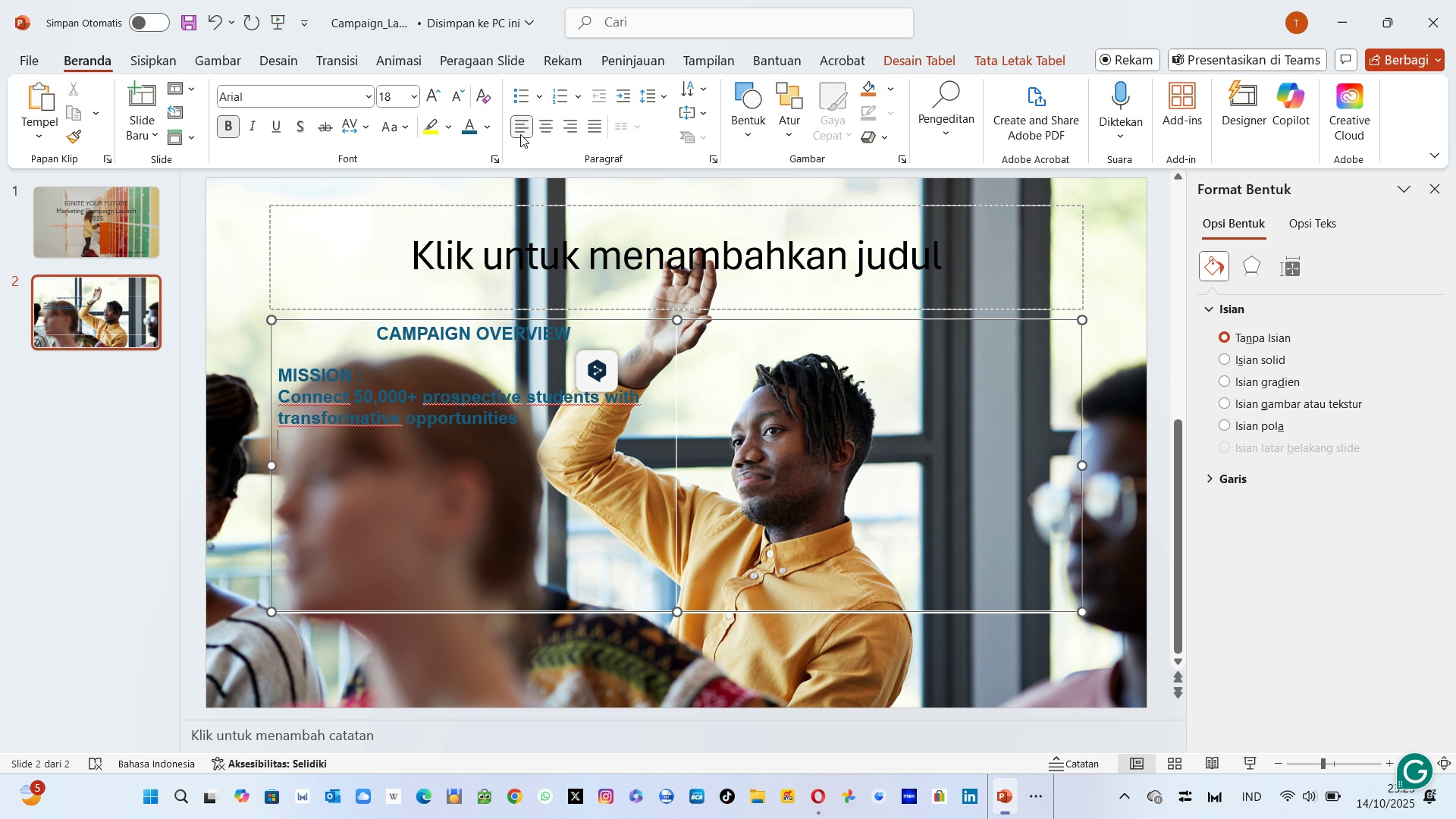 
key(Enter)
 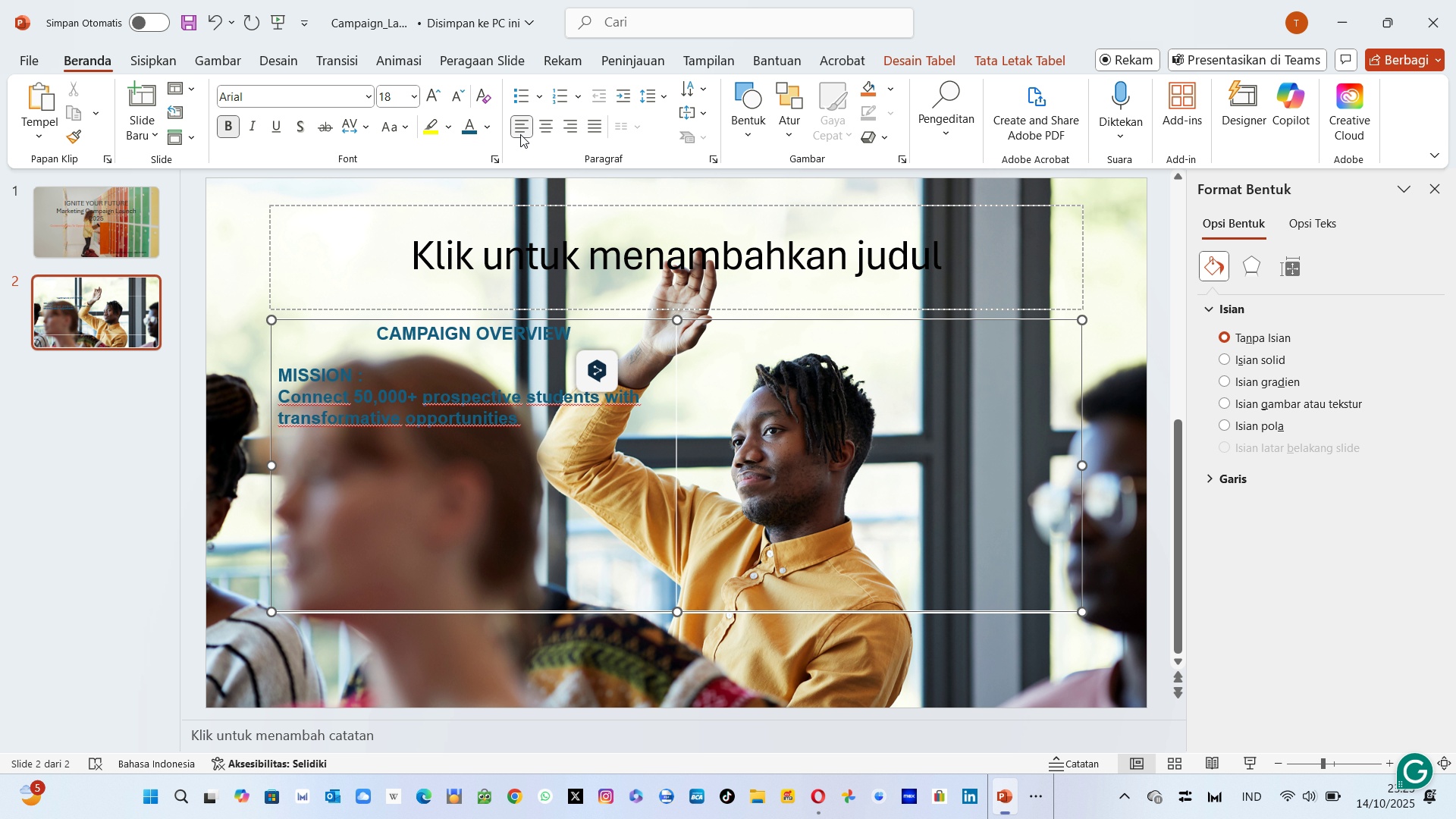 
key(Backspace)
 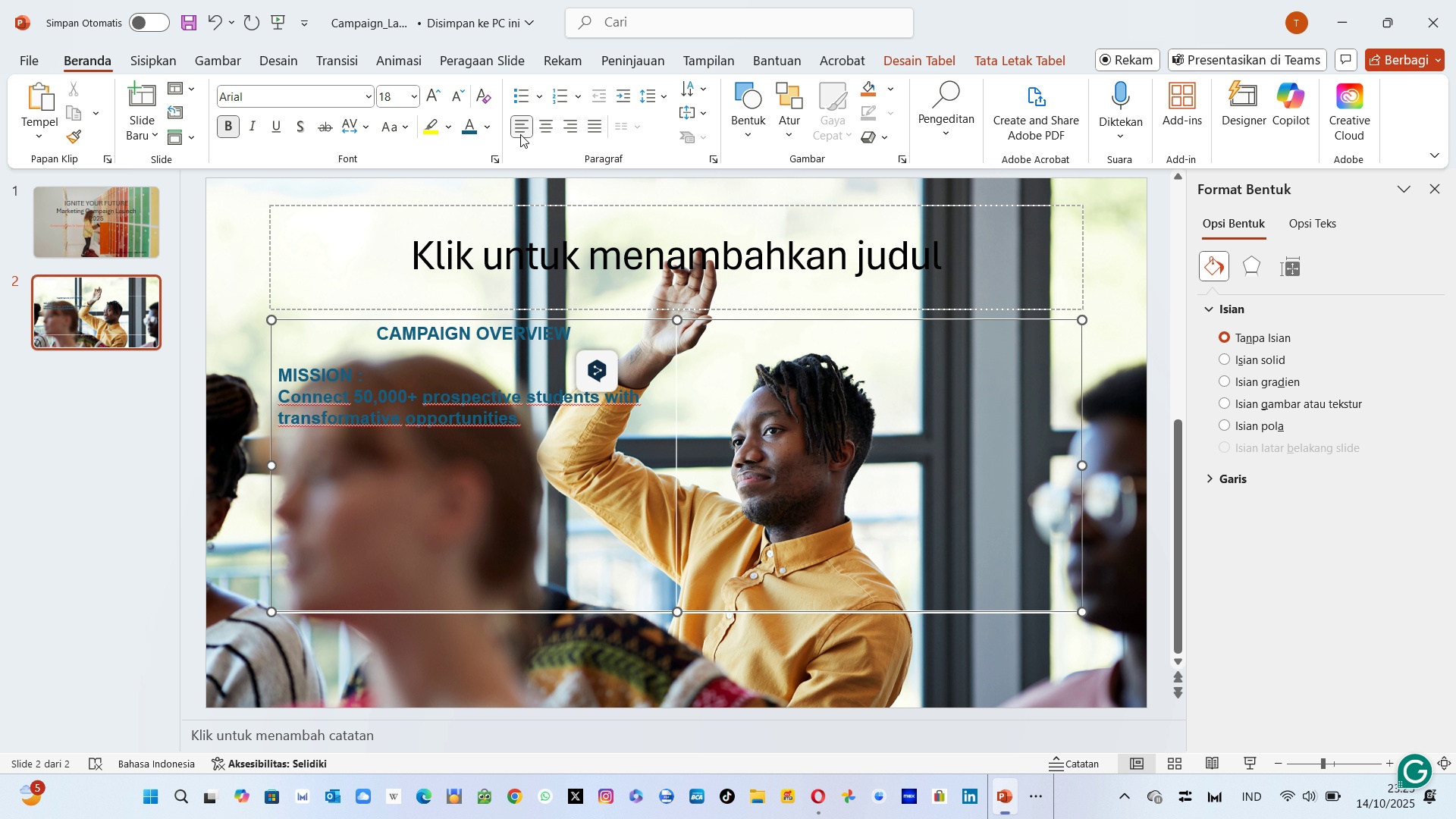 
key(Enter)
 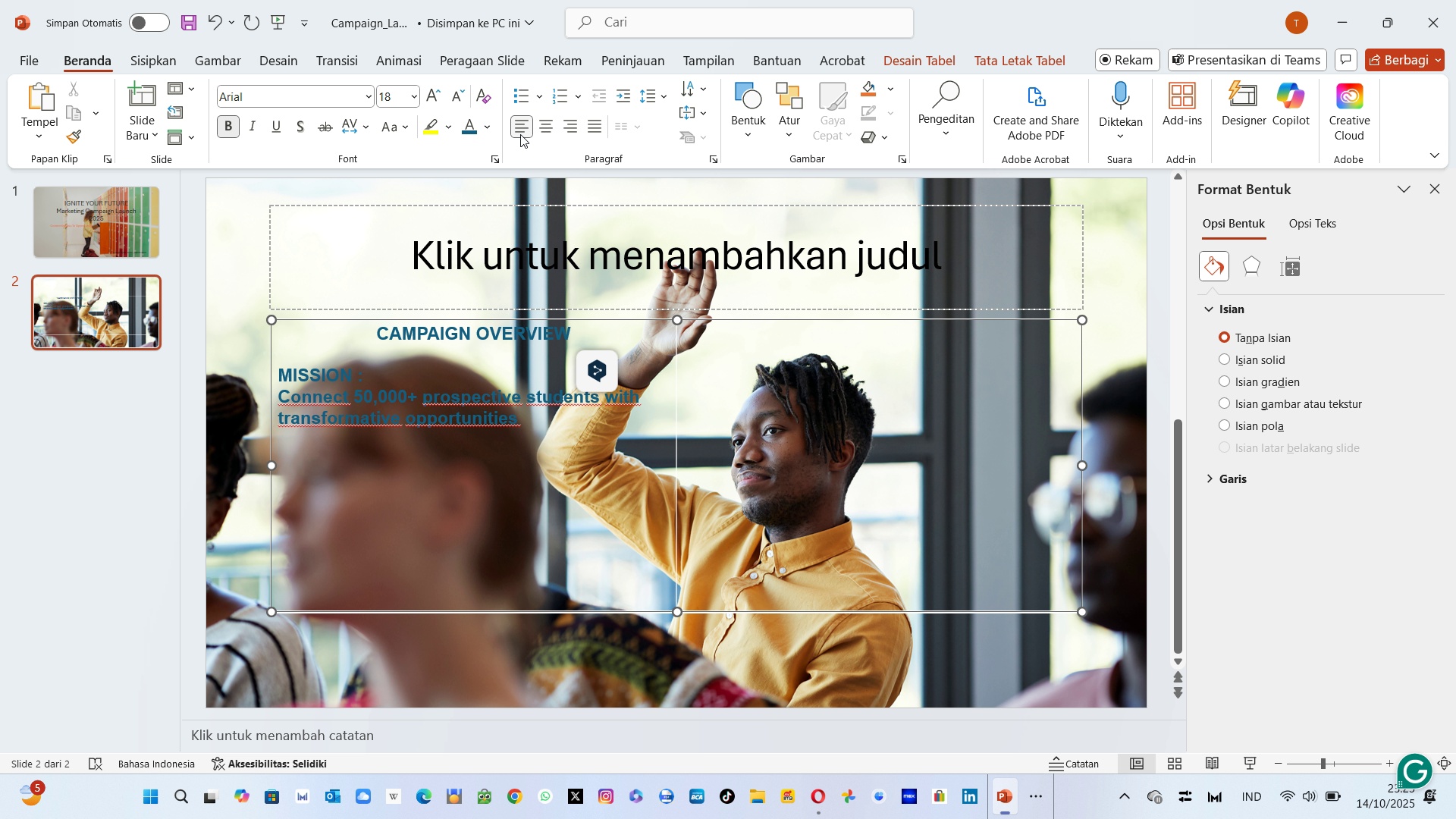 
type(GalsL)
key(Backspace)
type( L)
 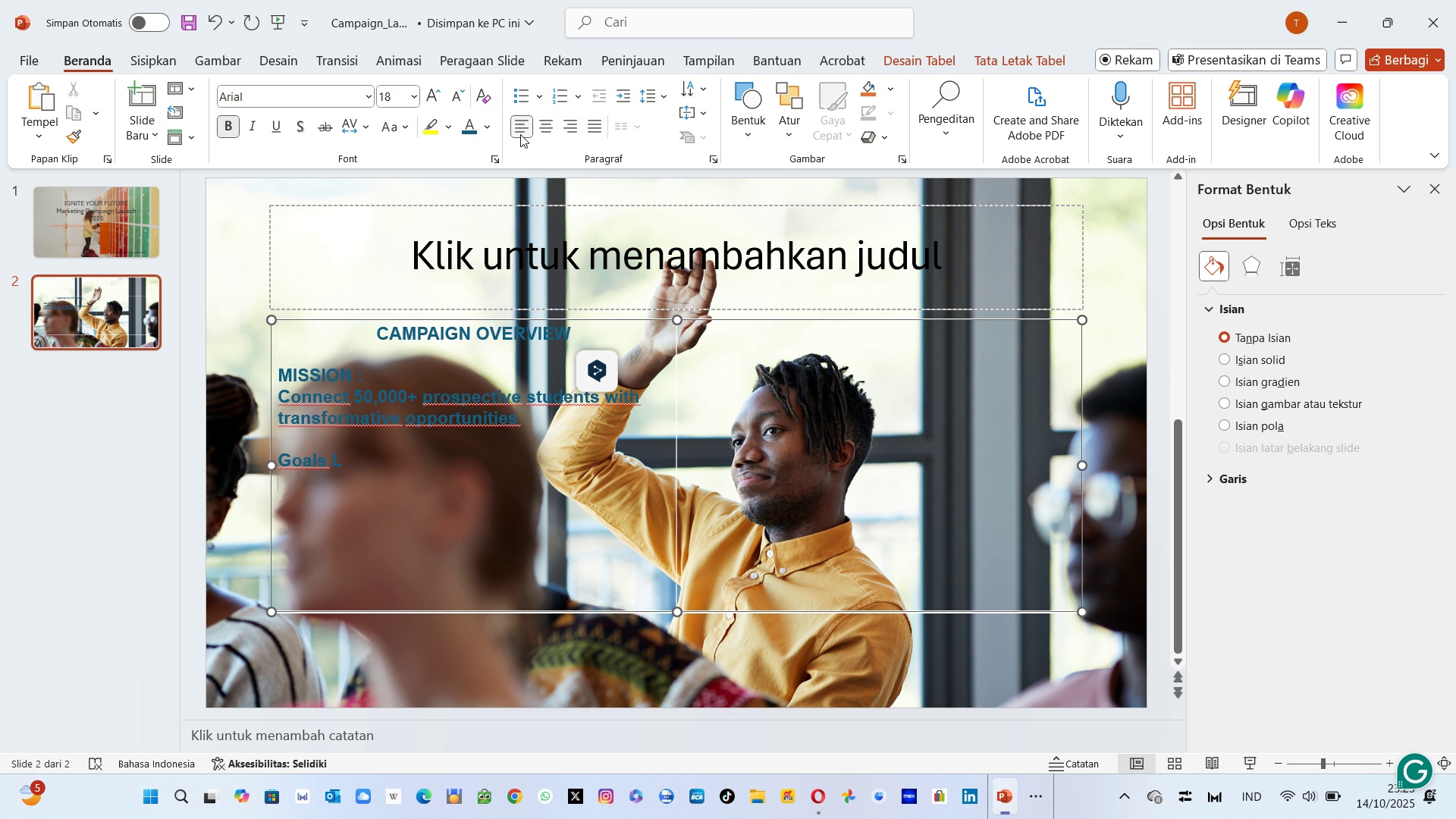 
hold_key(key=O, duration=25.38)
 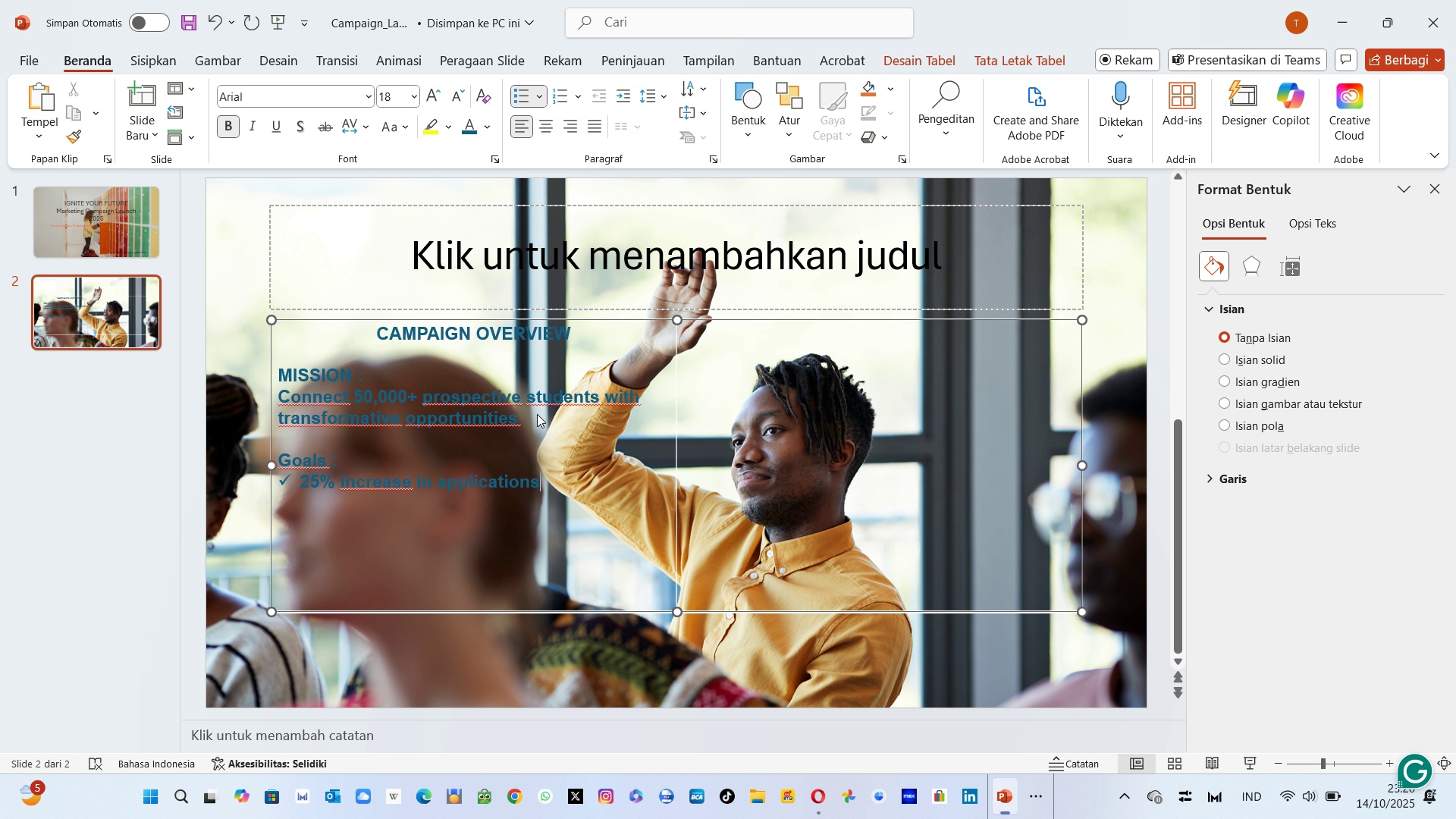 
key(Enter)
 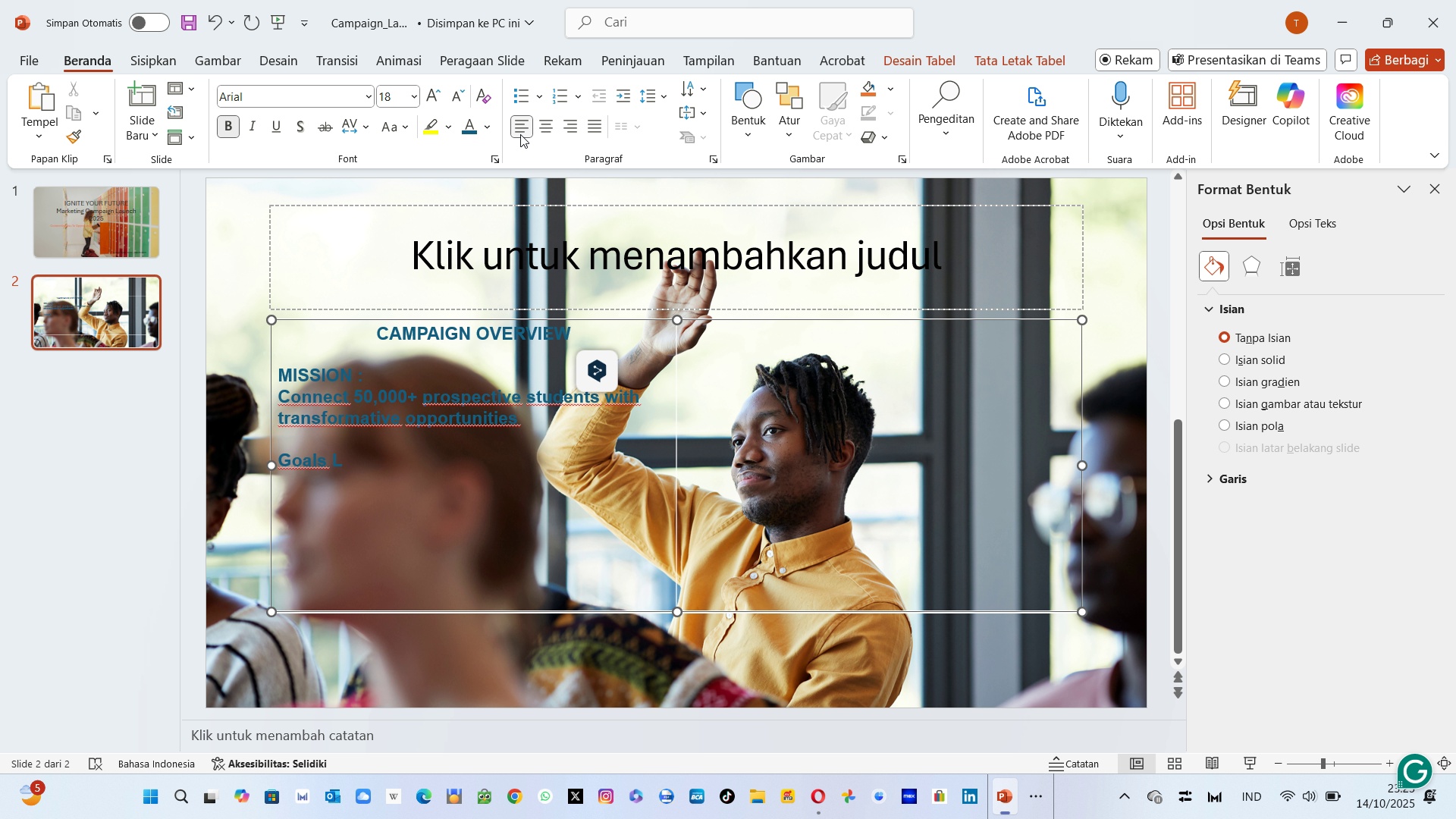 
key(Backspace)
 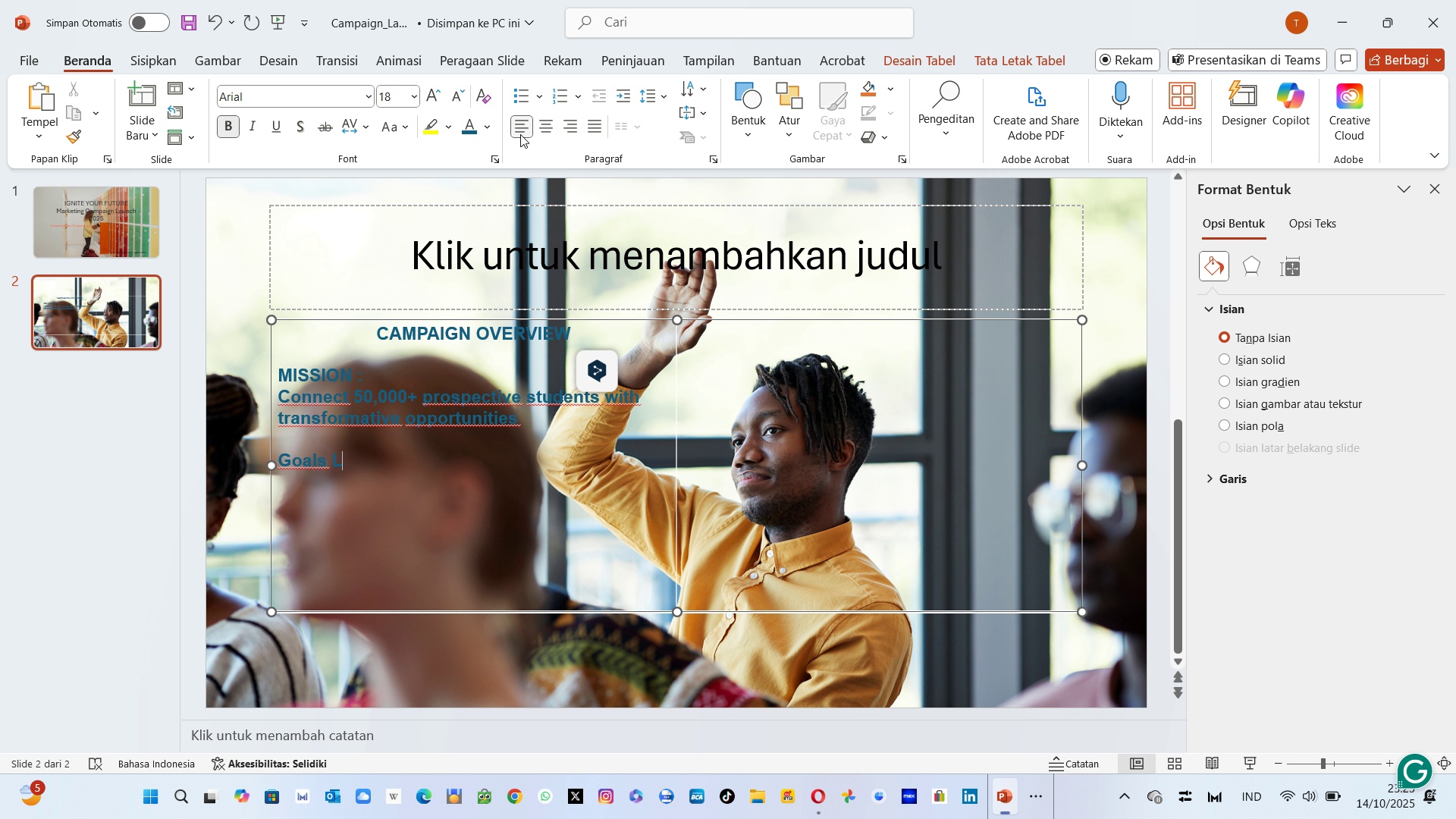 
key(Backspace)
 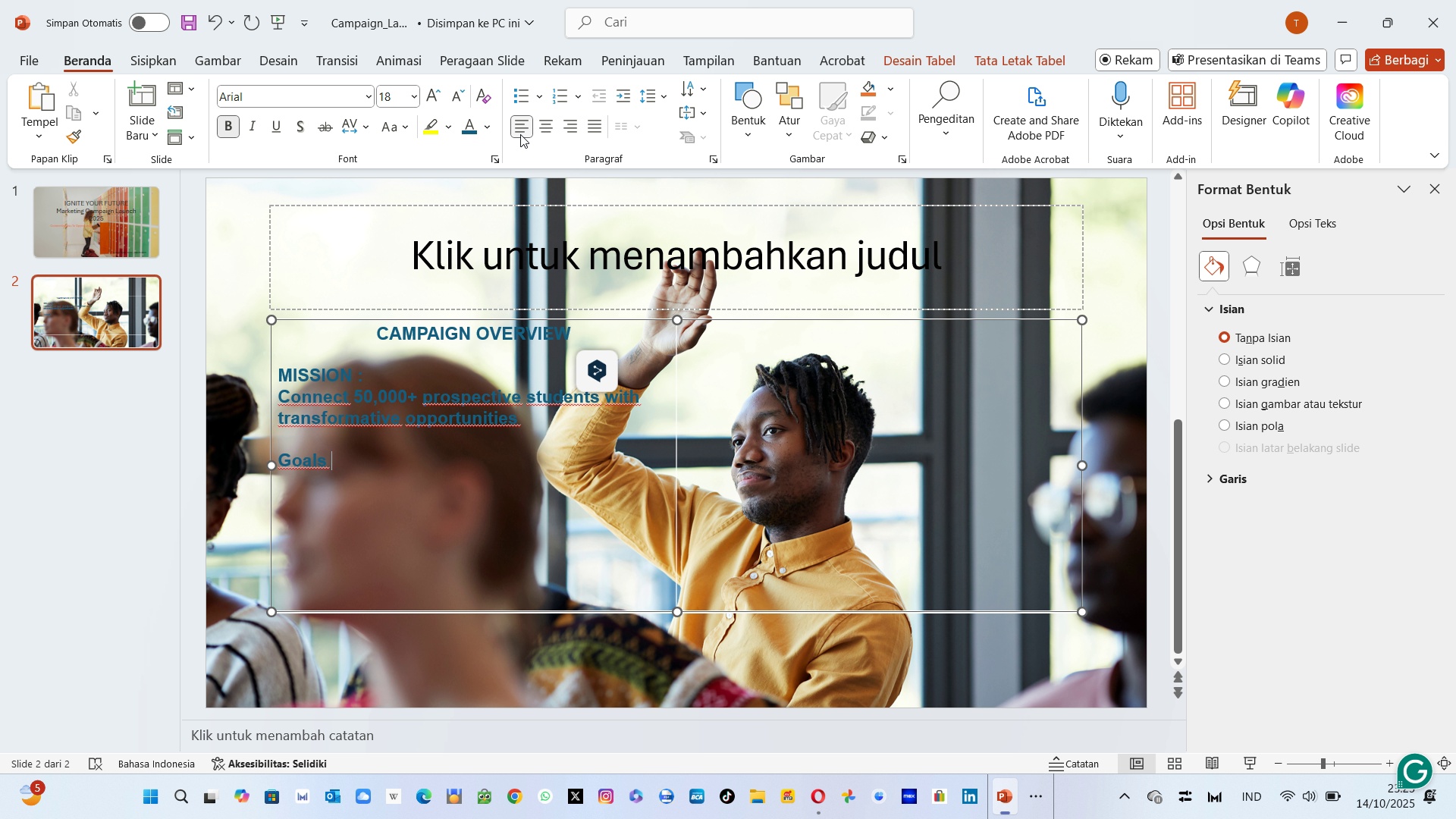 
key(Shift+L)
 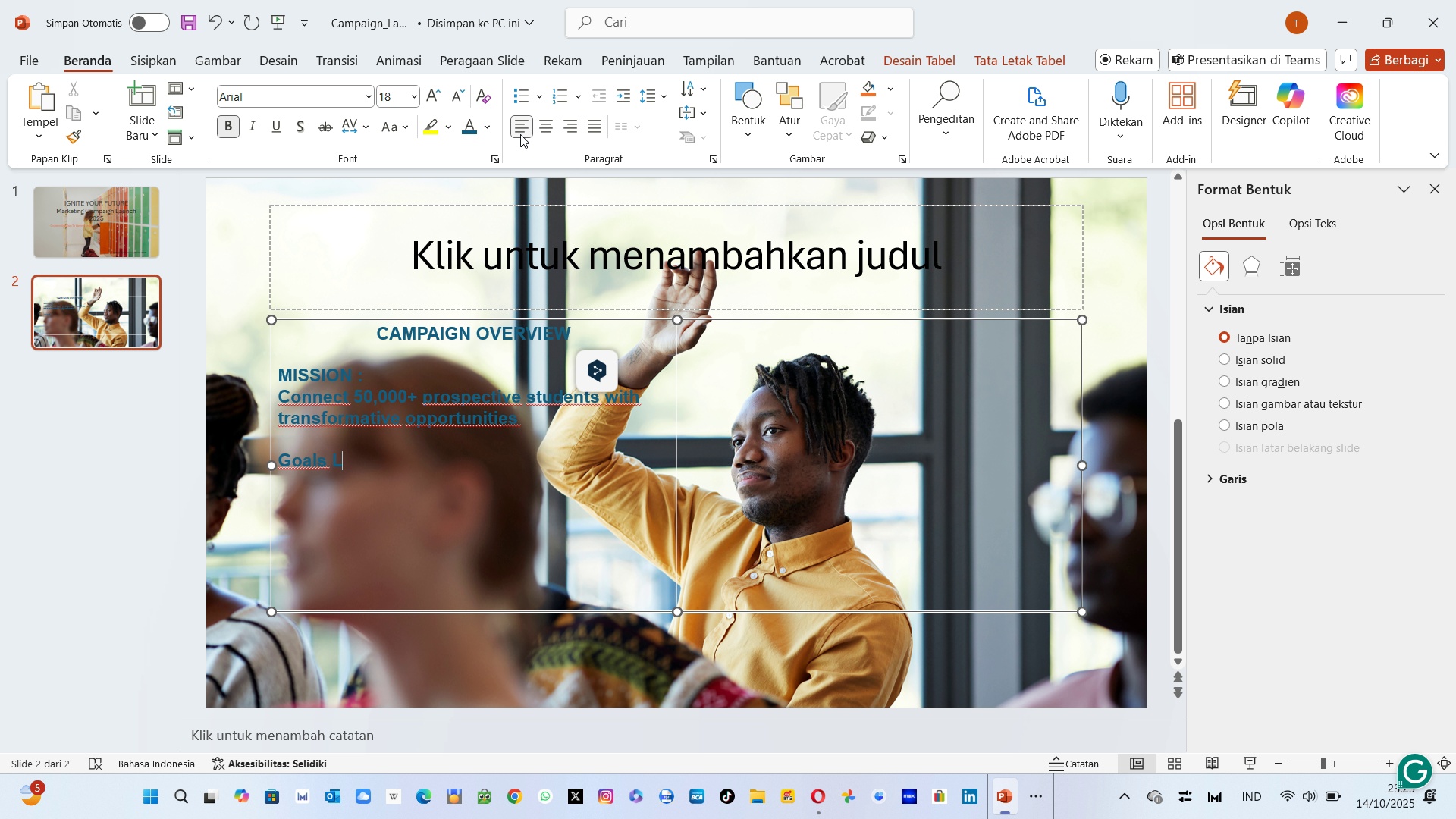 
key(Backspace)
 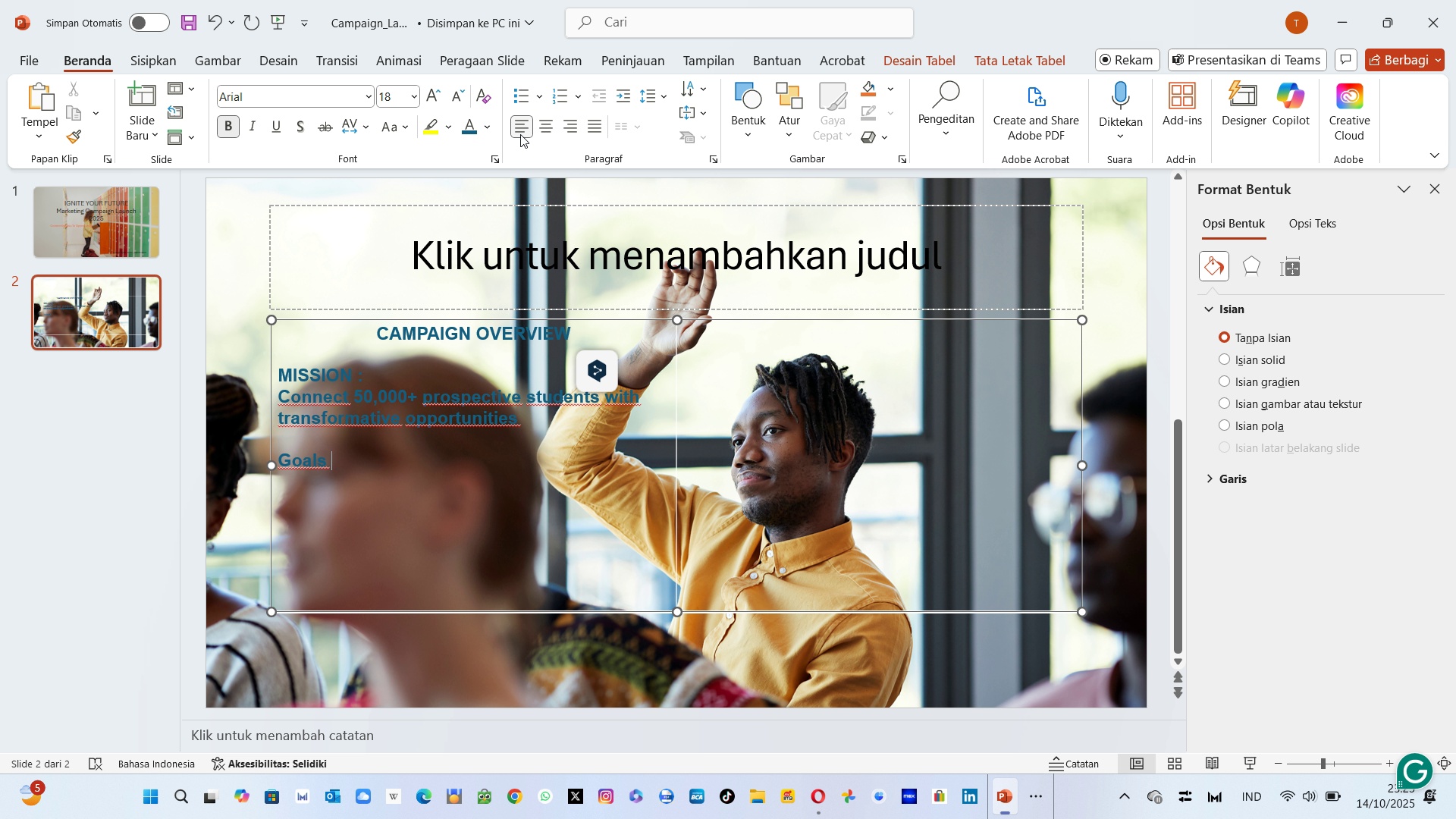 
key(Shift+Semicolon)
 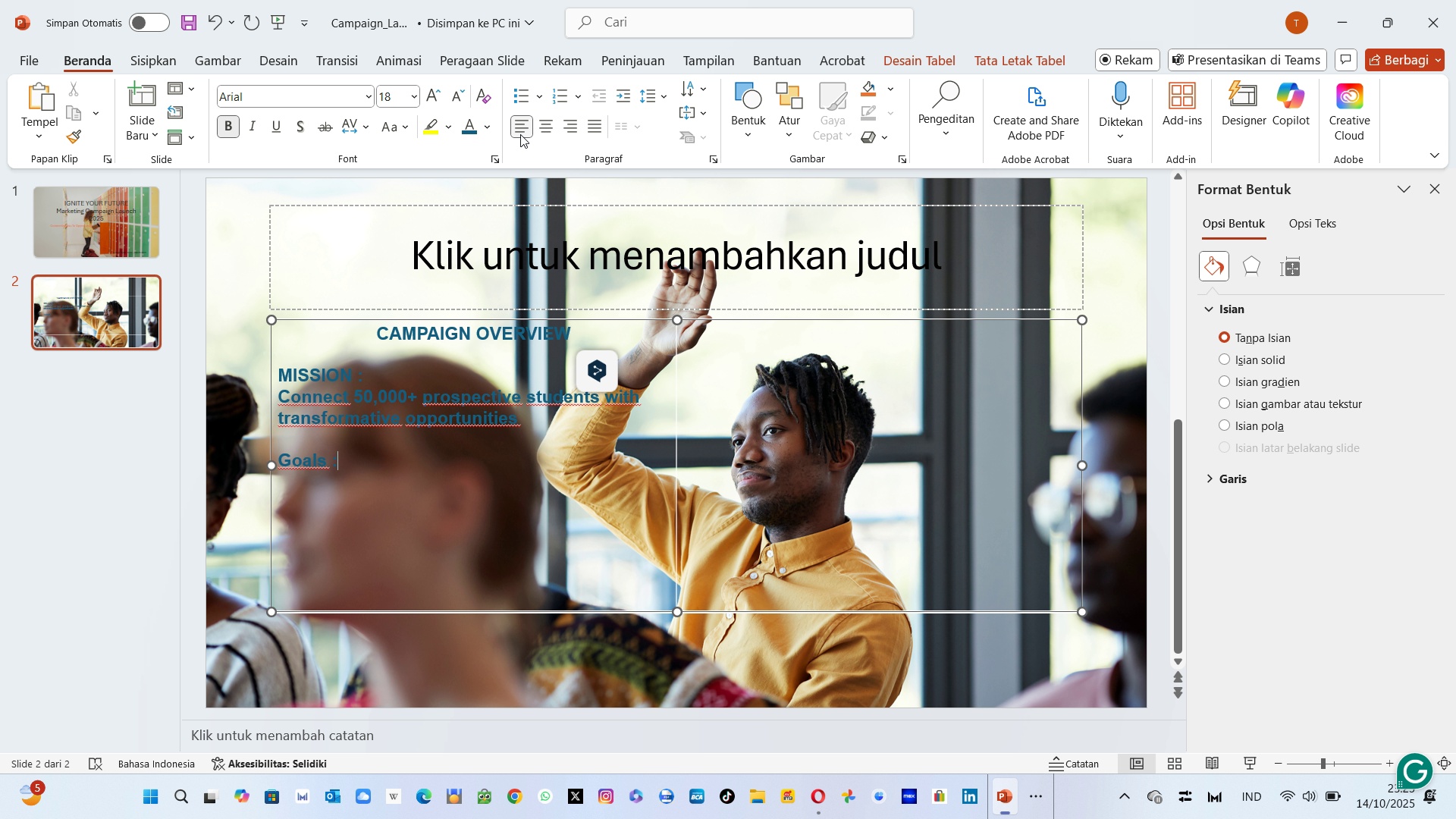 
key(Enter)
 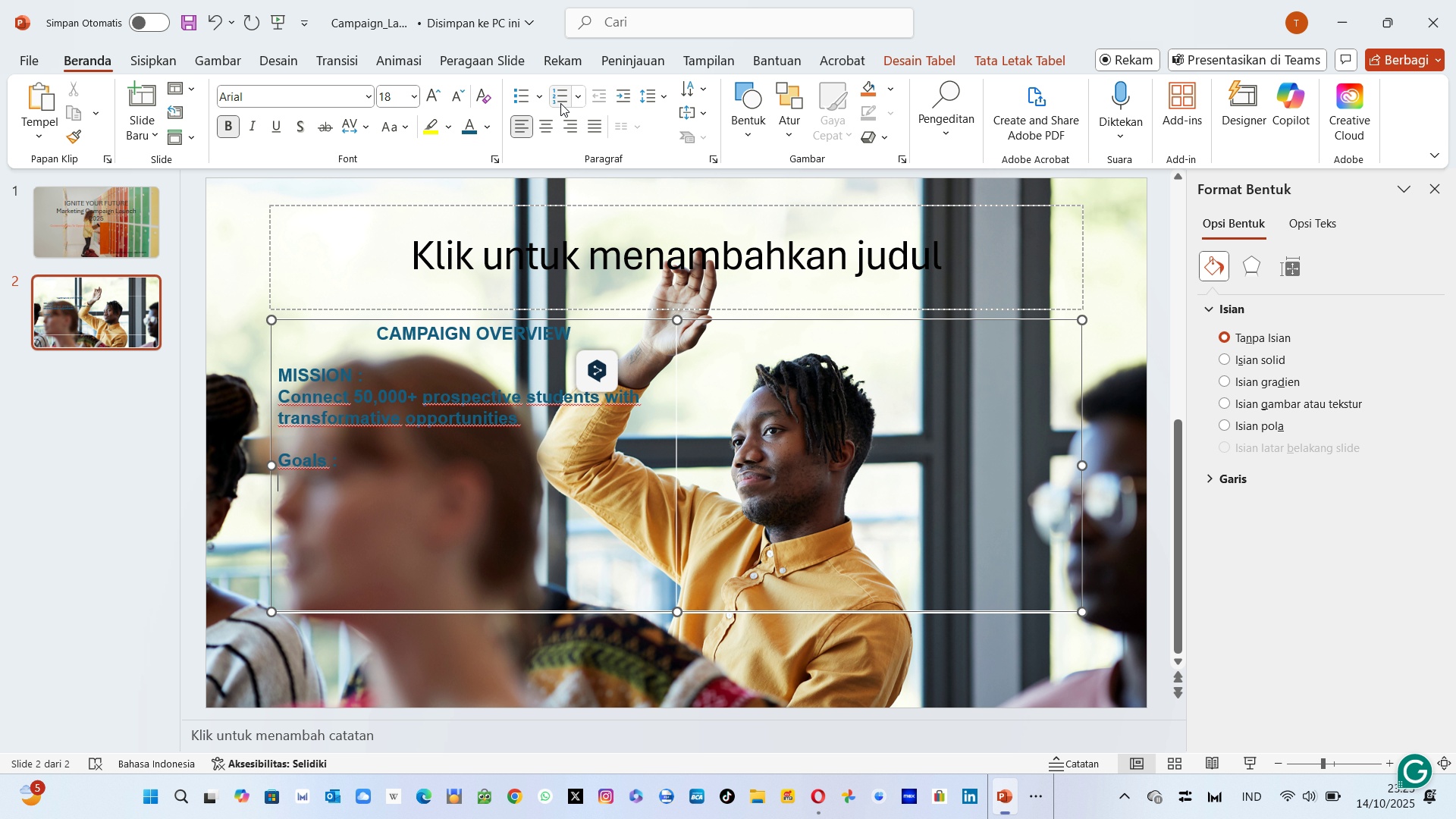 
left_click([541, 102])
 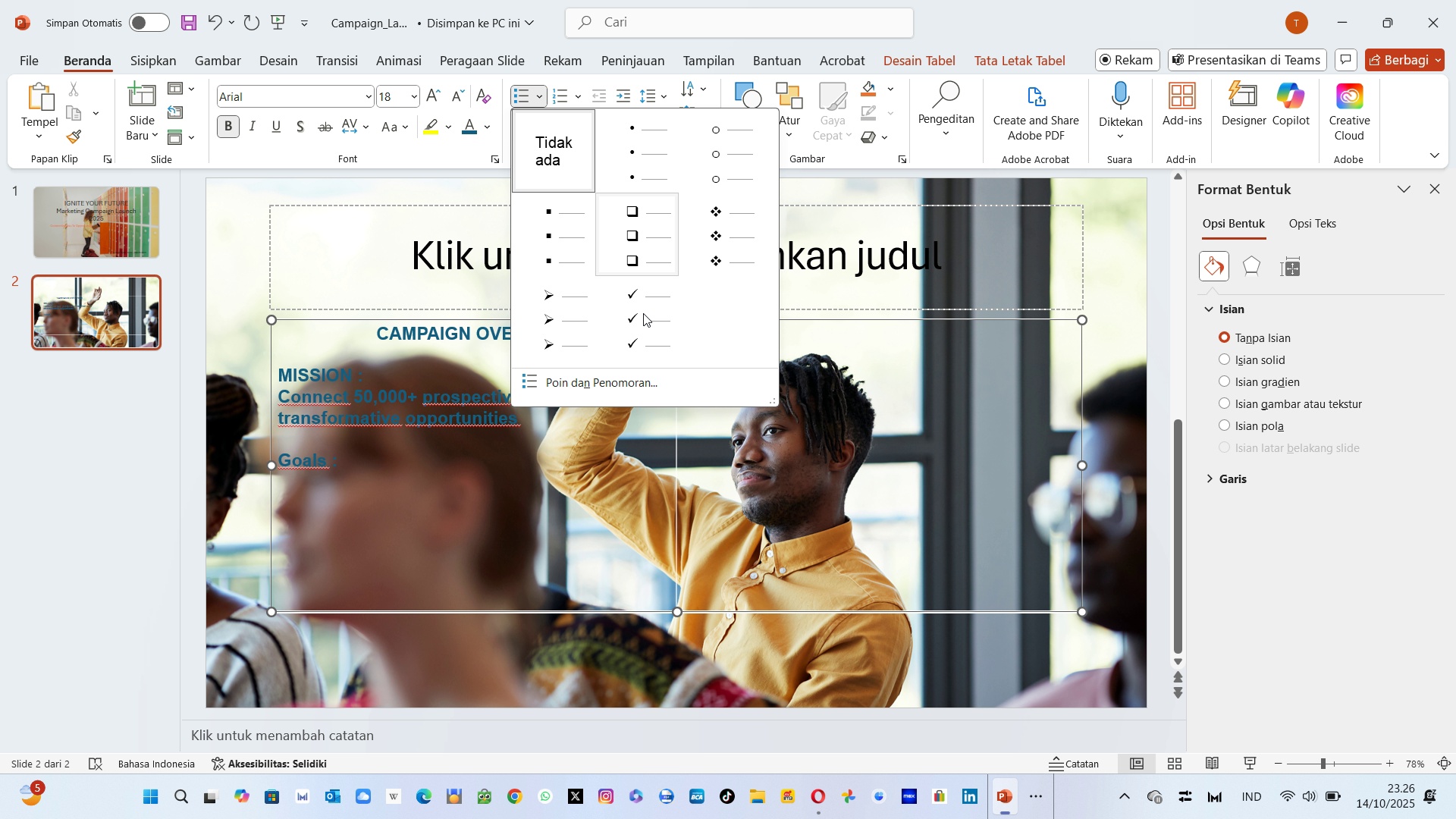 
left_click([651, 322])
 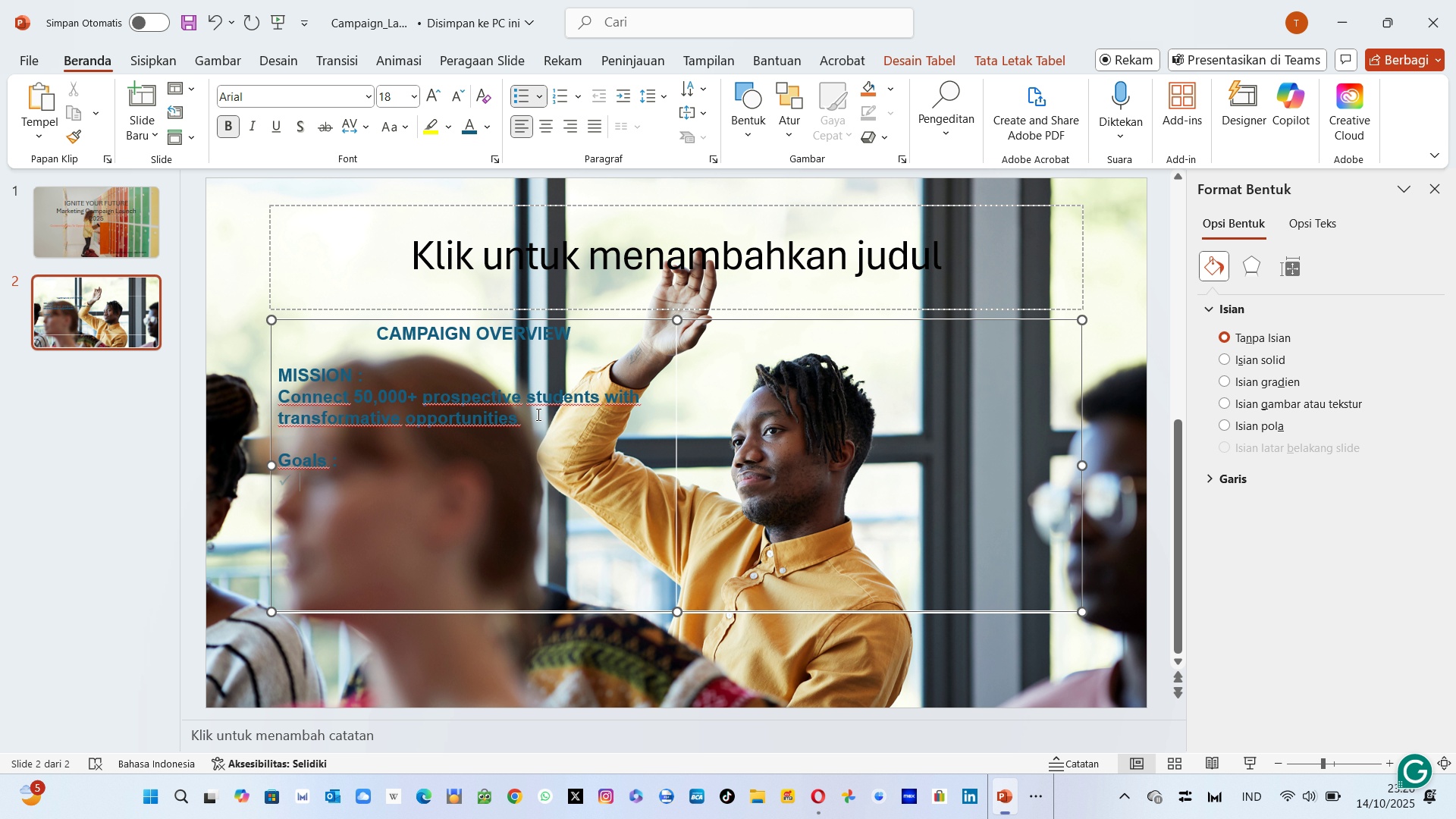 
type(25% )
 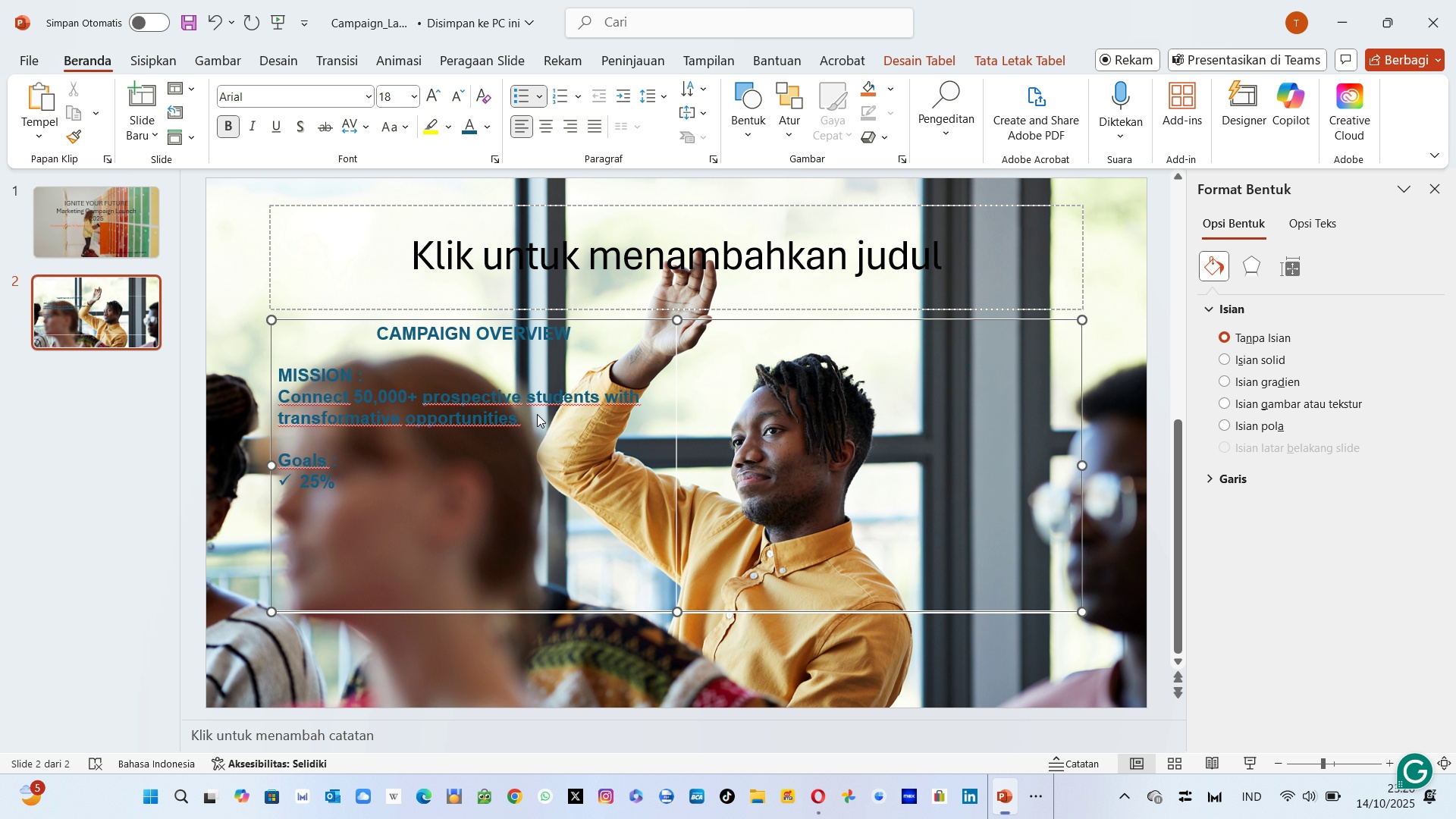 
type(increase in applicatins)
 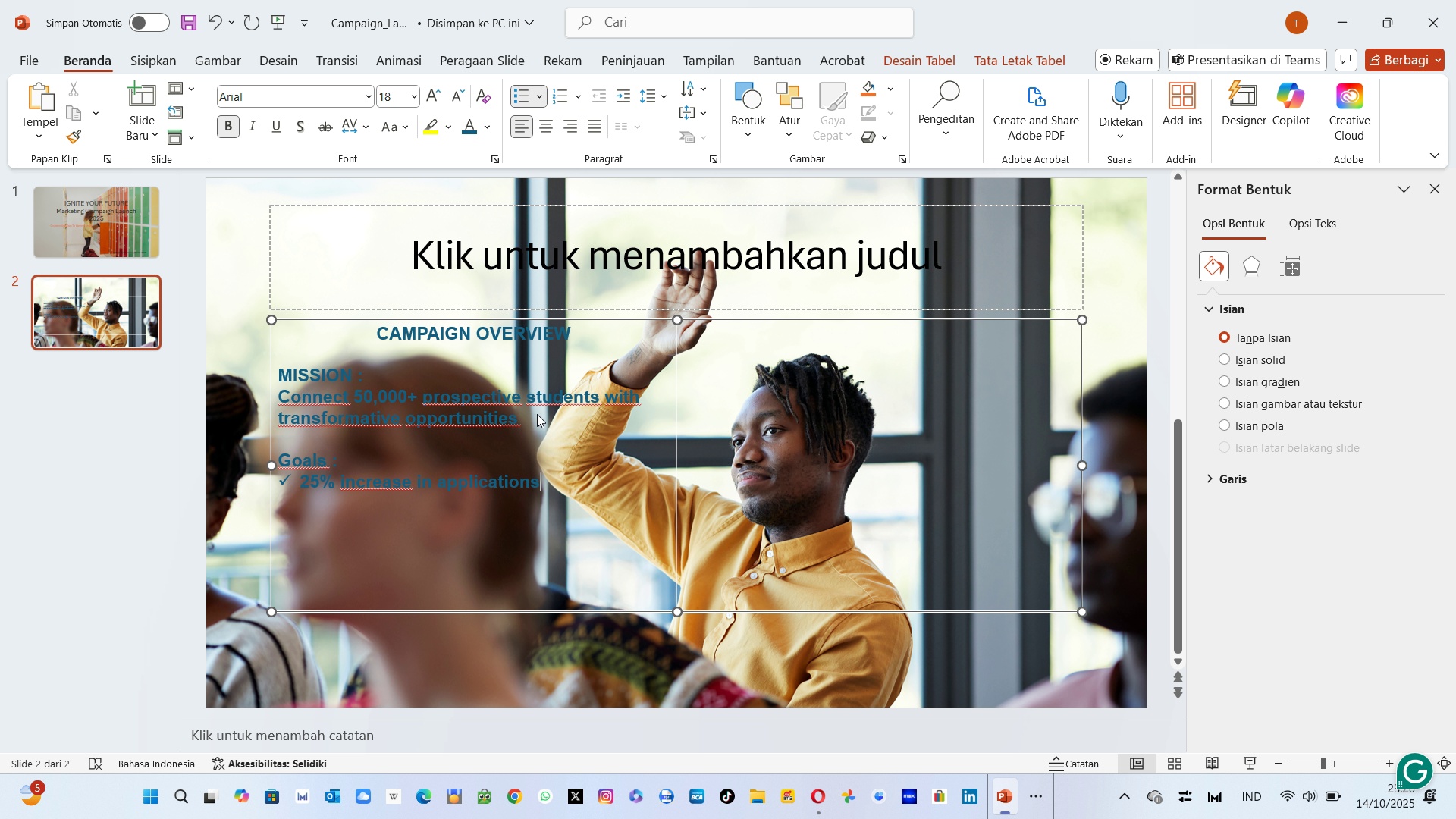 
key(Enter)
 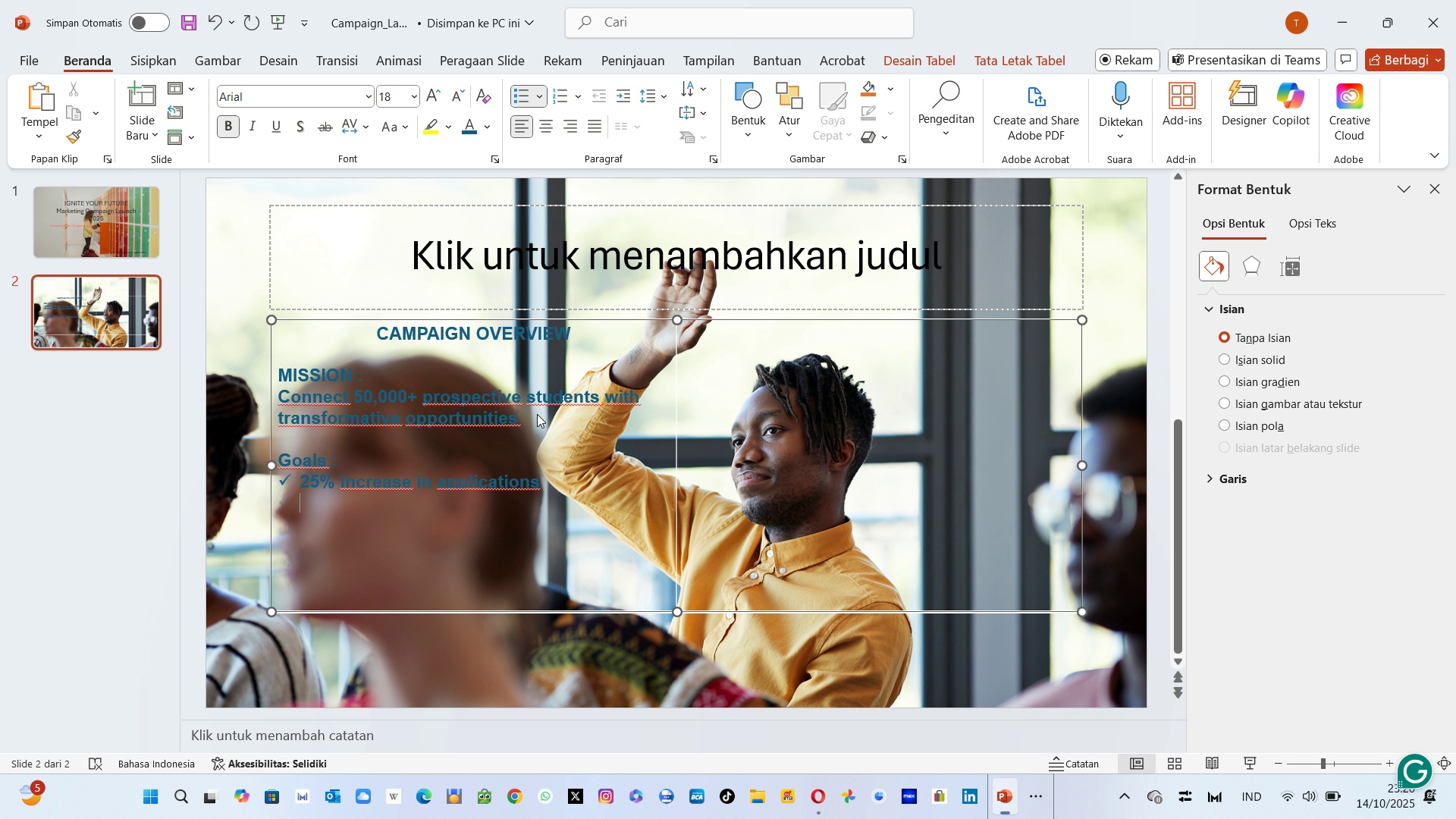 
type(Enhanced digital engagemn)
key(Backspace)
key(Backspace)
type(ent)
 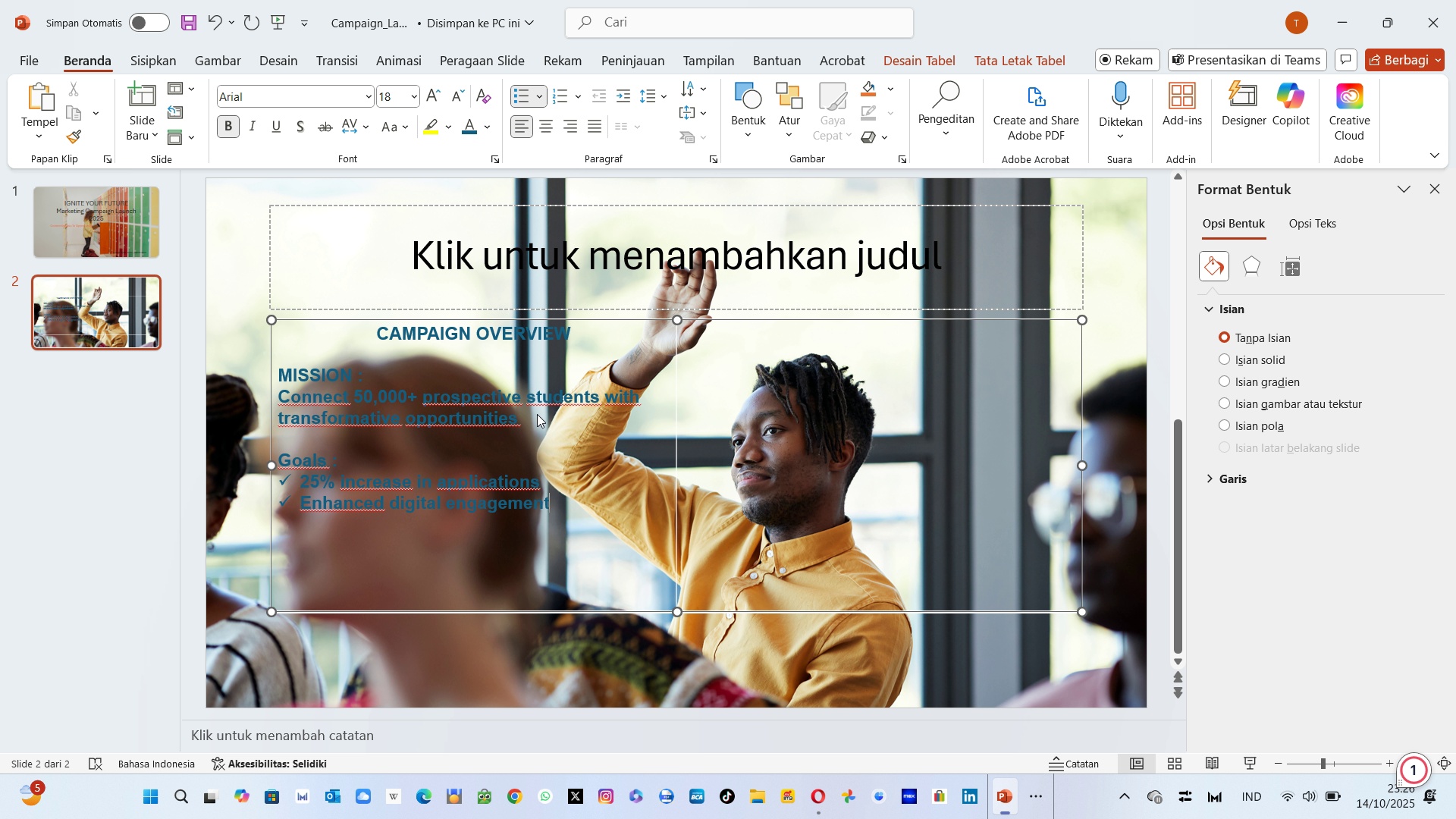 
key(Enter)
 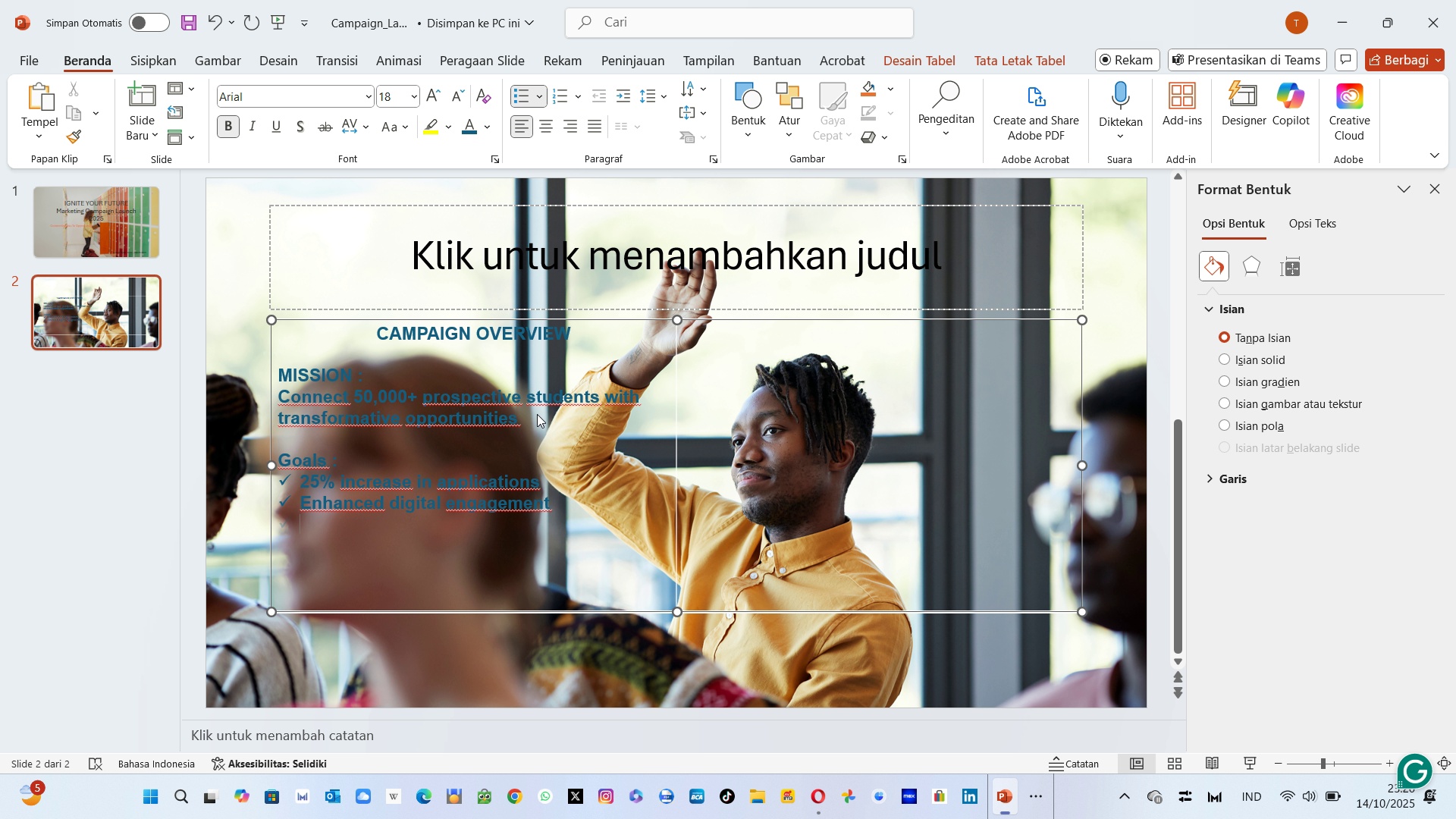 
type(Inclusive community building)
 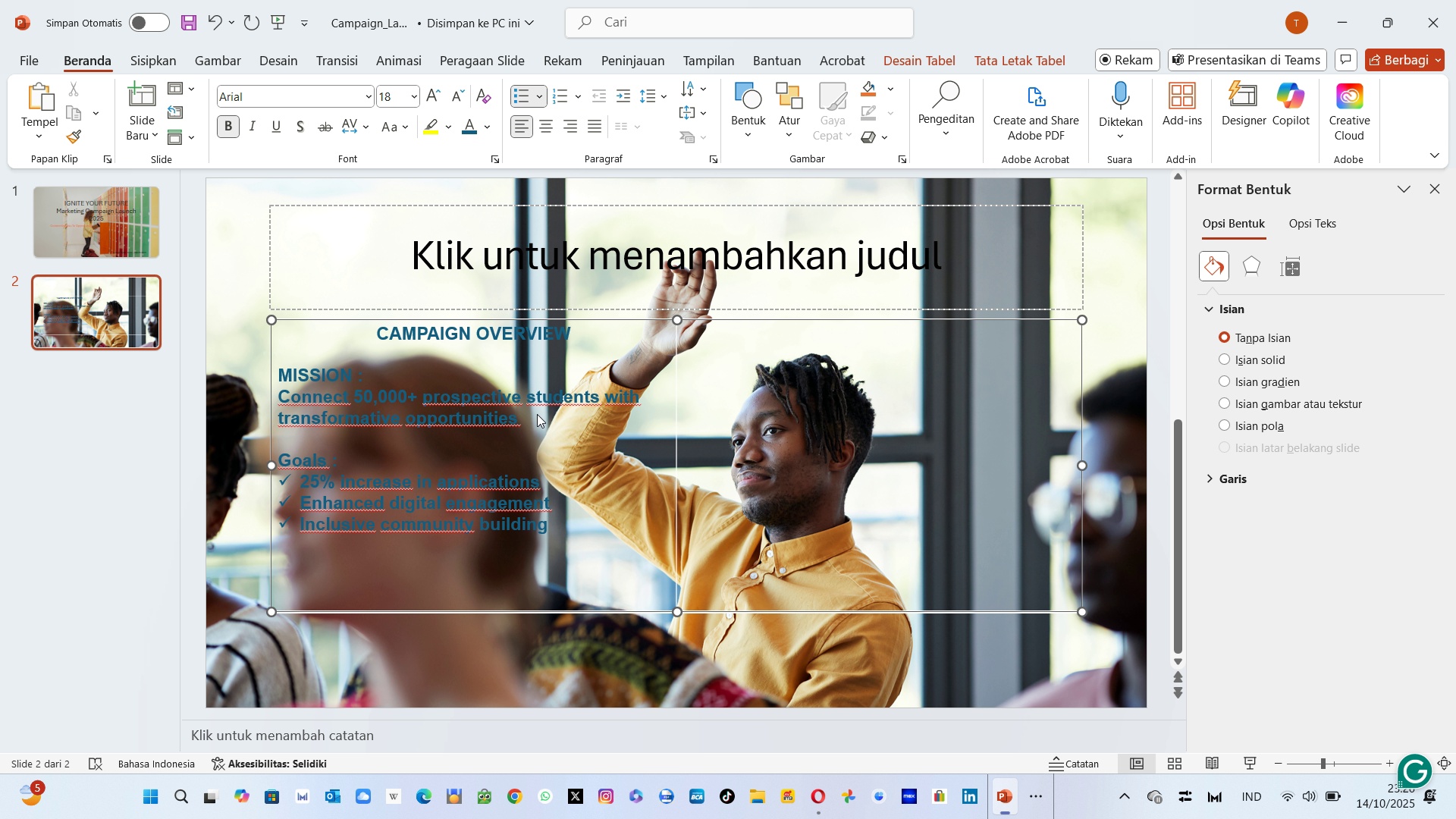 
key(Enter)
 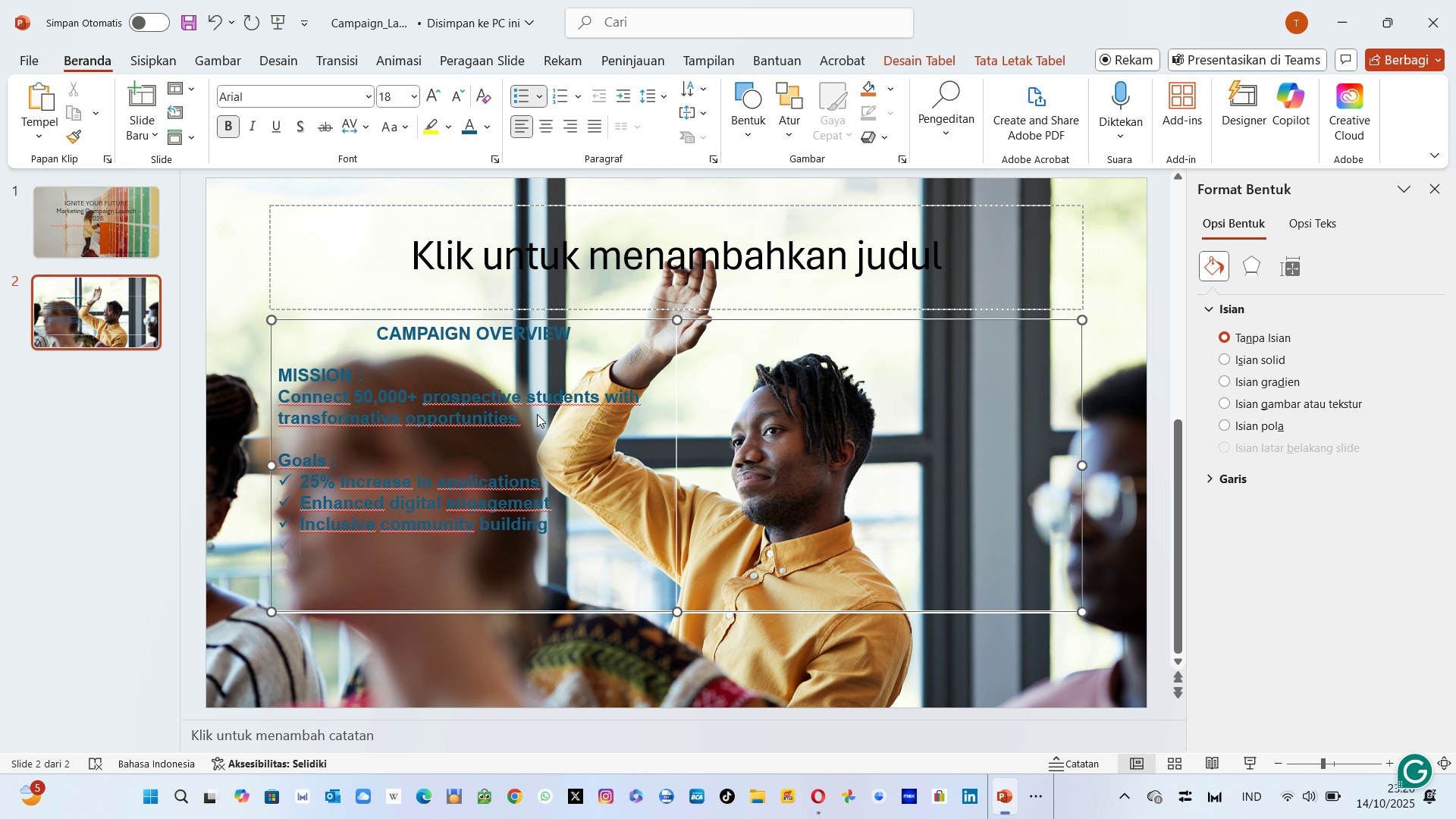 
key(Backspace)
 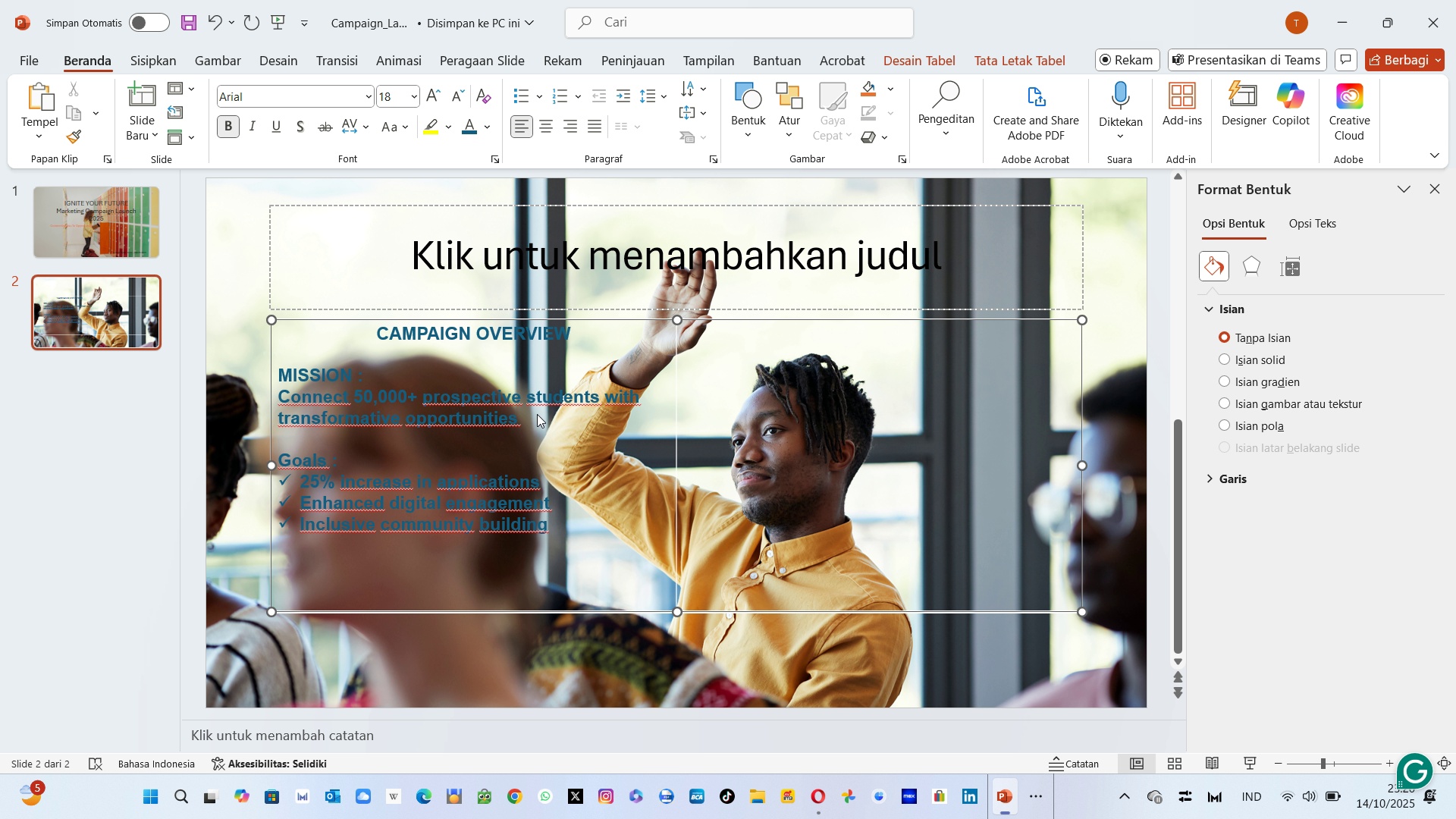 
key(Enter)
 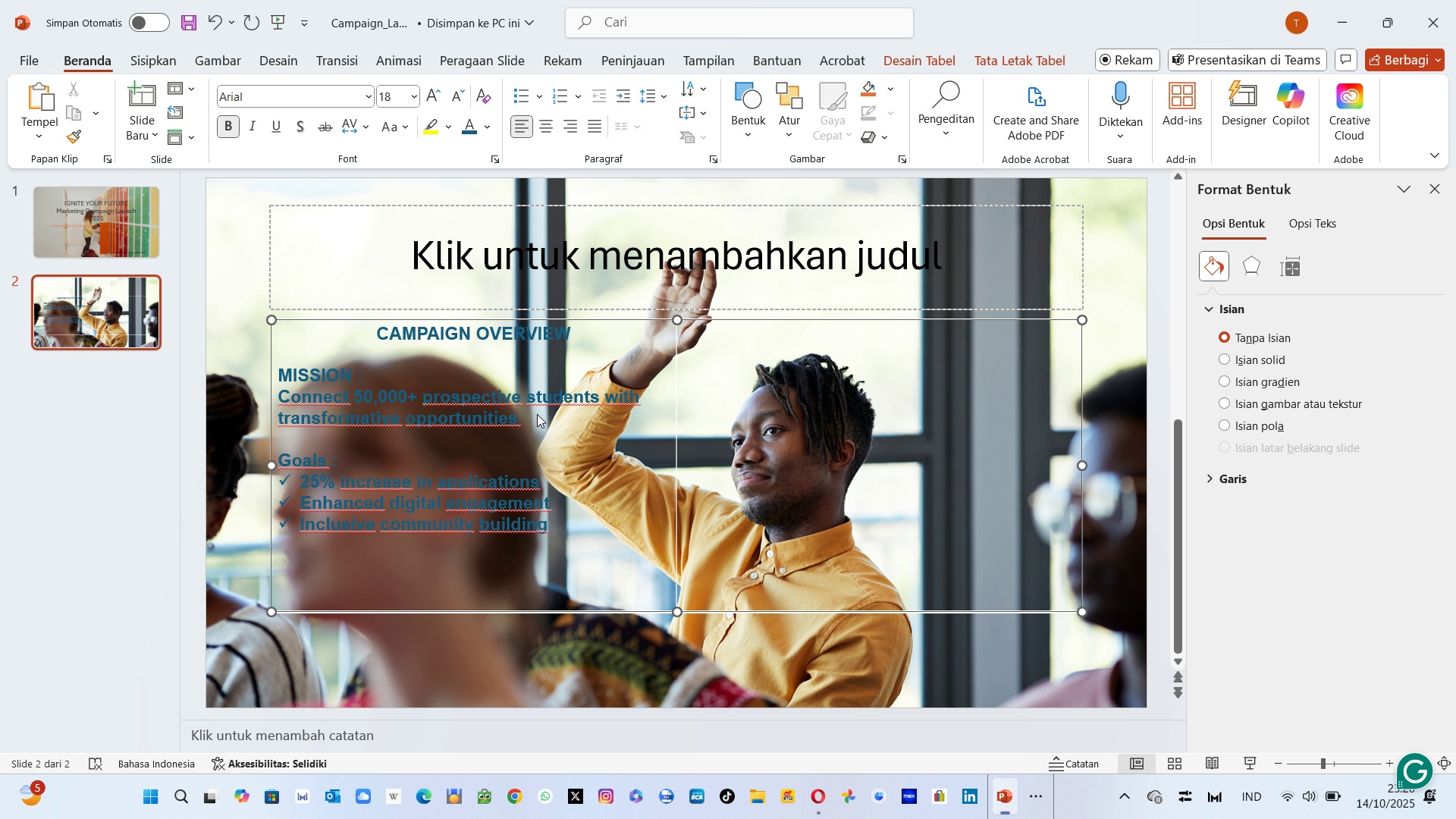 
type(Four PillarsL)
key(Backspace)
type(:)
 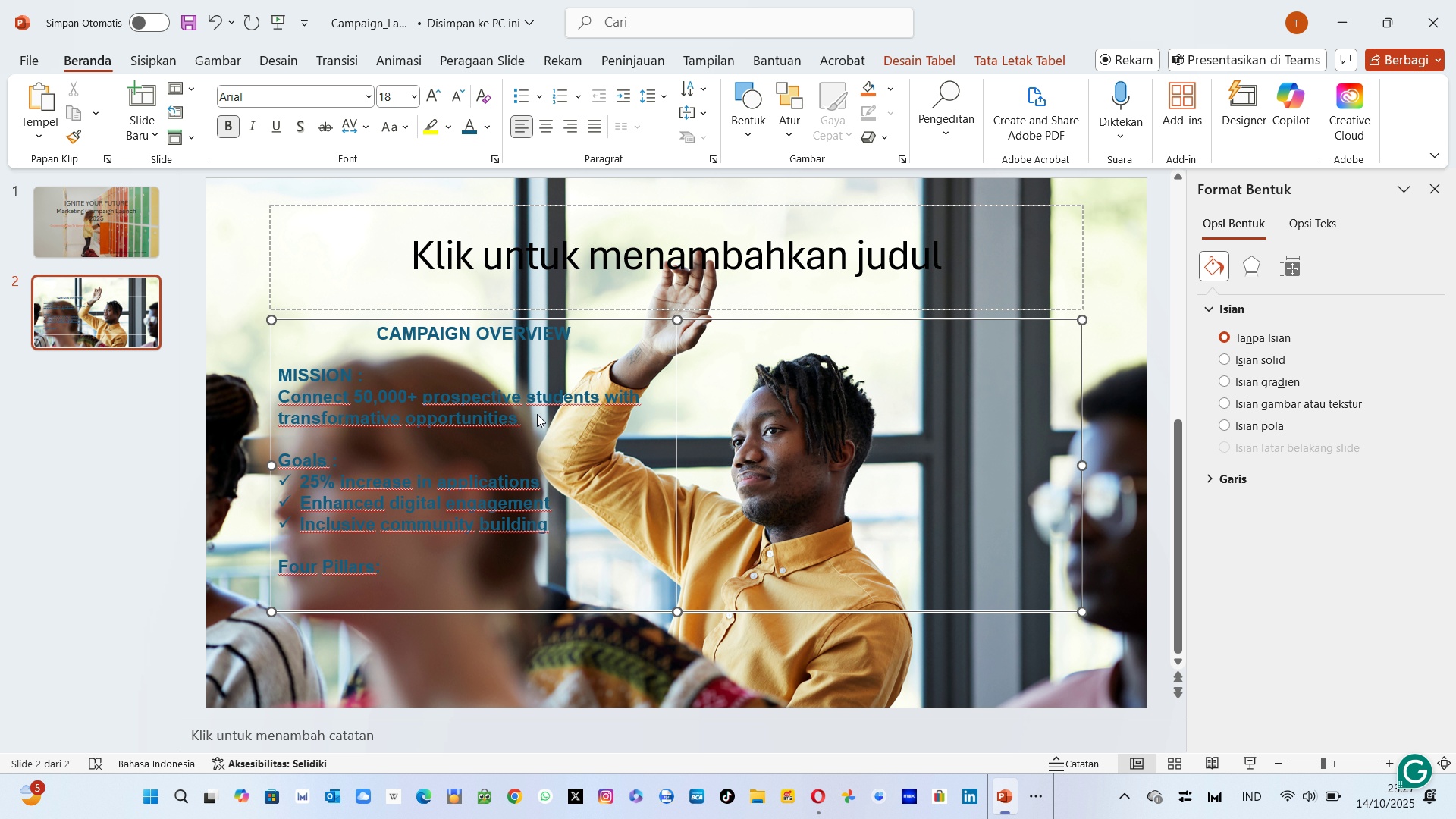 
wait(7.64)
 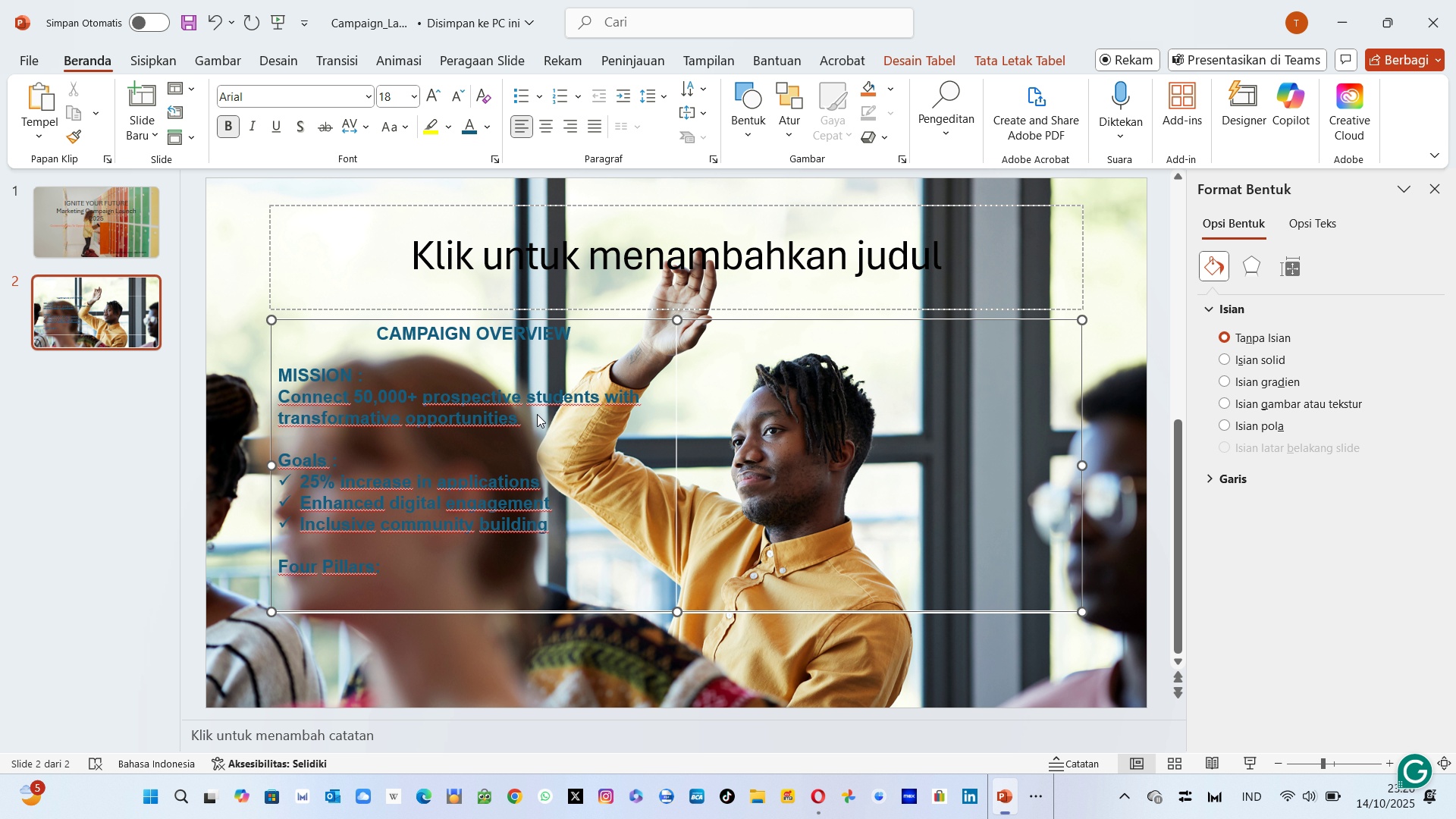 
key(Enter)
 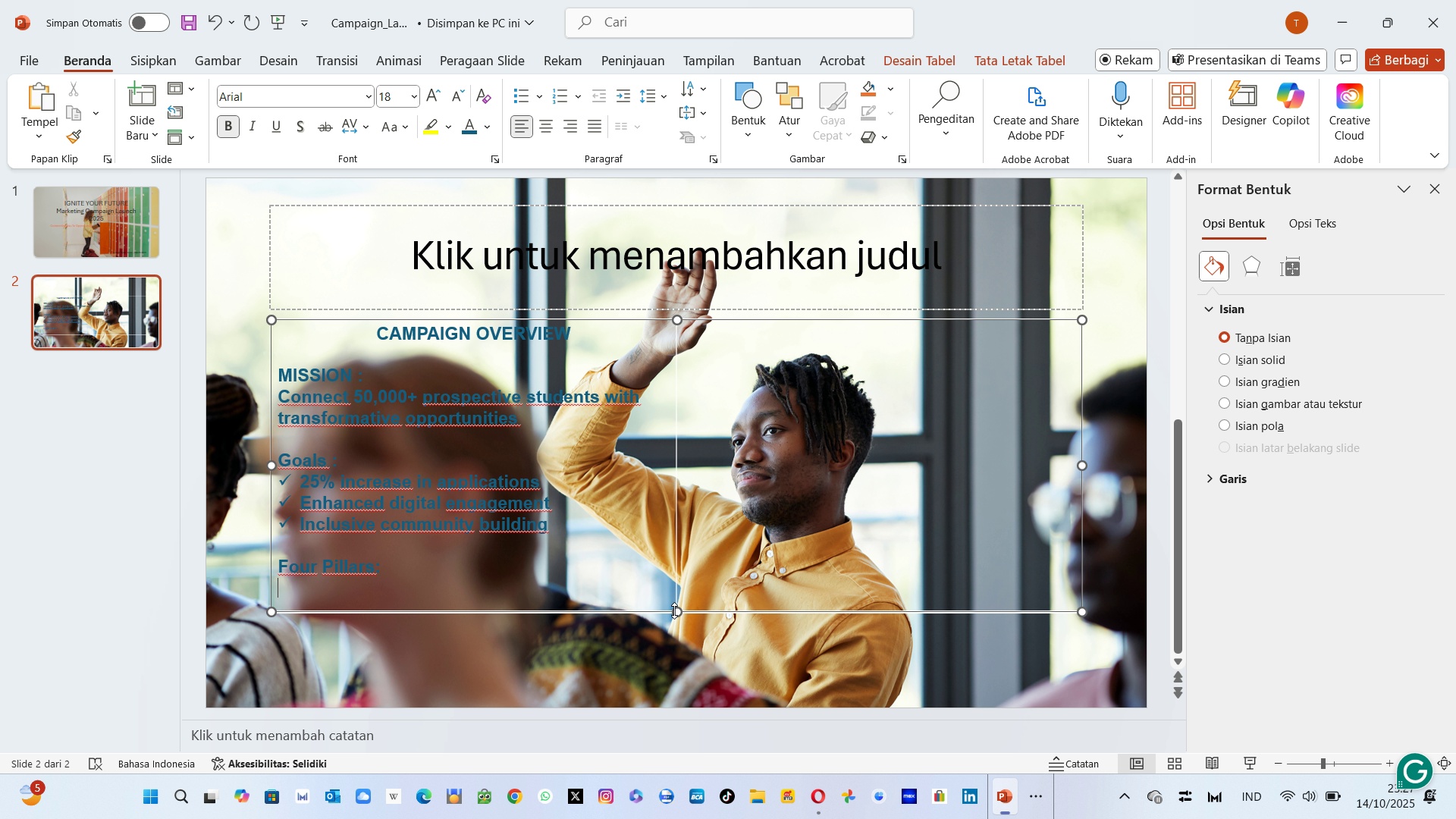 
left_click_drag(start_coordinate=[674, 610], to_coordinate=[682, 692])
 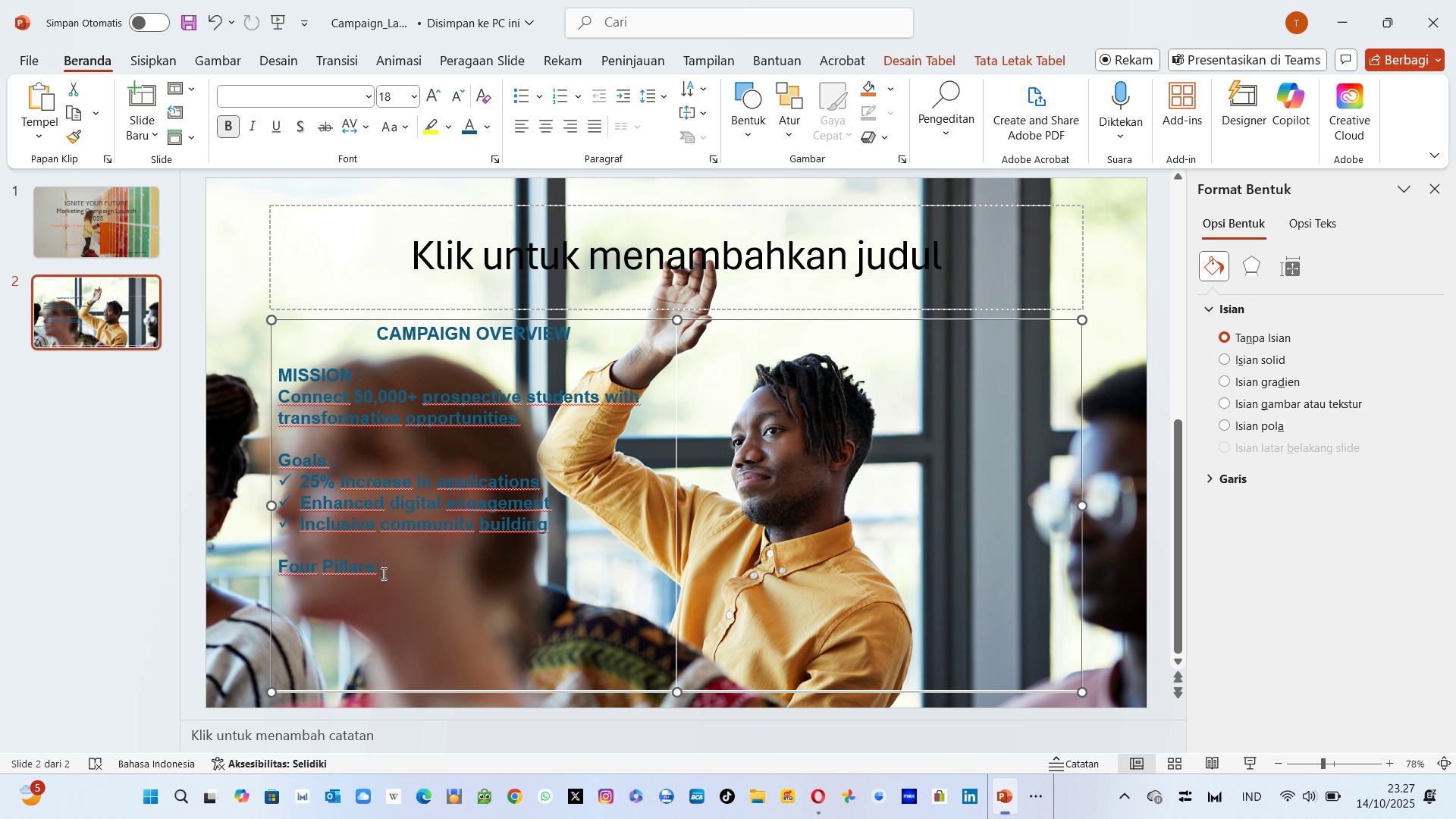 
left_click([401, 573])
 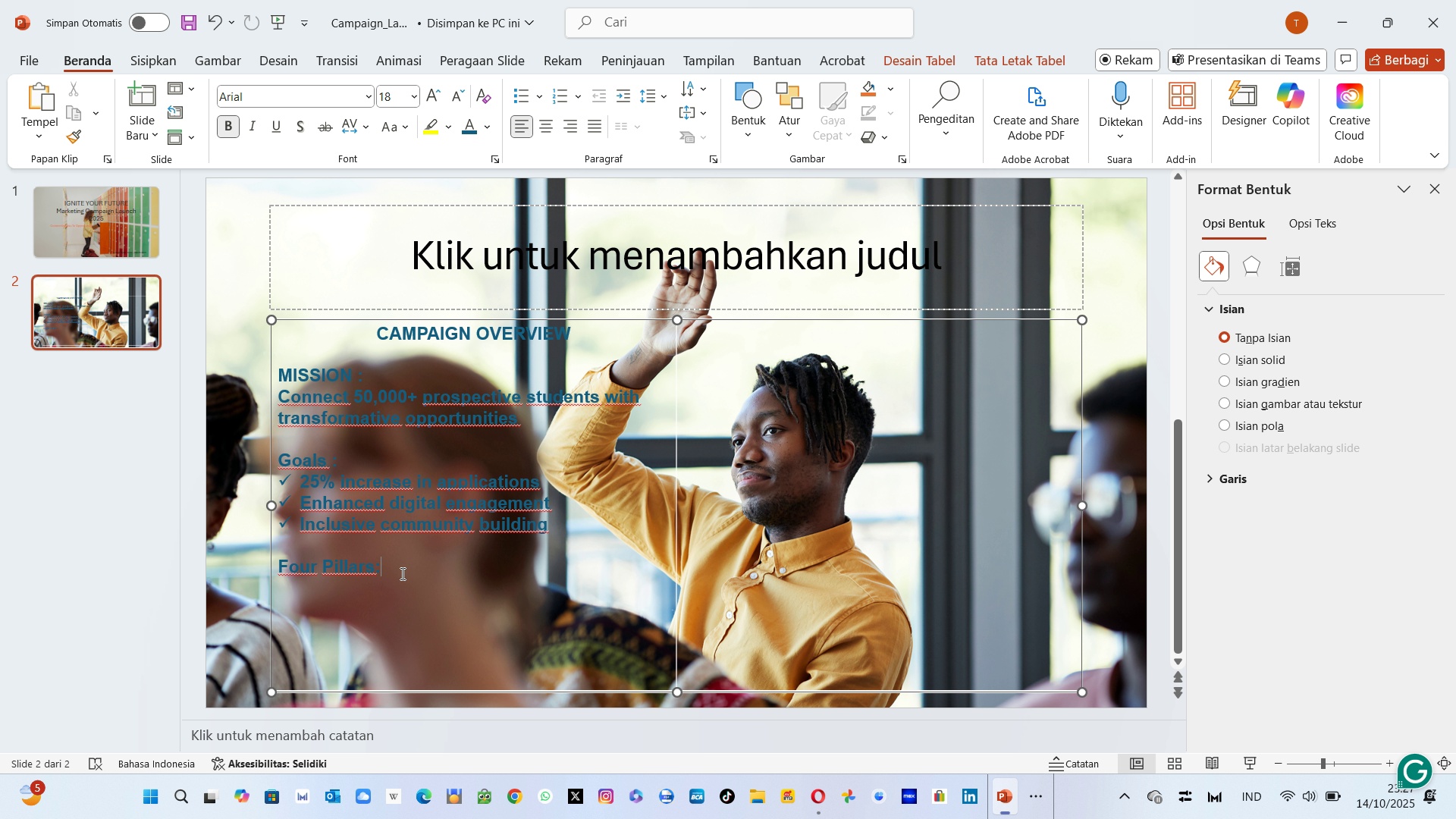 
key(Enter)
 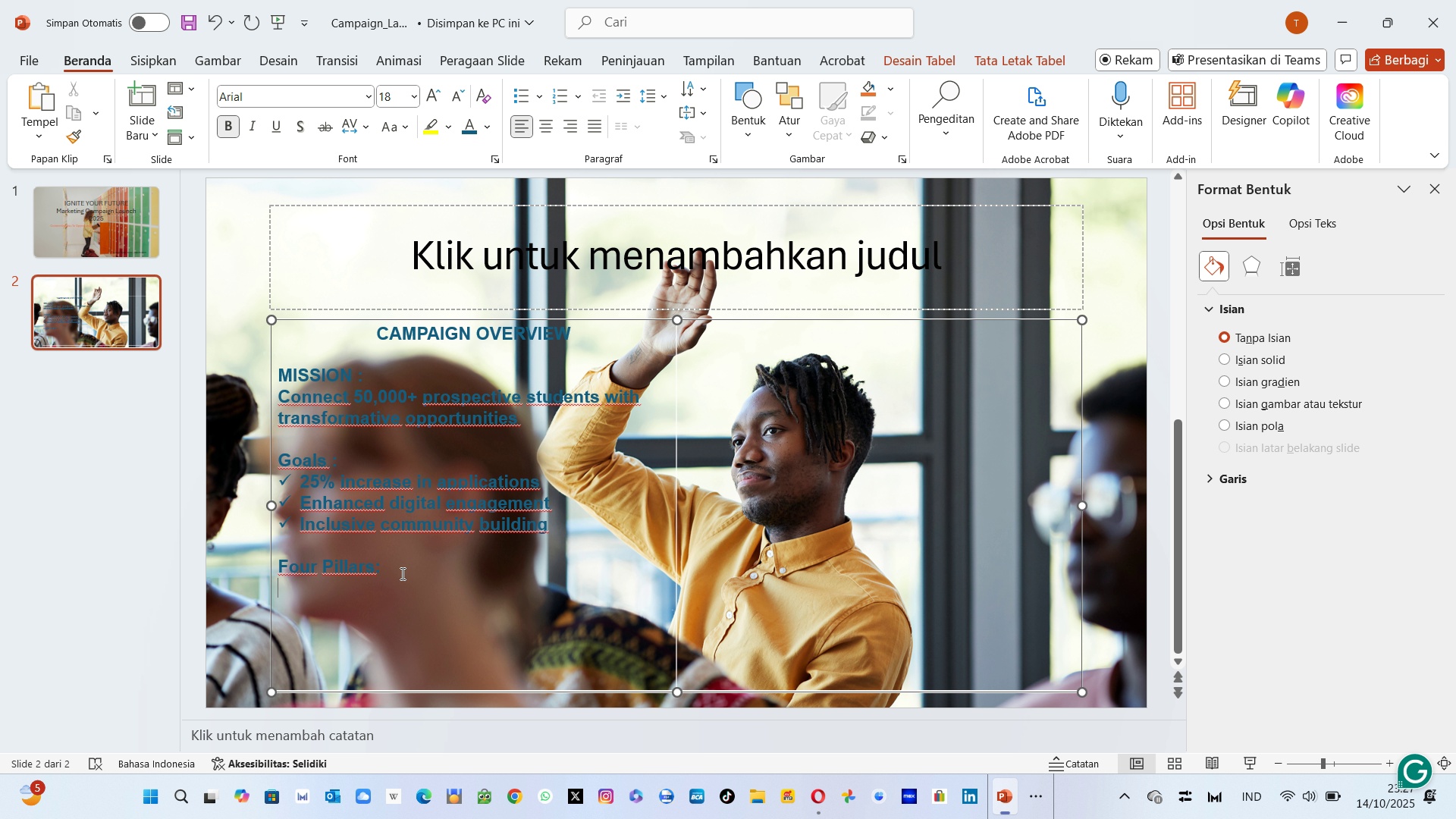 
wait(19.69)
 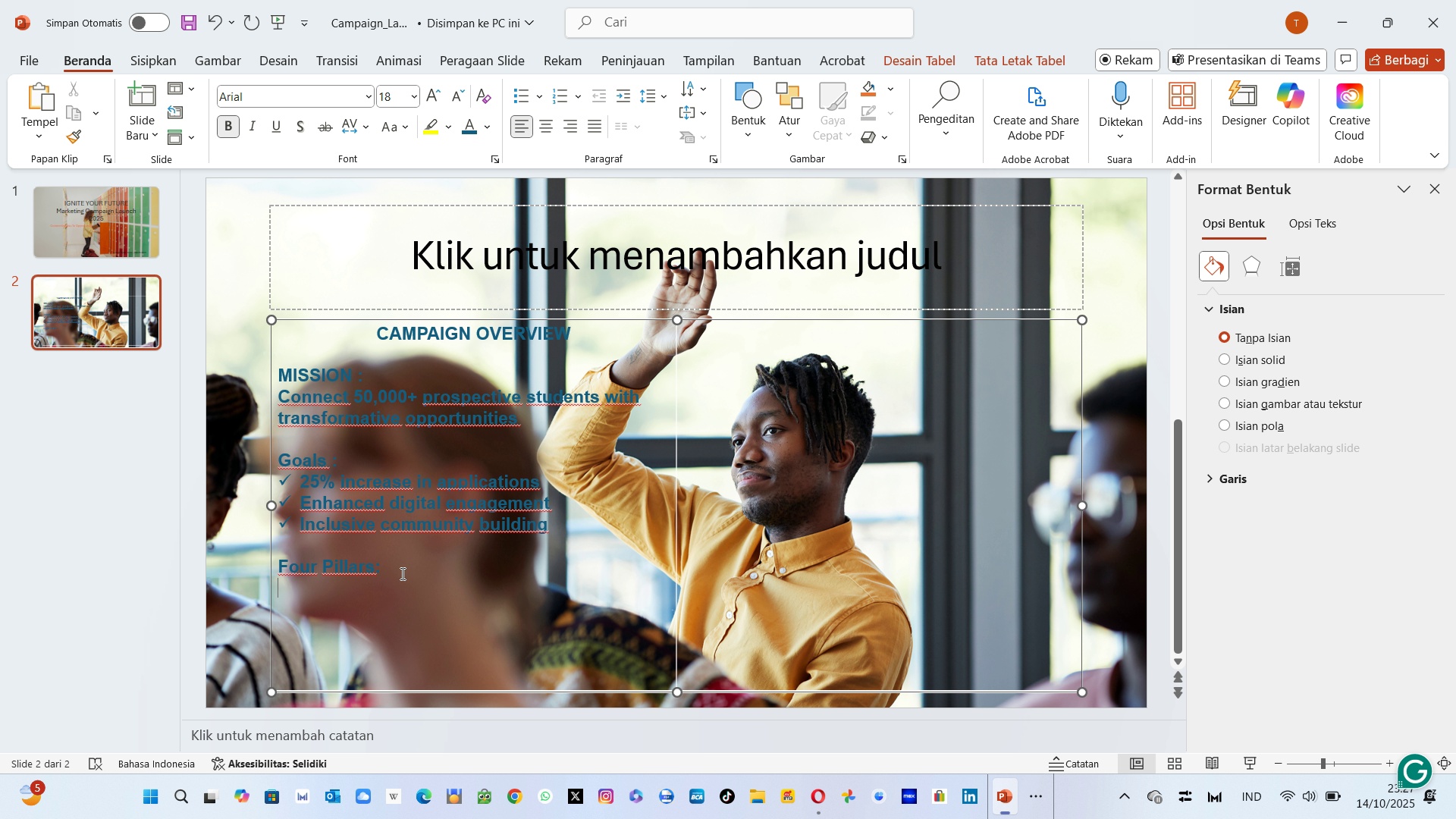 
left_click([157, 71])
 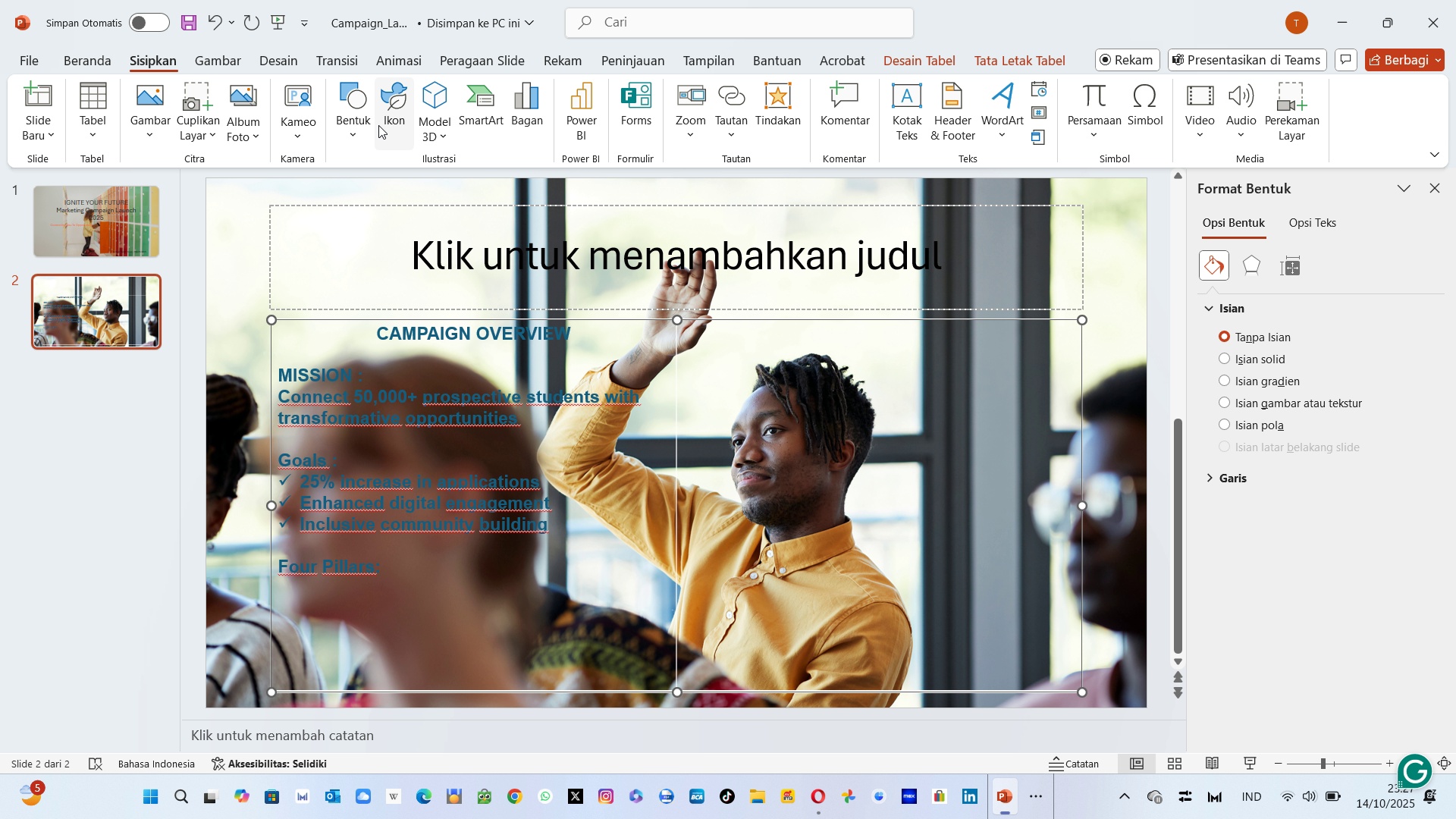 
left_click([378, 125])
 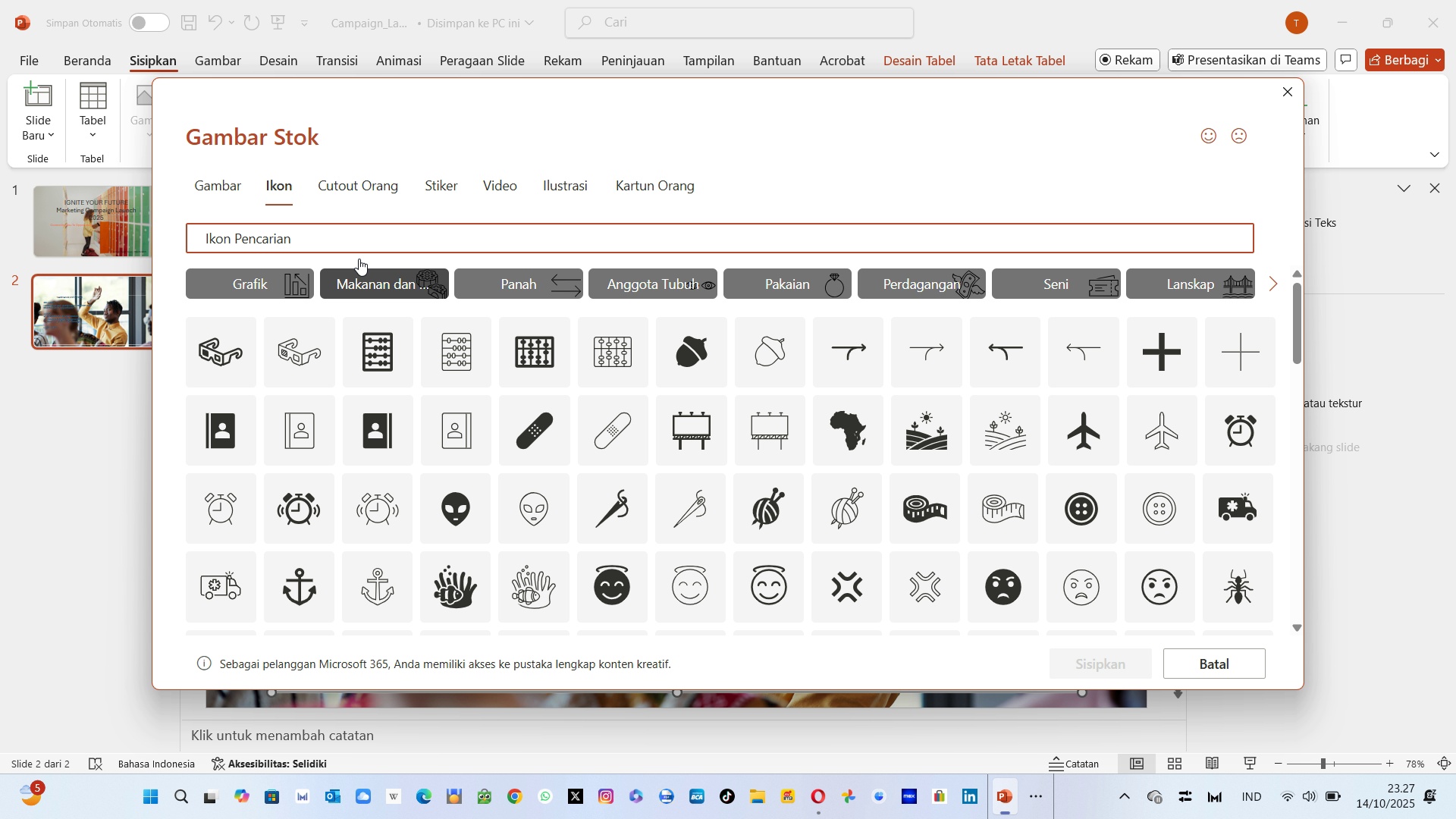 
wait(5.38)
 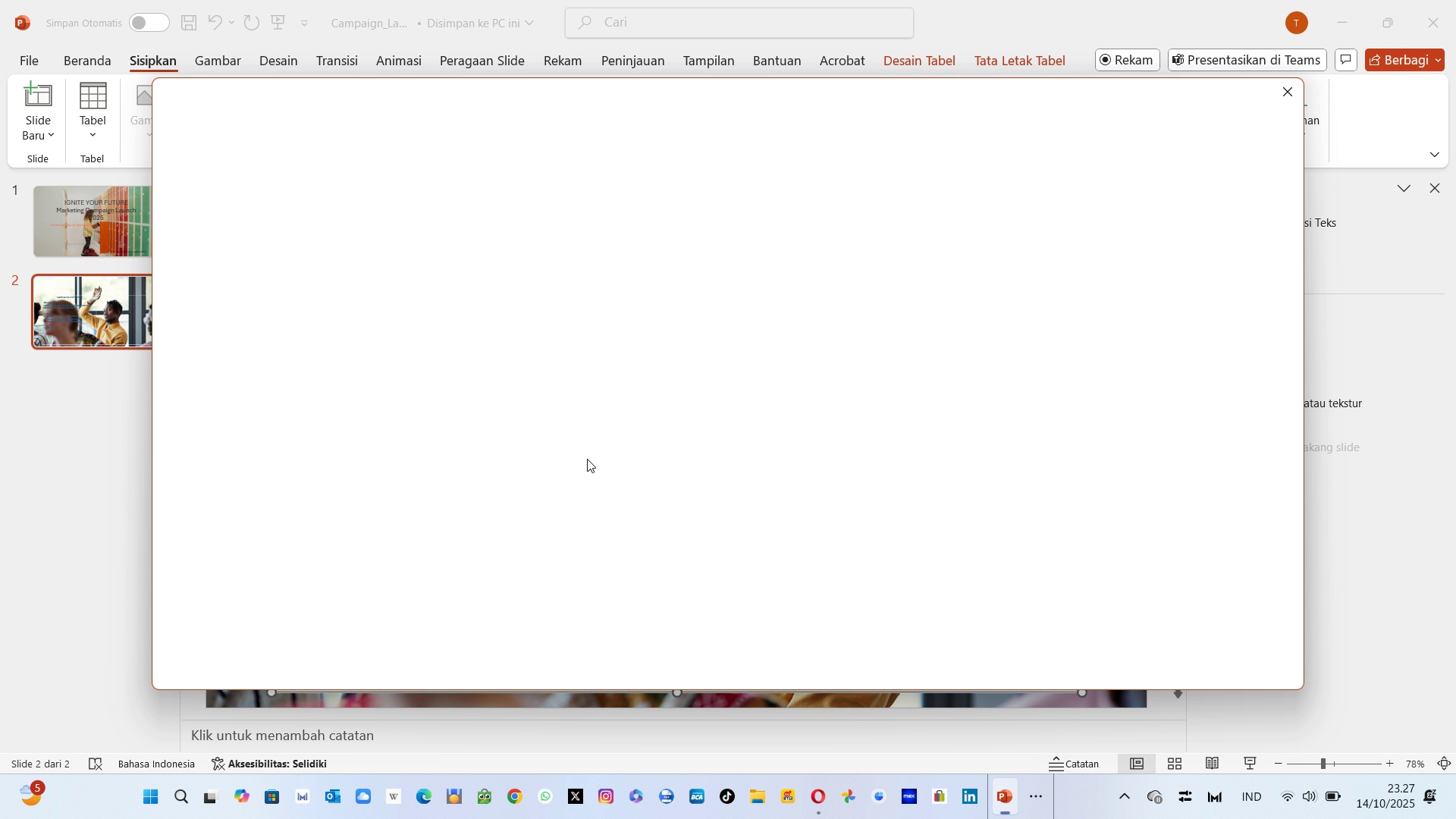 
left_click([213, 199])
 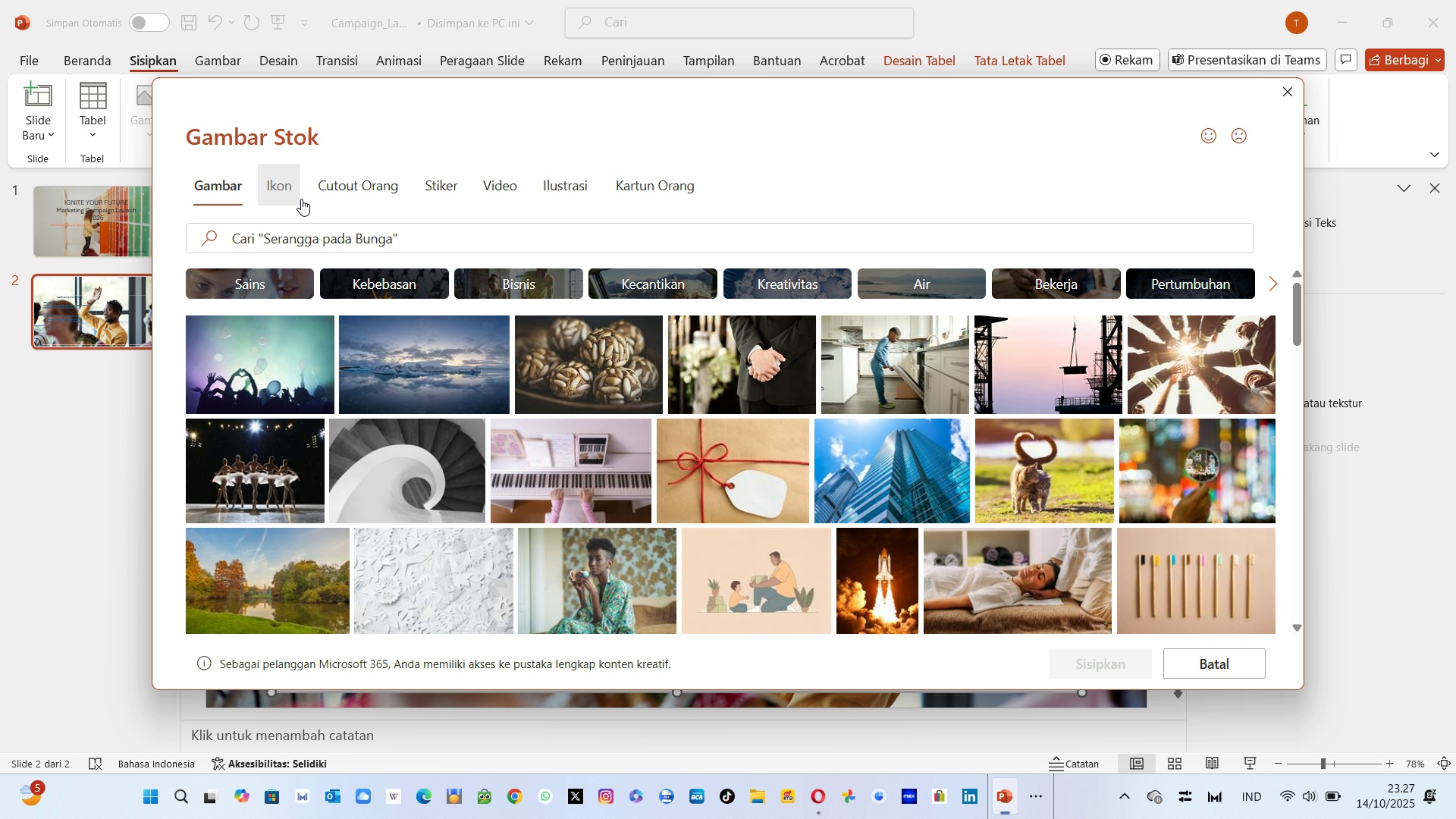 
left_click([301, 199])
 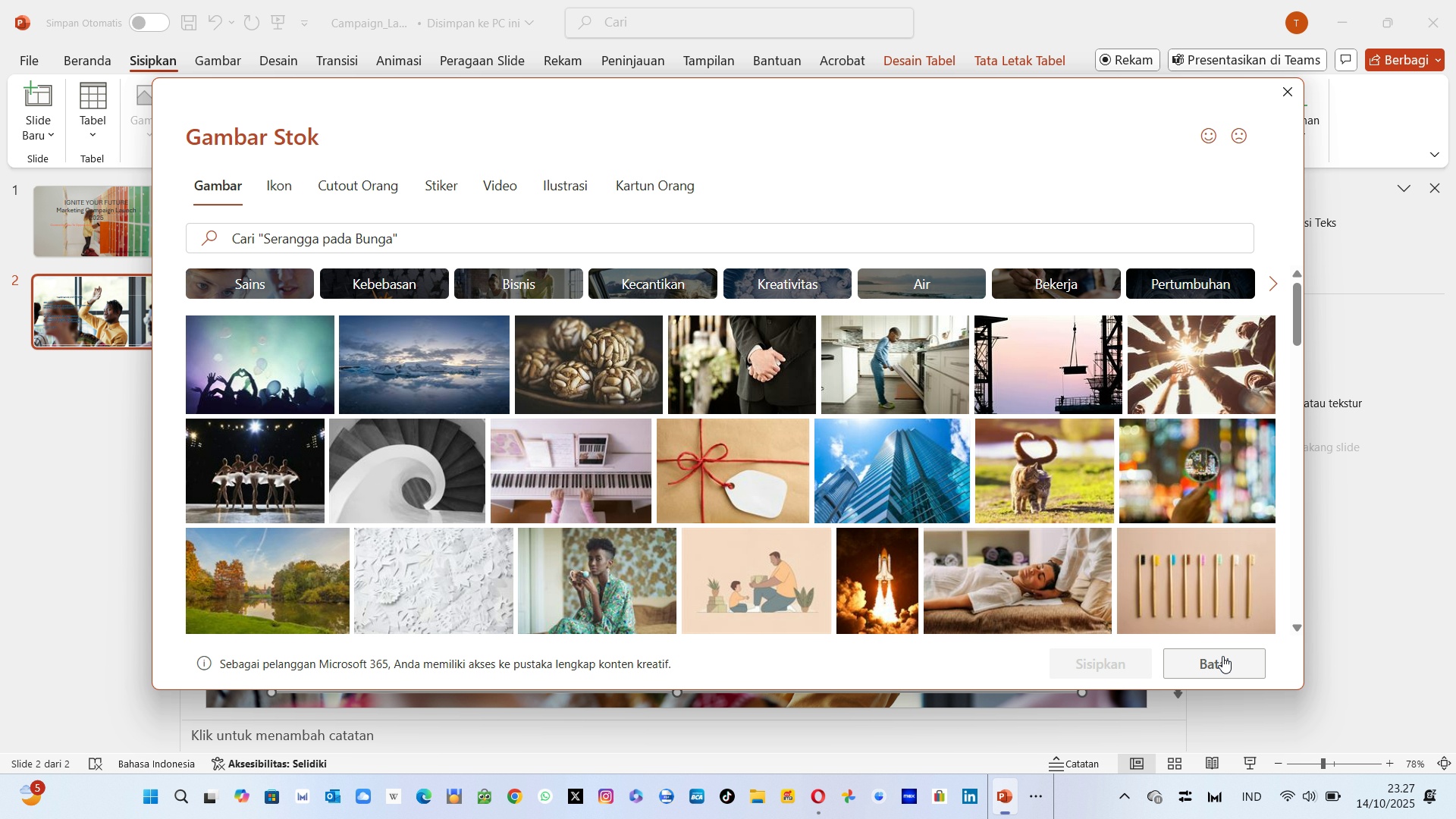 
left_click([1220, 659])
 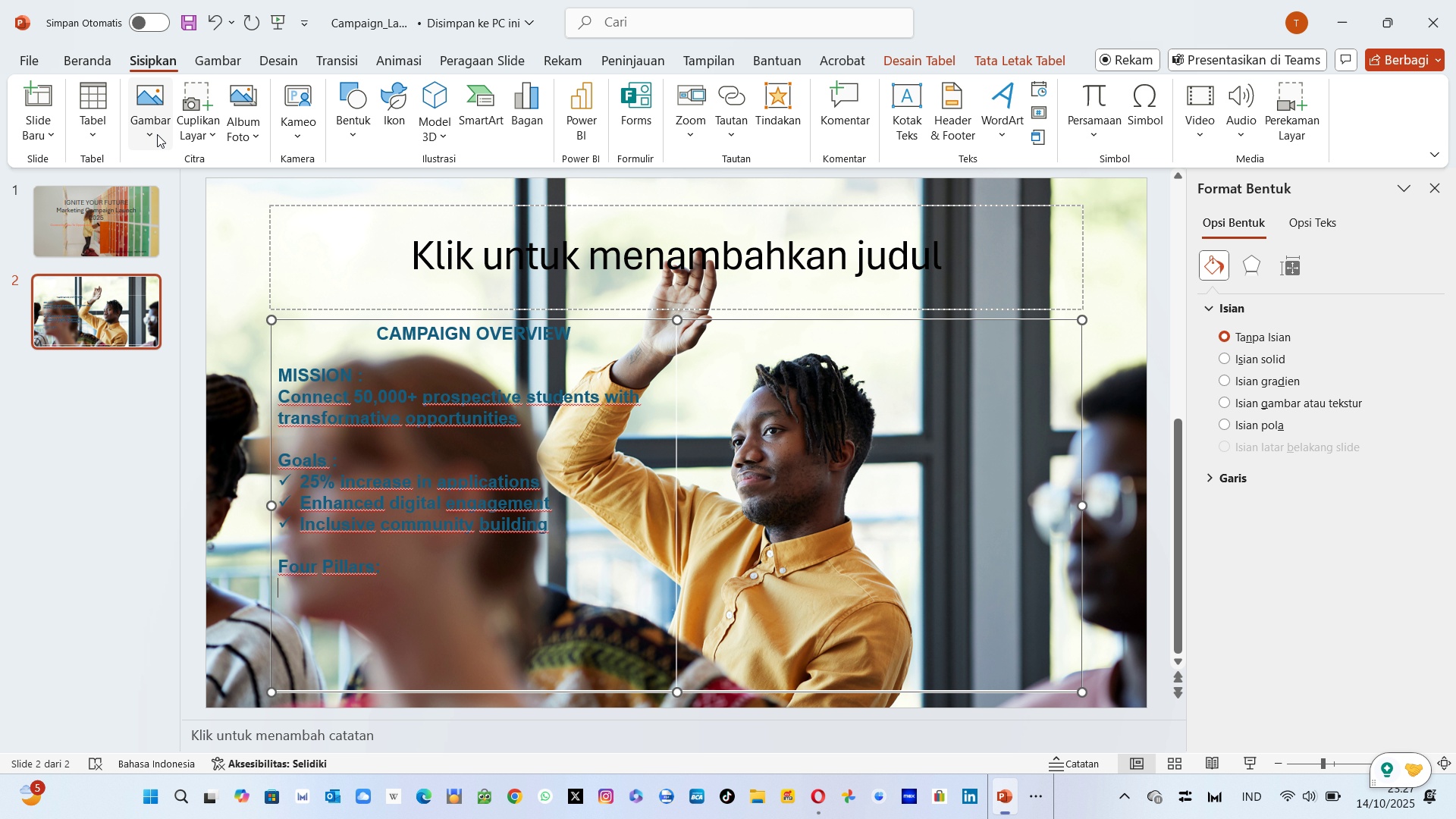 
left_click([157, 134])
 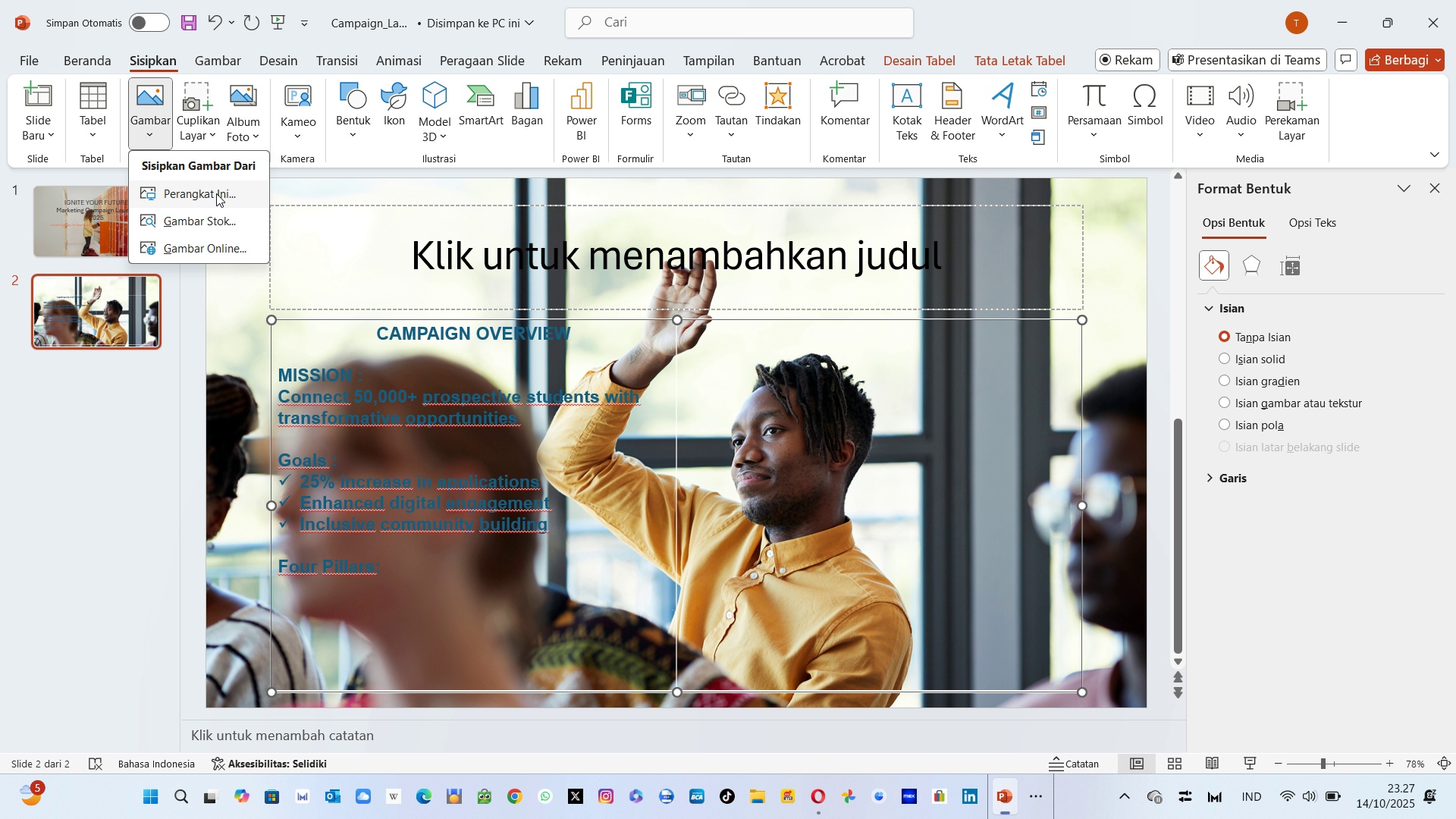 
left_click([216, 193])
 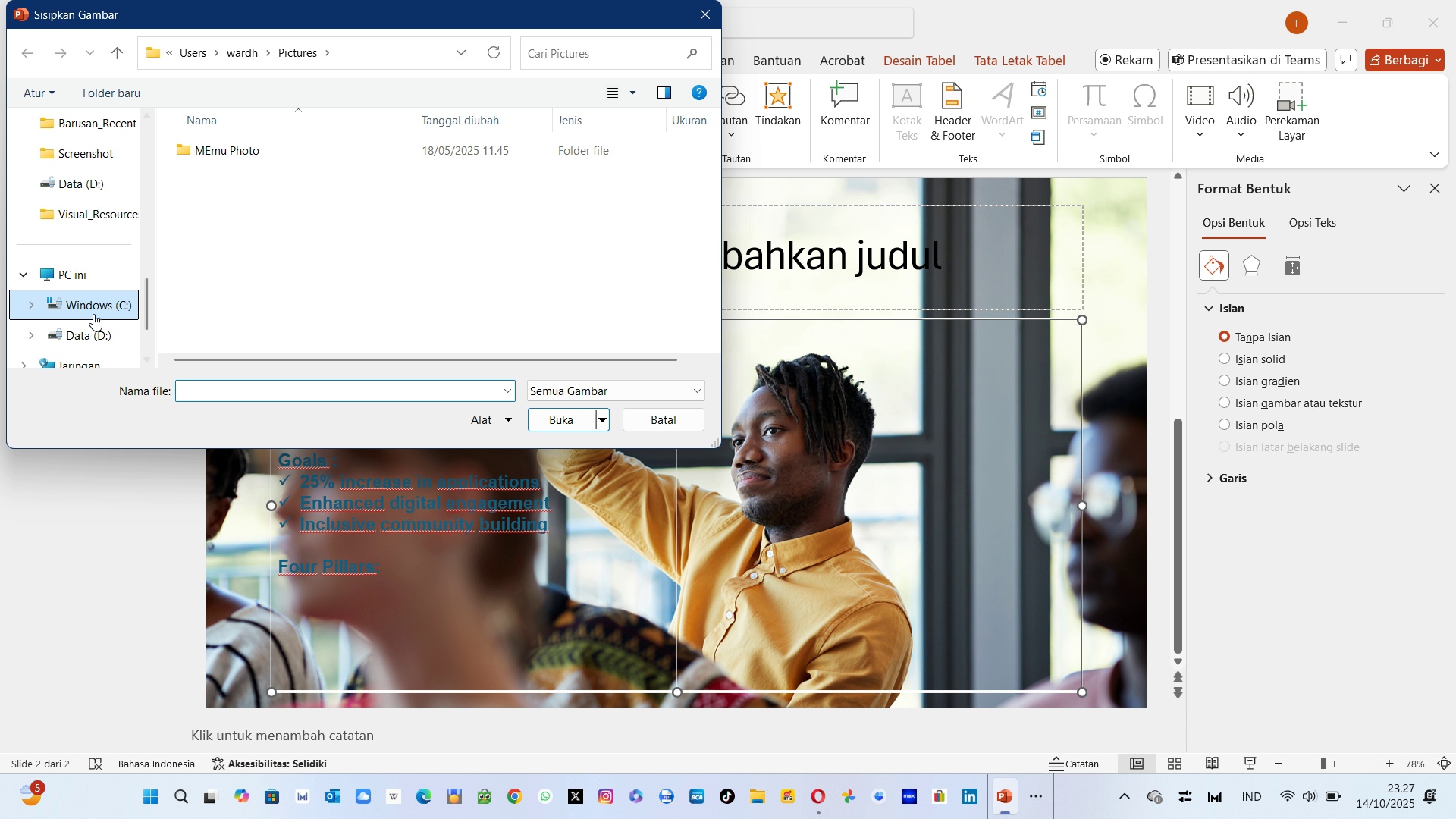 
left_click([93, 337])
 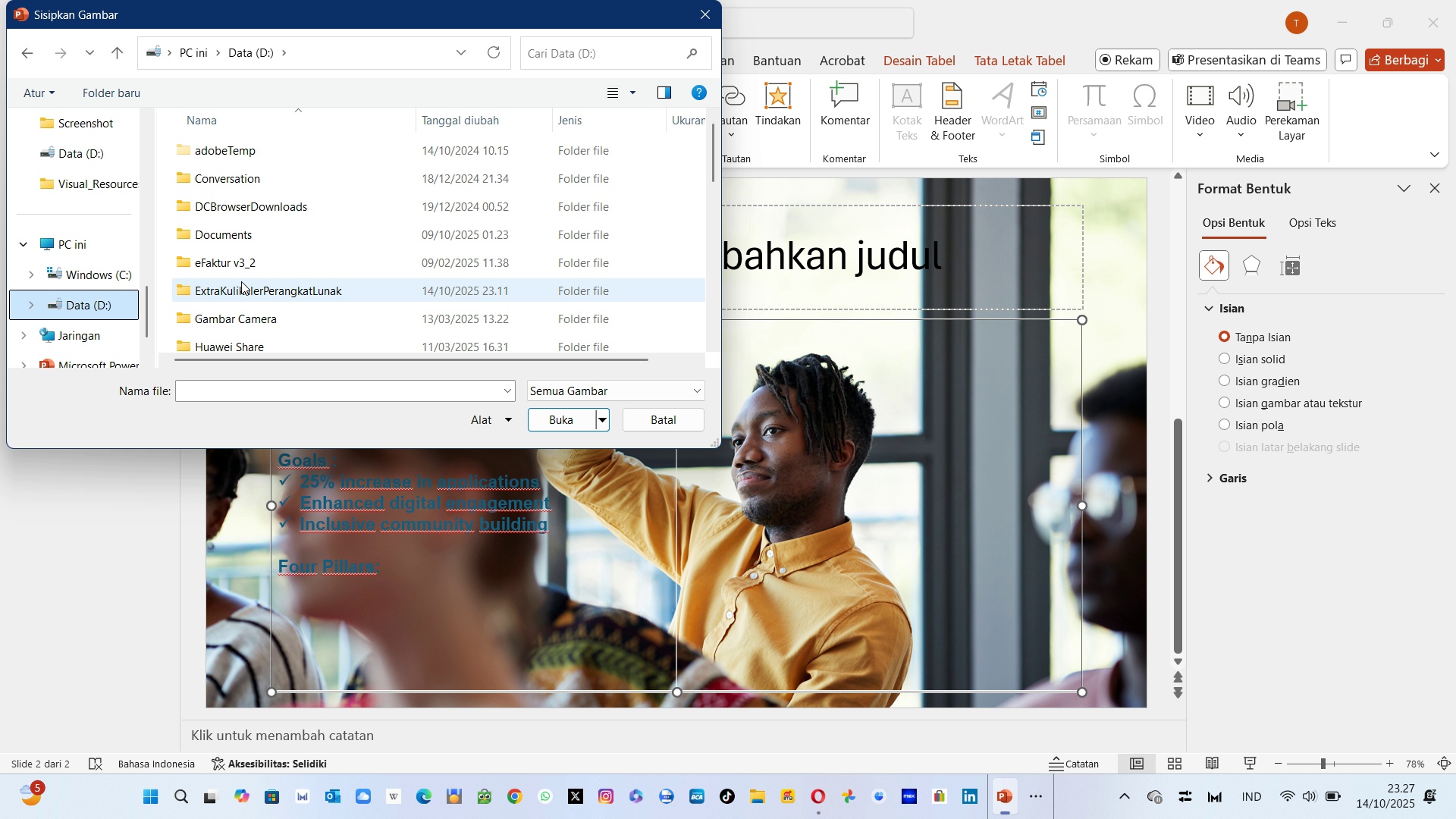 
double_click([241, 281])
 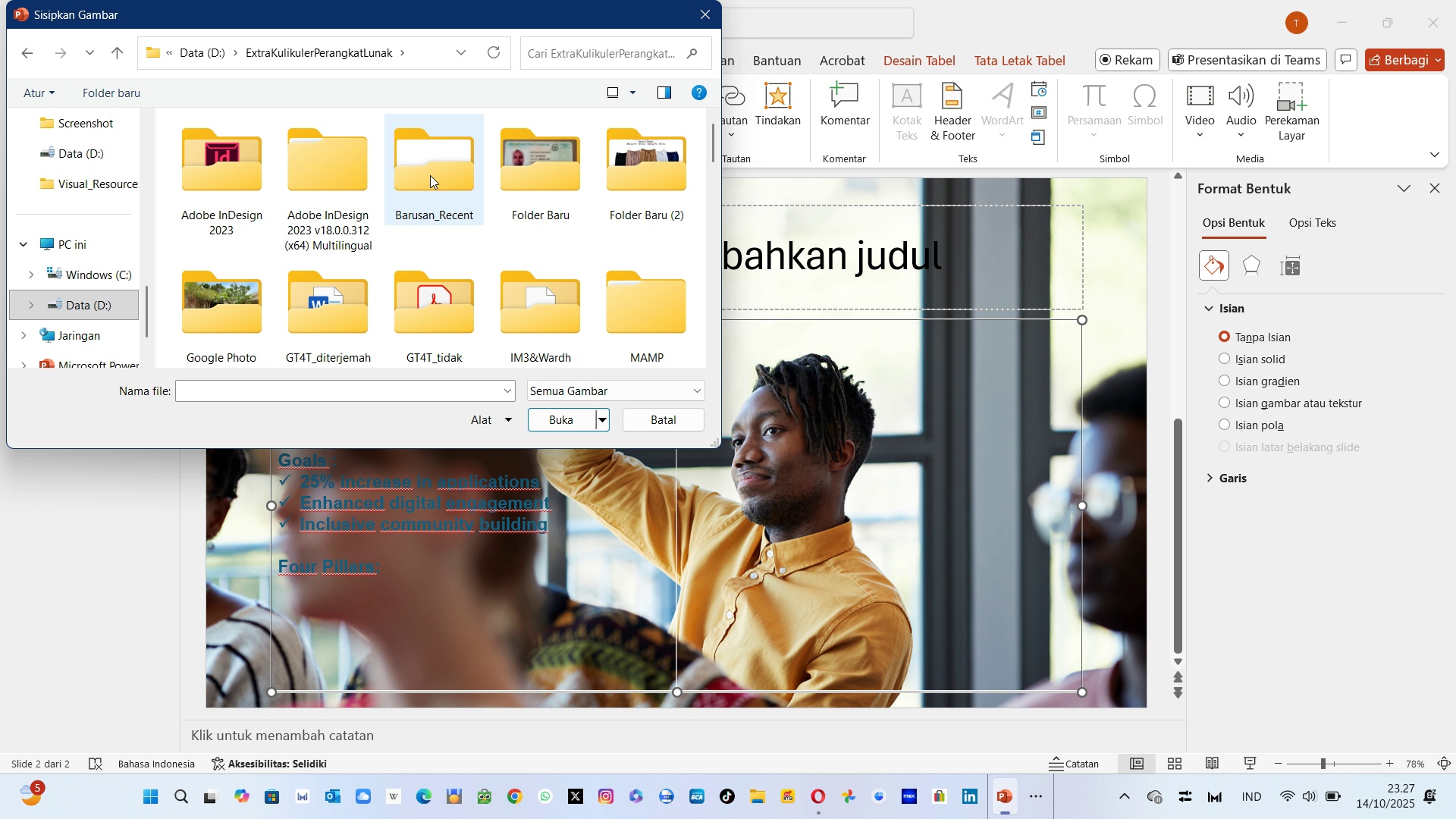 
double_click([430, 175])
 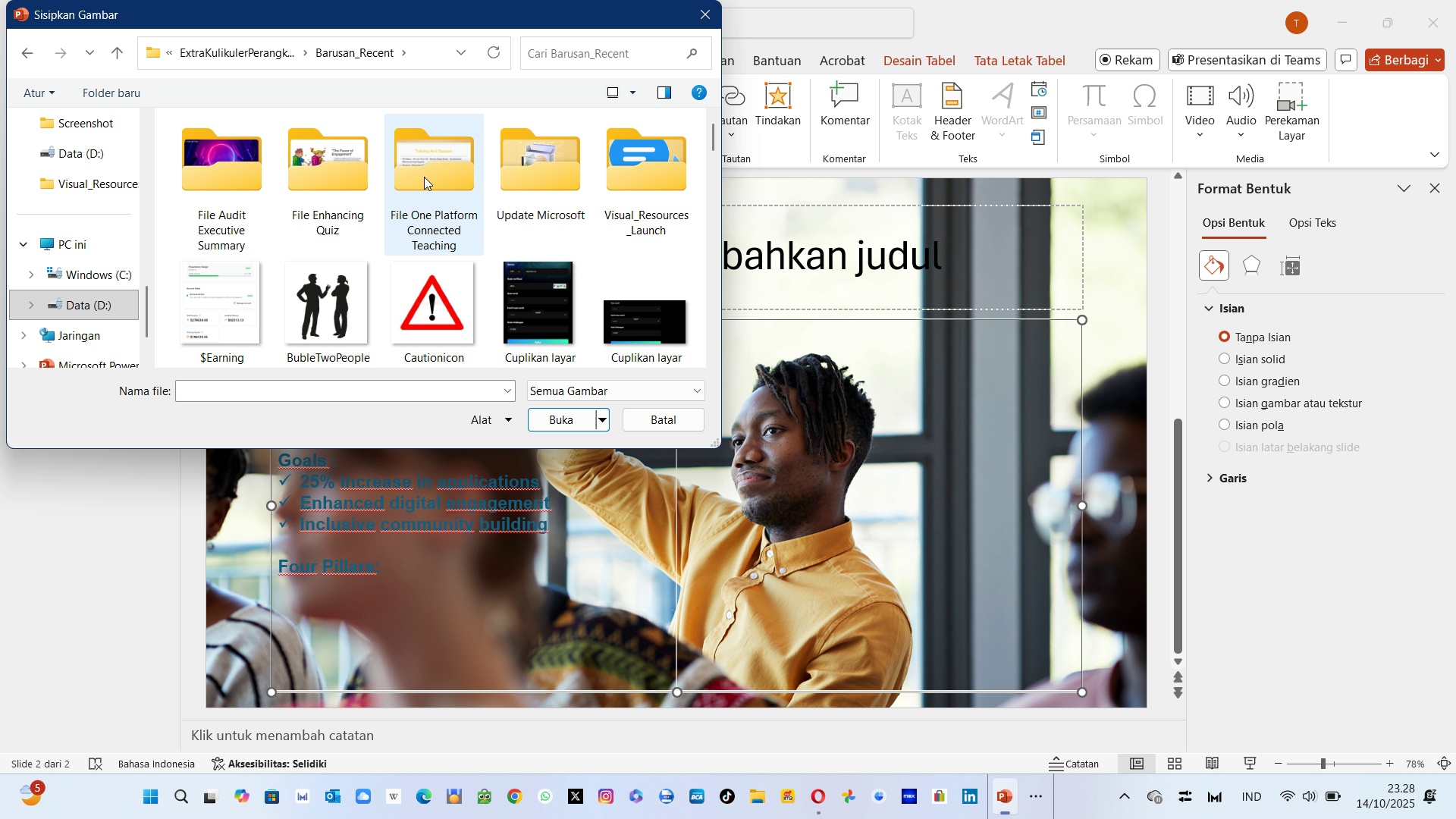 
double_click([632, 195])
 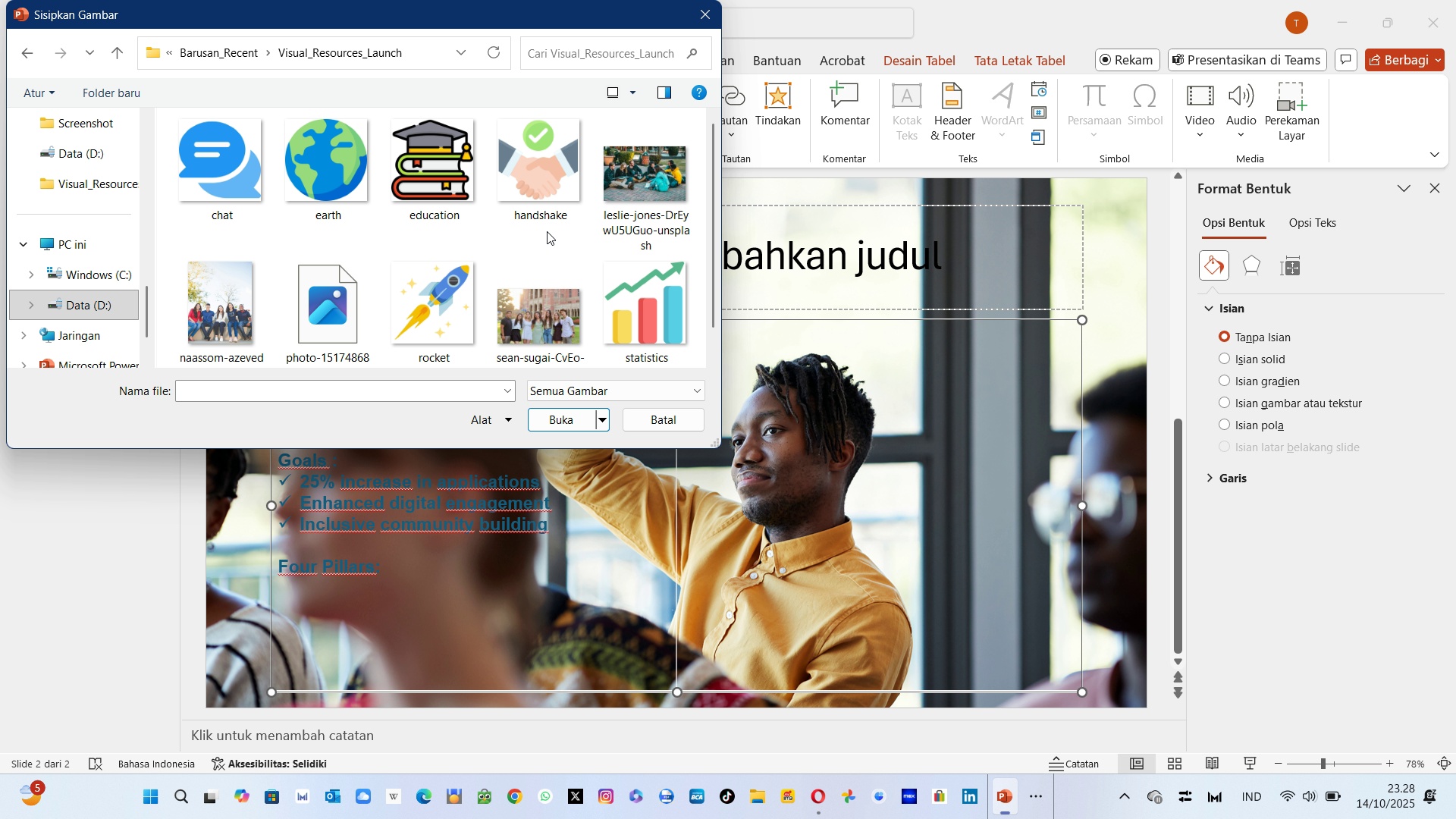 
mouse_move([448, 227])
 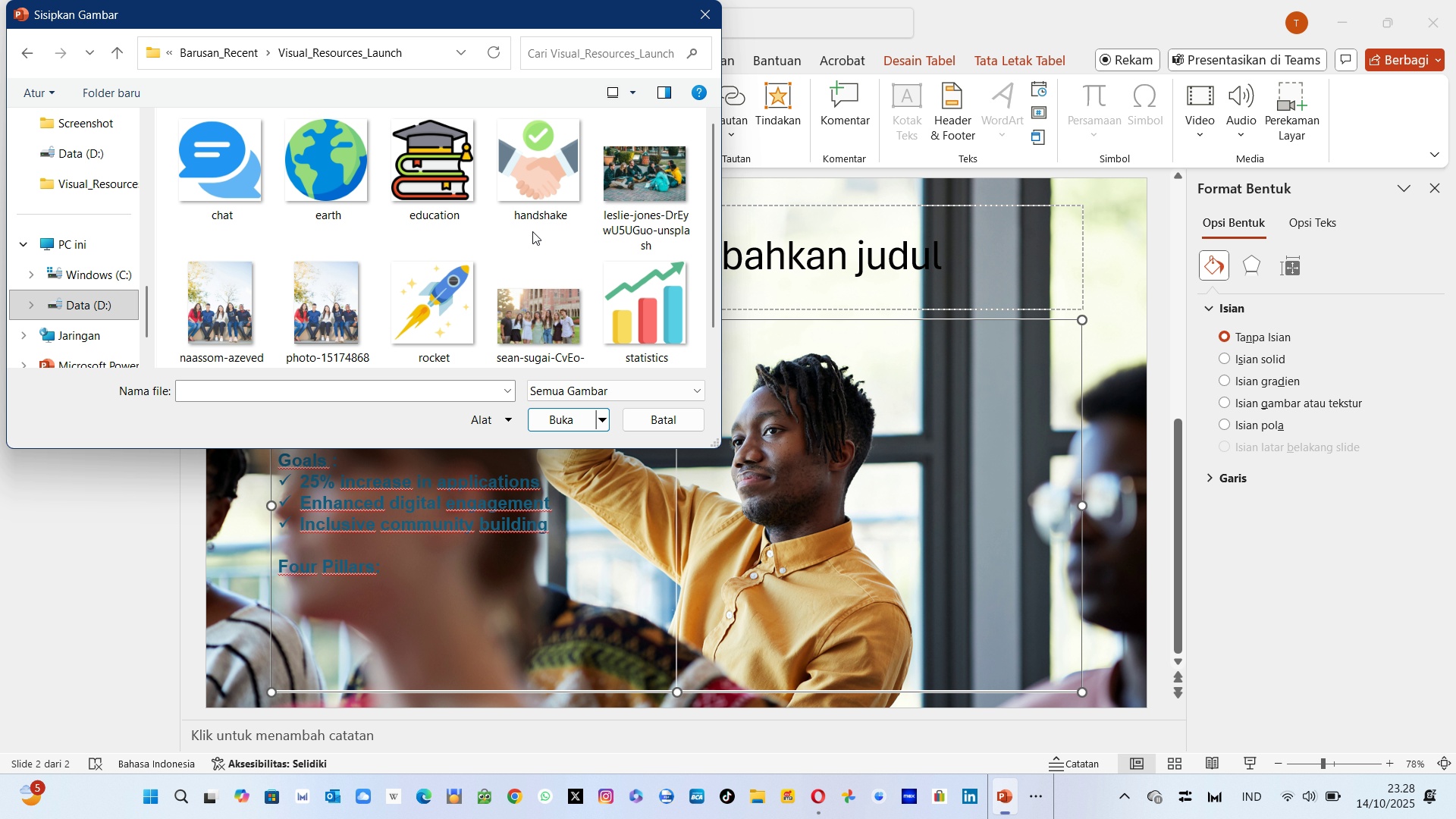 
mouse_move([544, 189])
 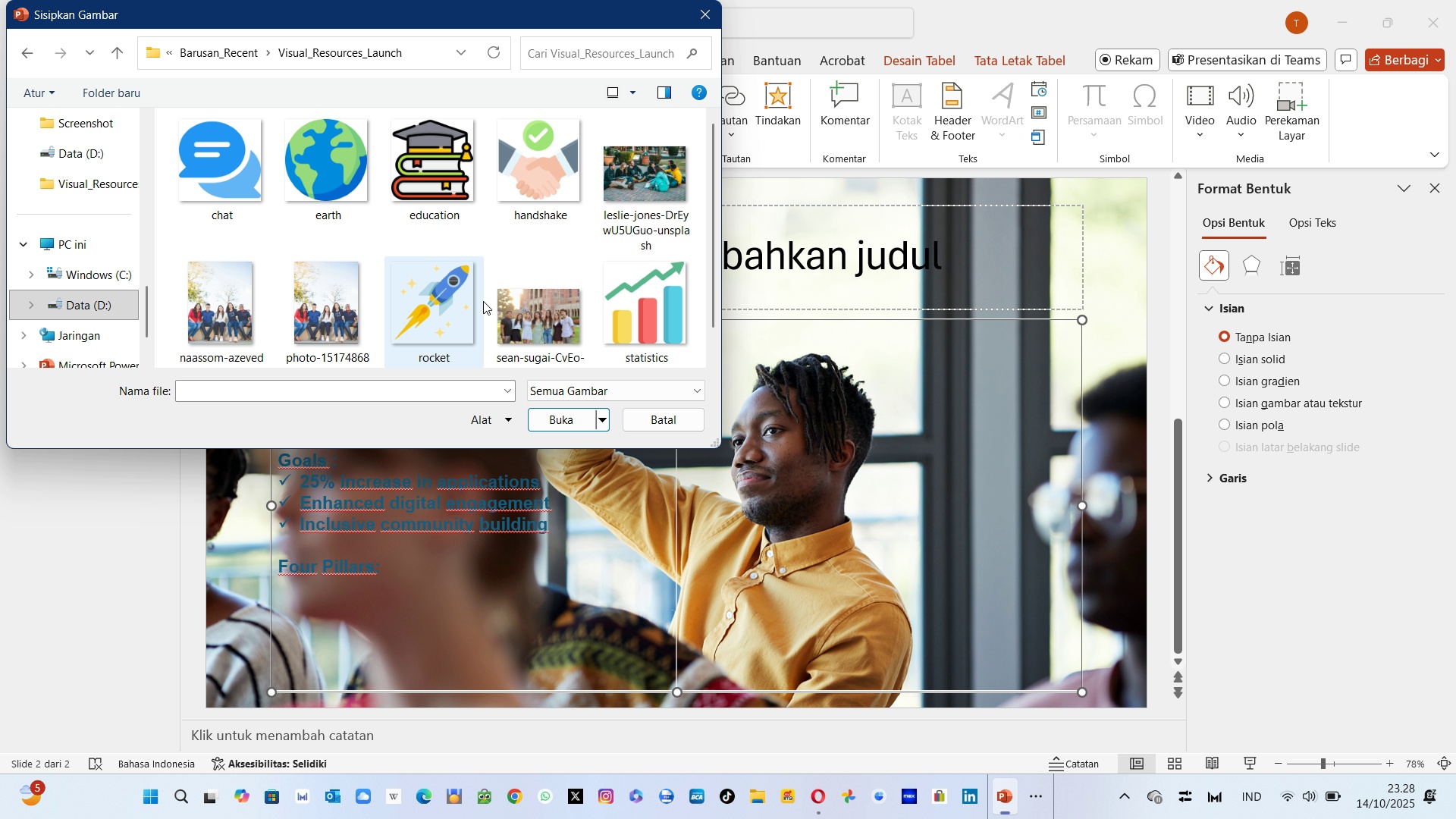 
wait(11.43)
 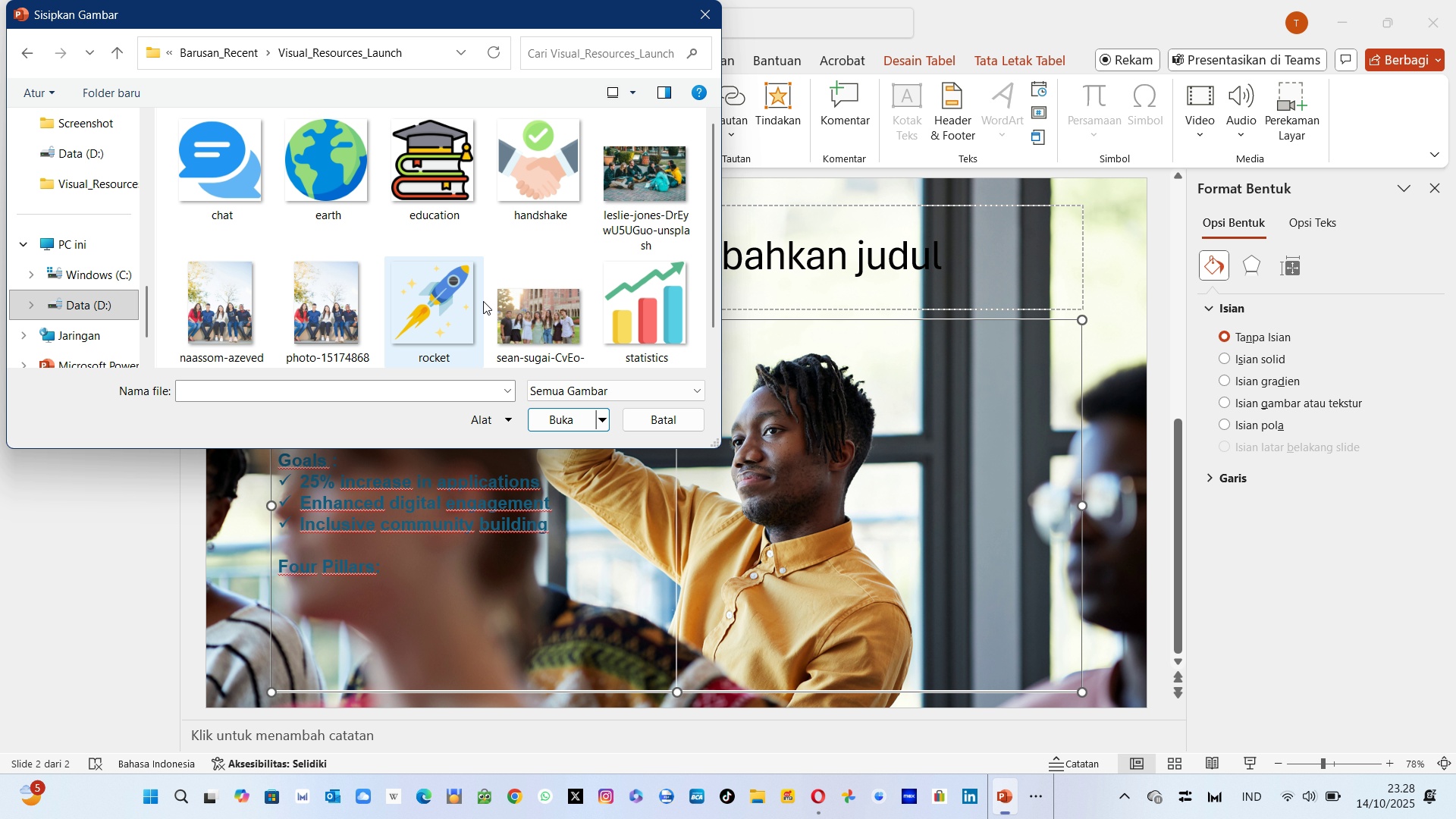 
hold_key(key=ControlLeft, duration=0.62)
left_click([451, 206])
 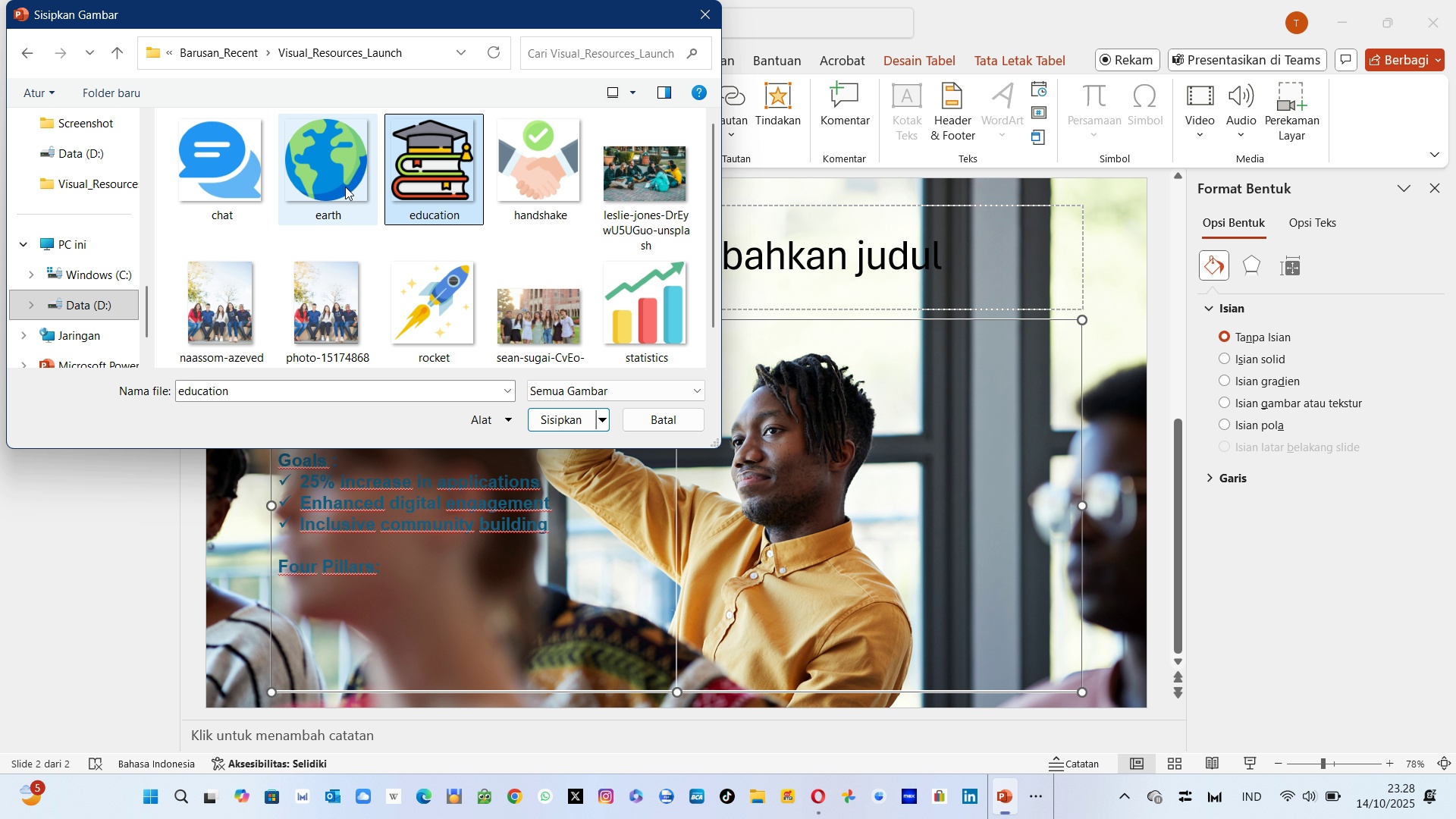 
hold_key(key=ControlLeft, duration=0.4)
 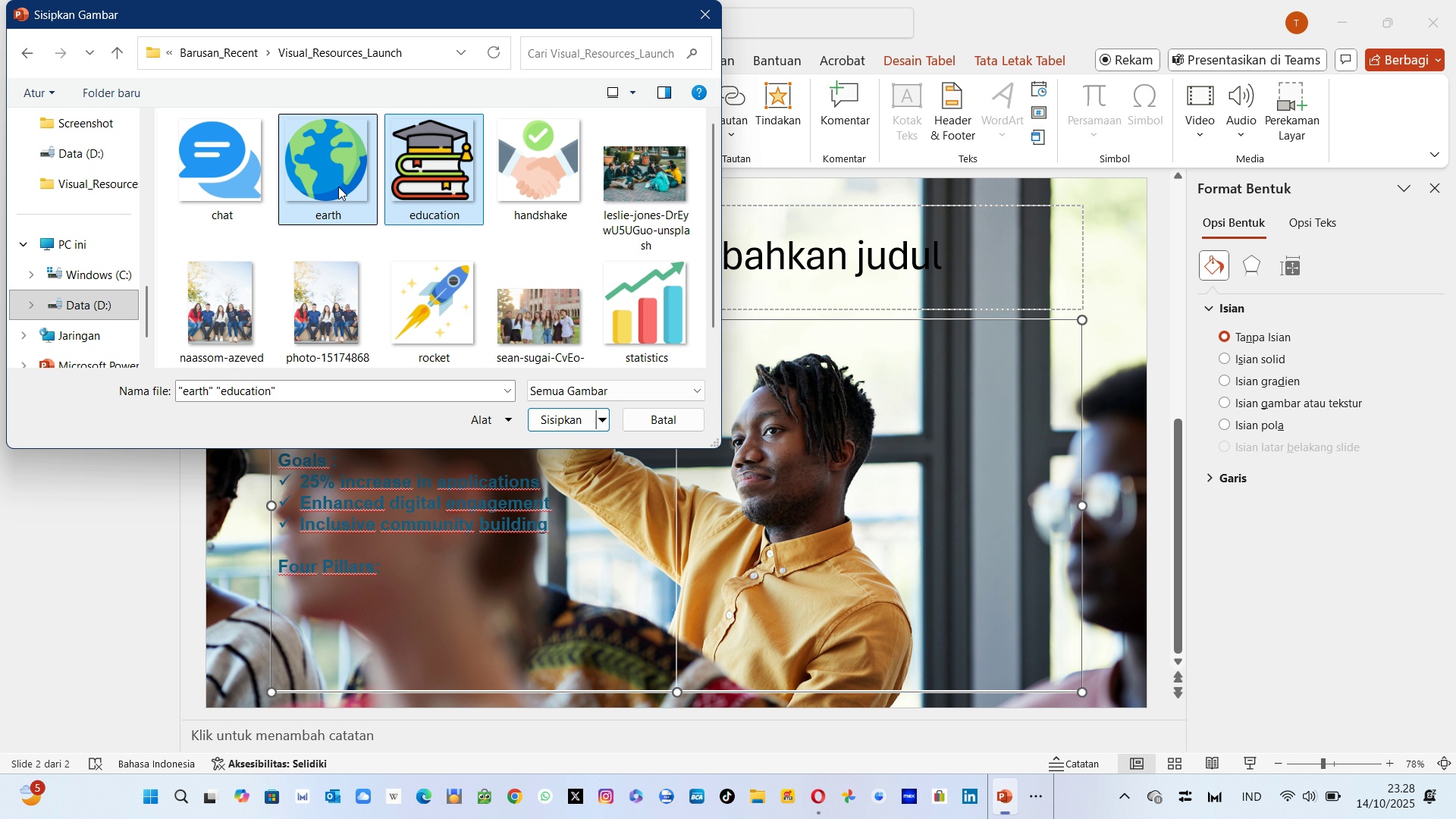 
left_click([338, 187])
 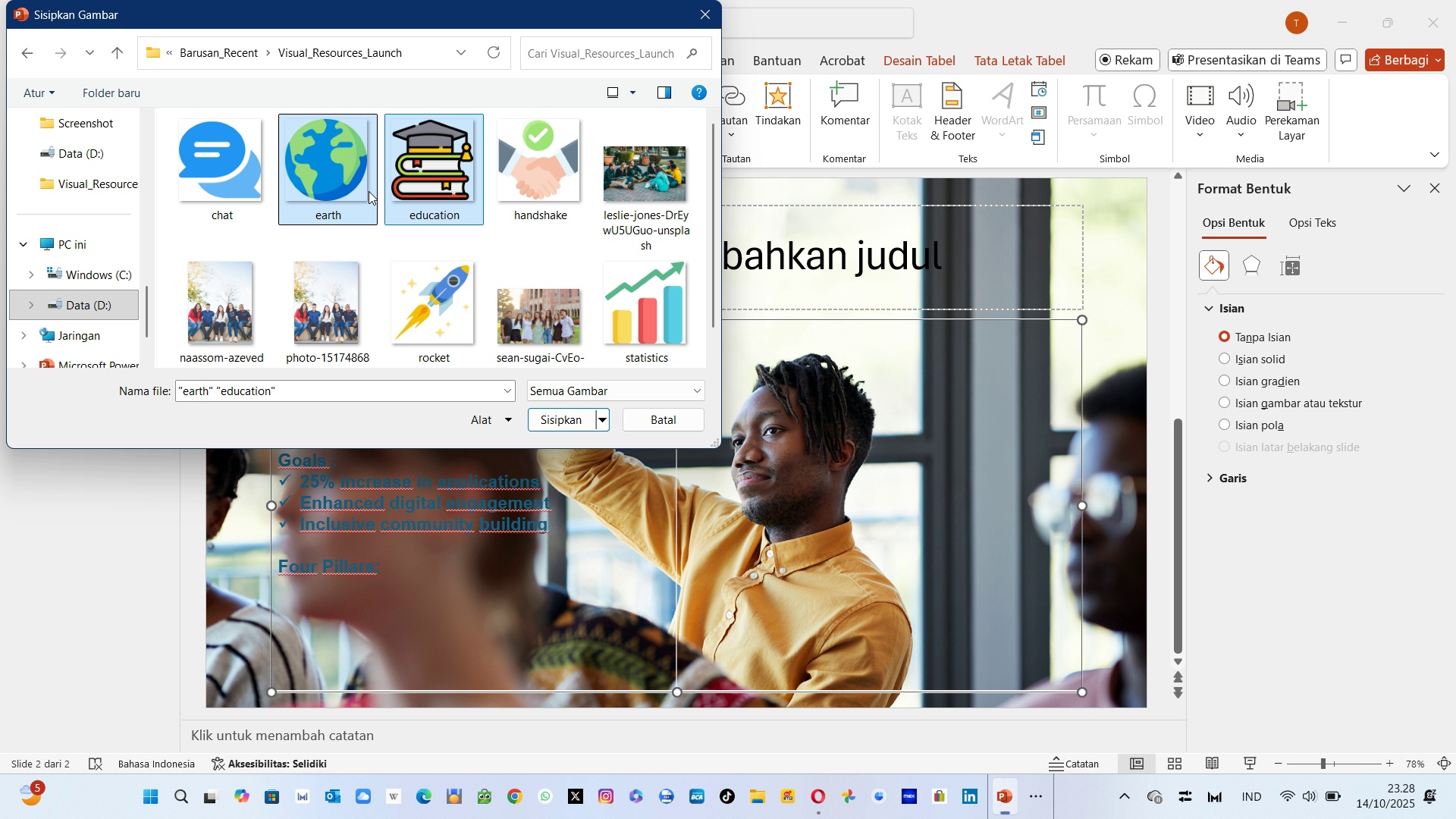 
hold_key(key=ControlLeft, duration=0.32)
 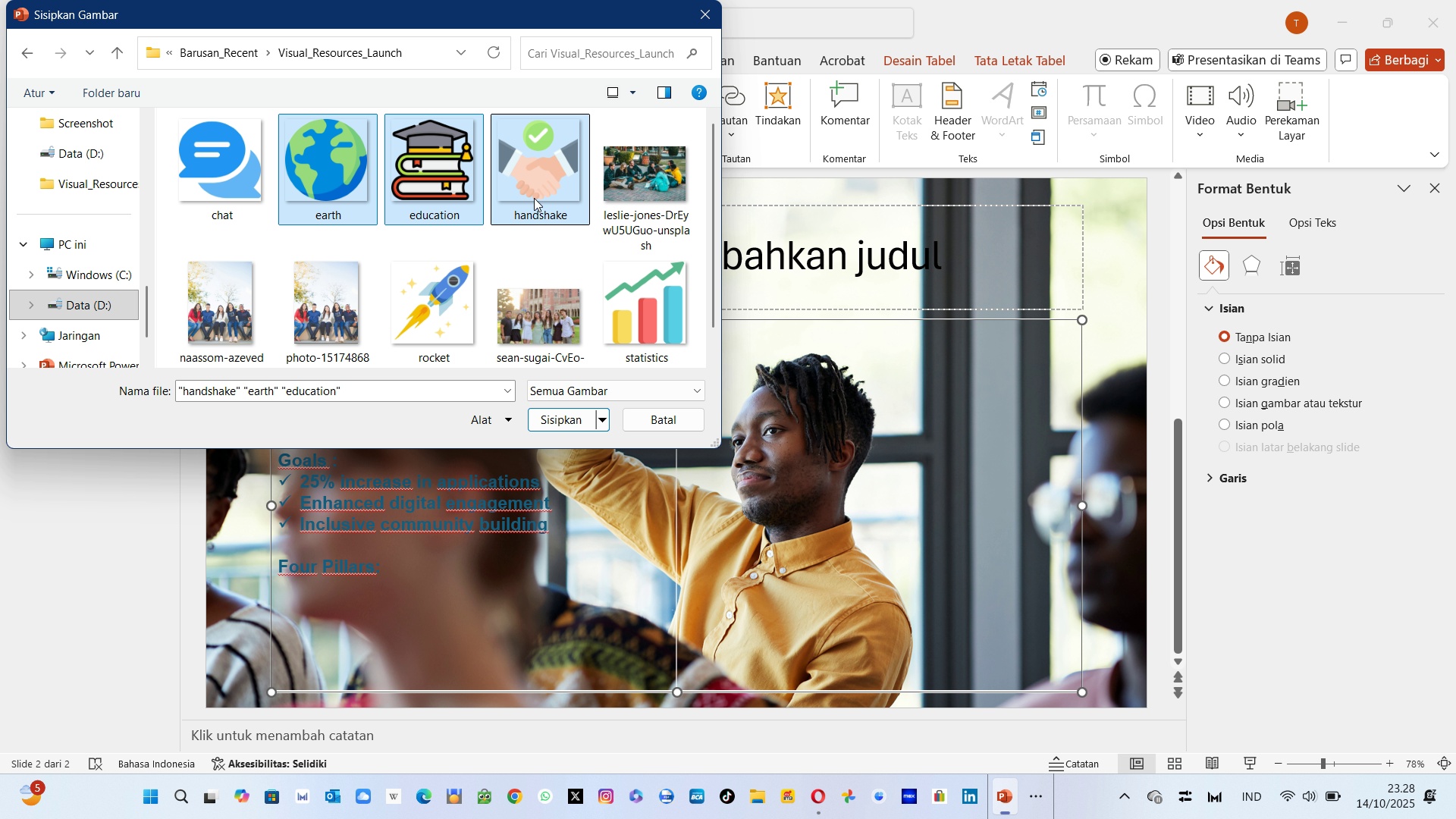 
left_click([534, 198])
 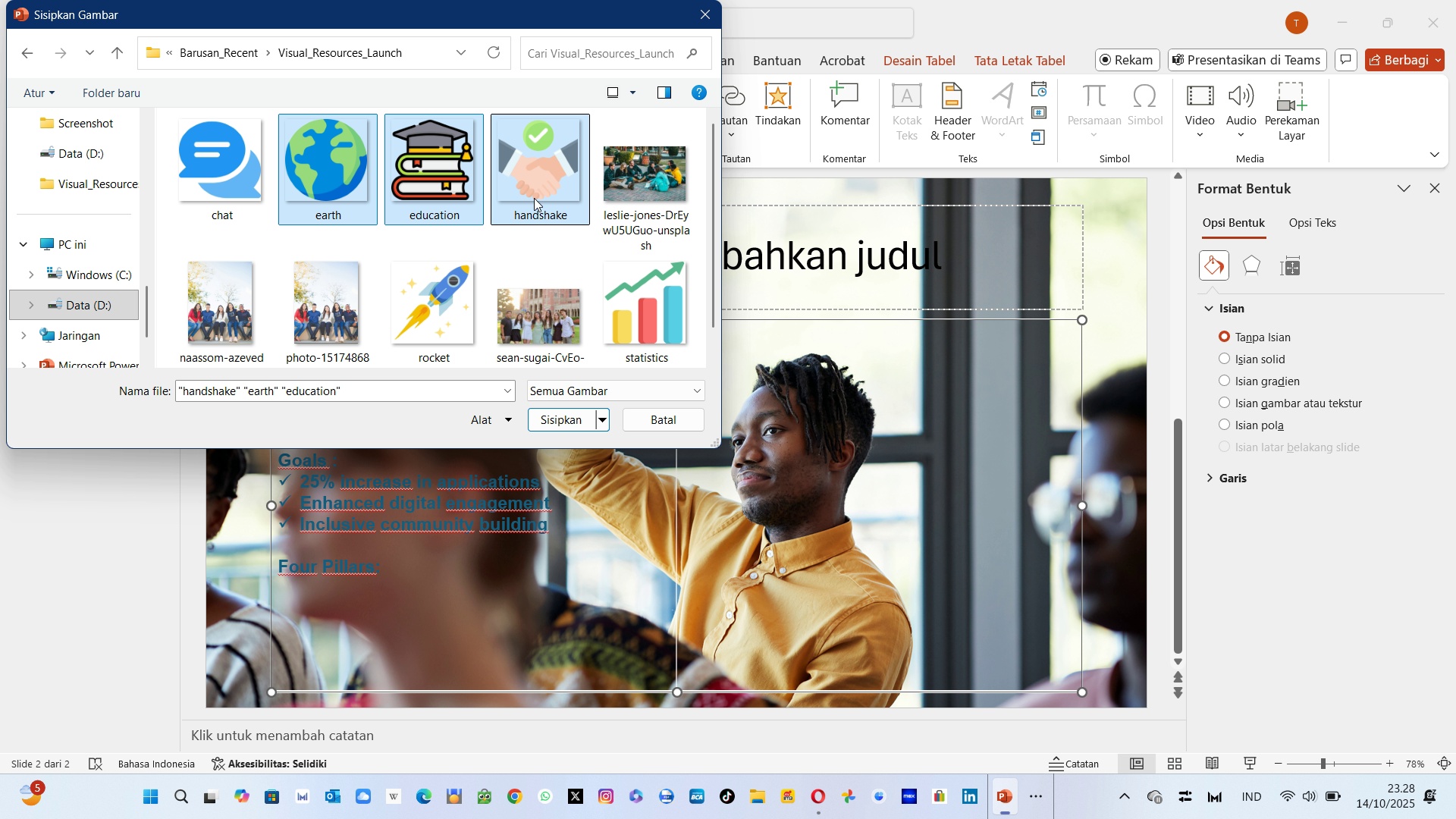 
wait(10.72)
 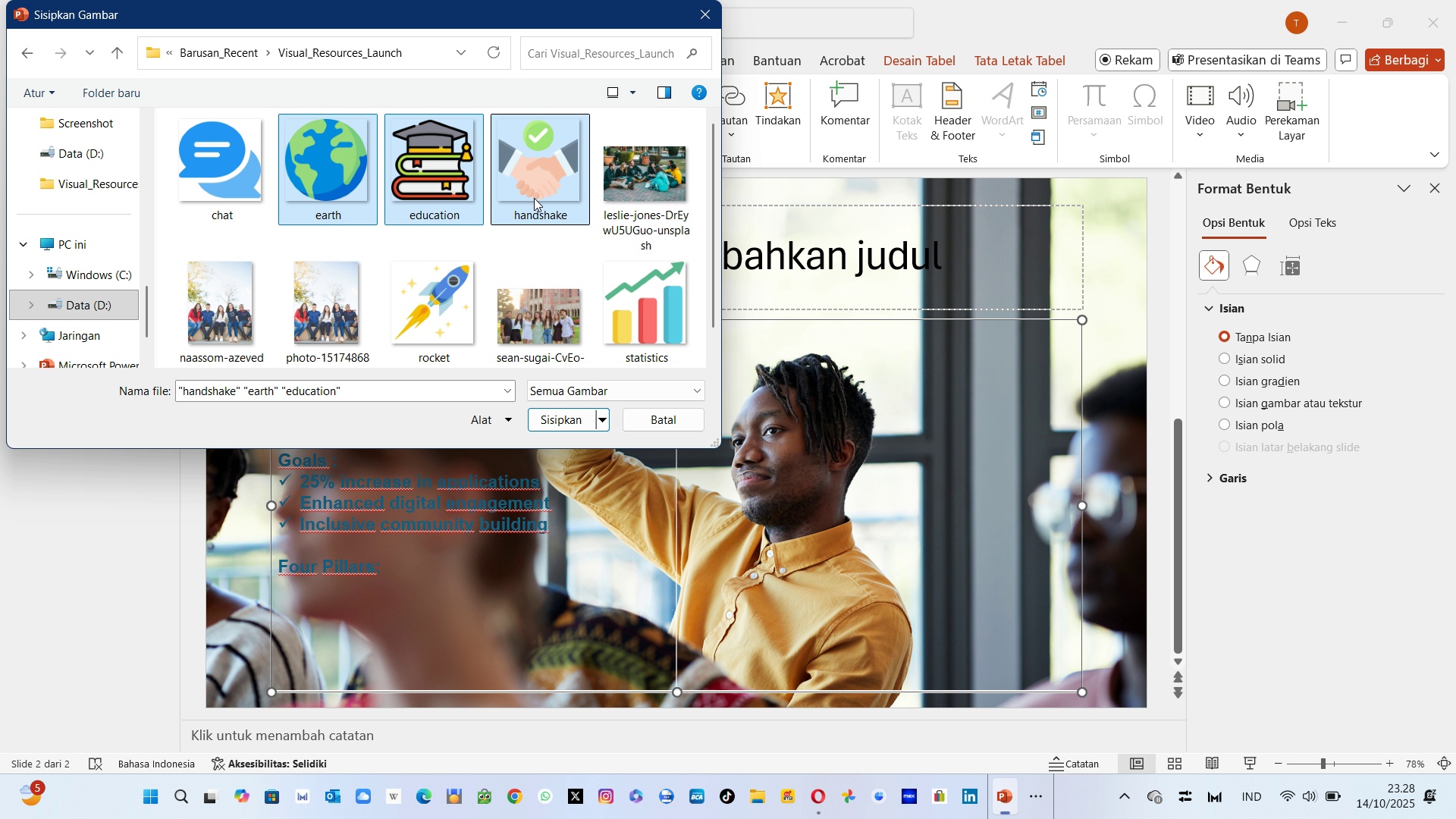 
hold_key(key=ControlLeft, duration=0.34)
 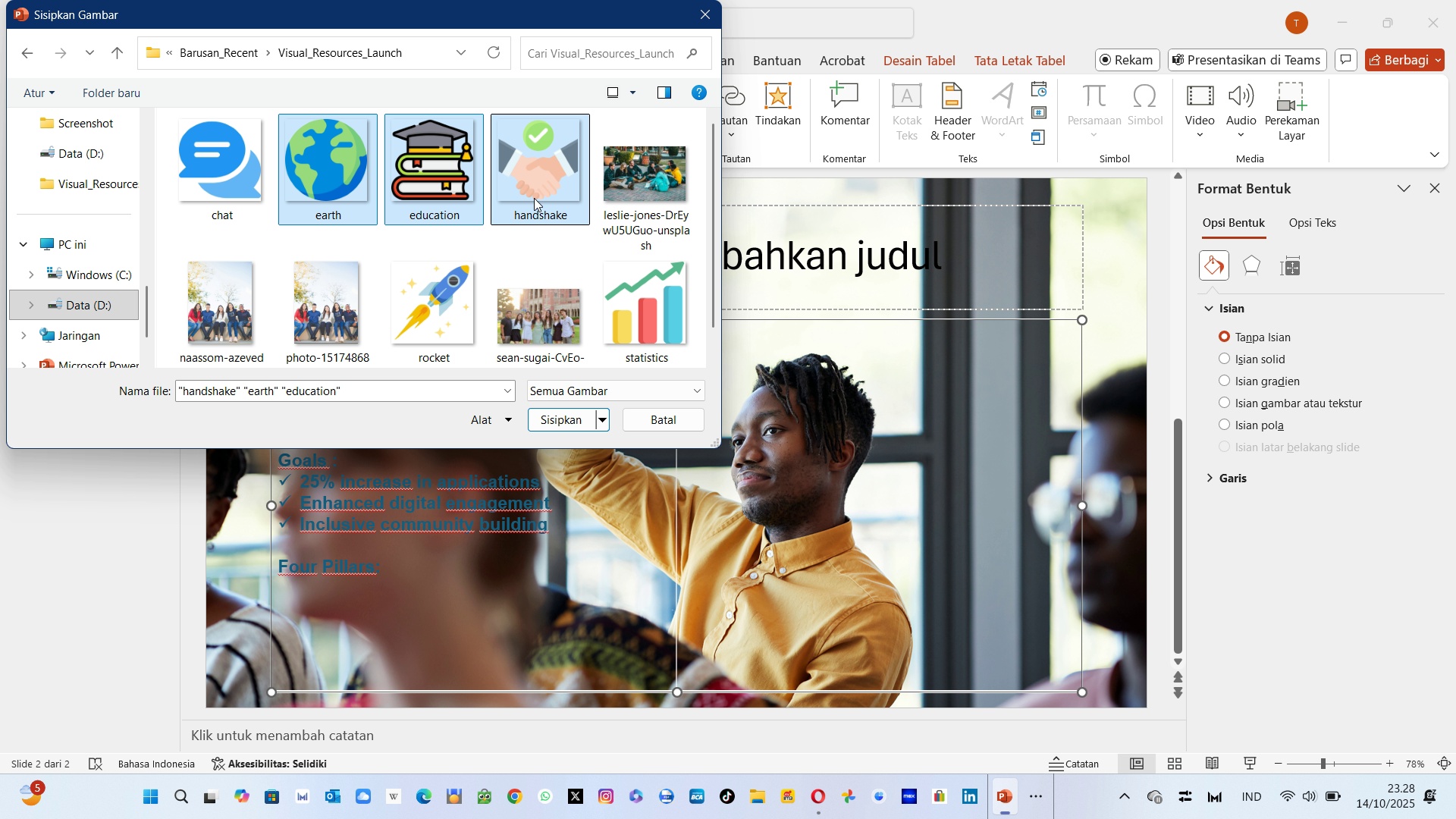 
left_click([534, 198])
 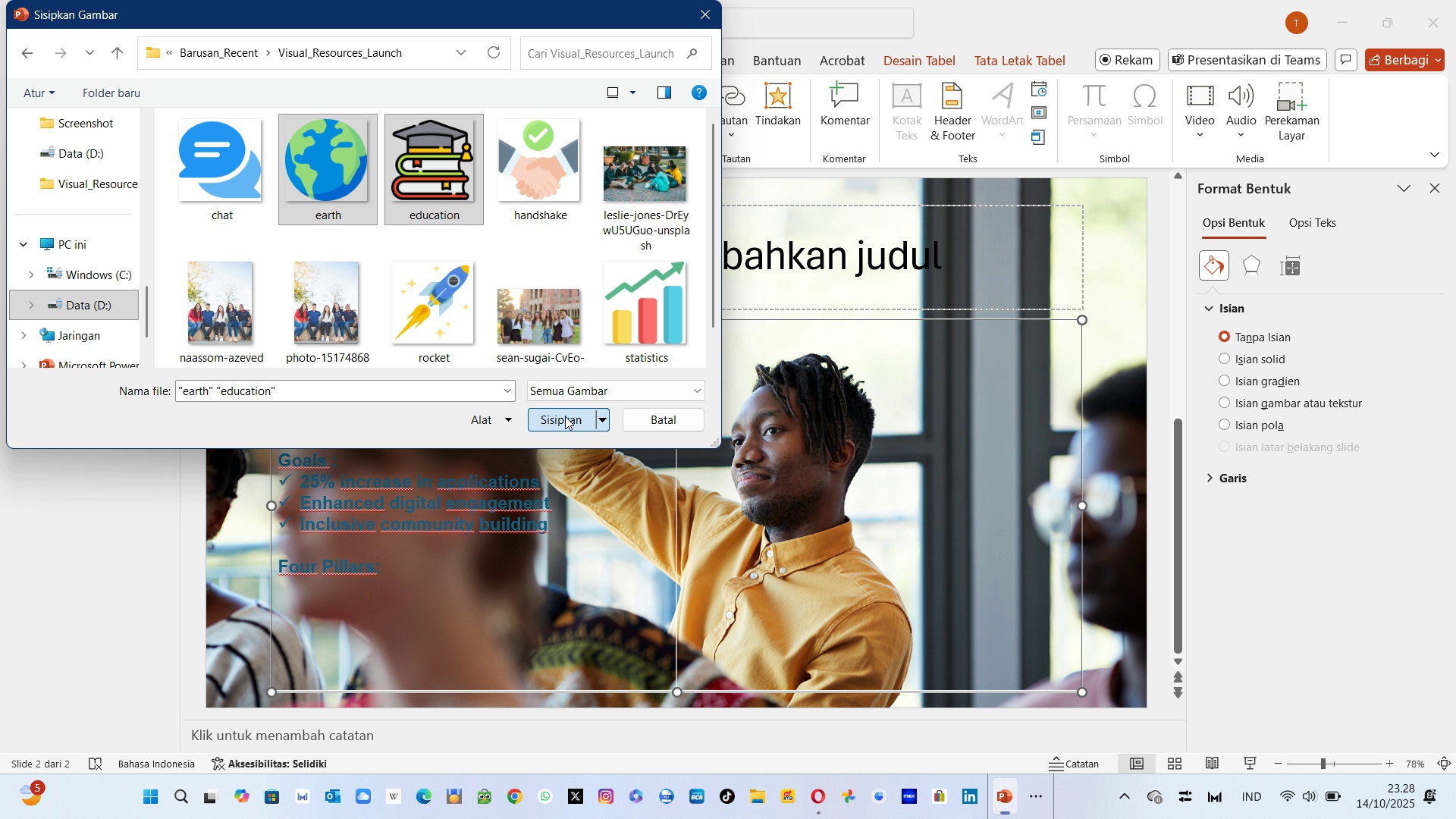 
left_click([565, 416])
 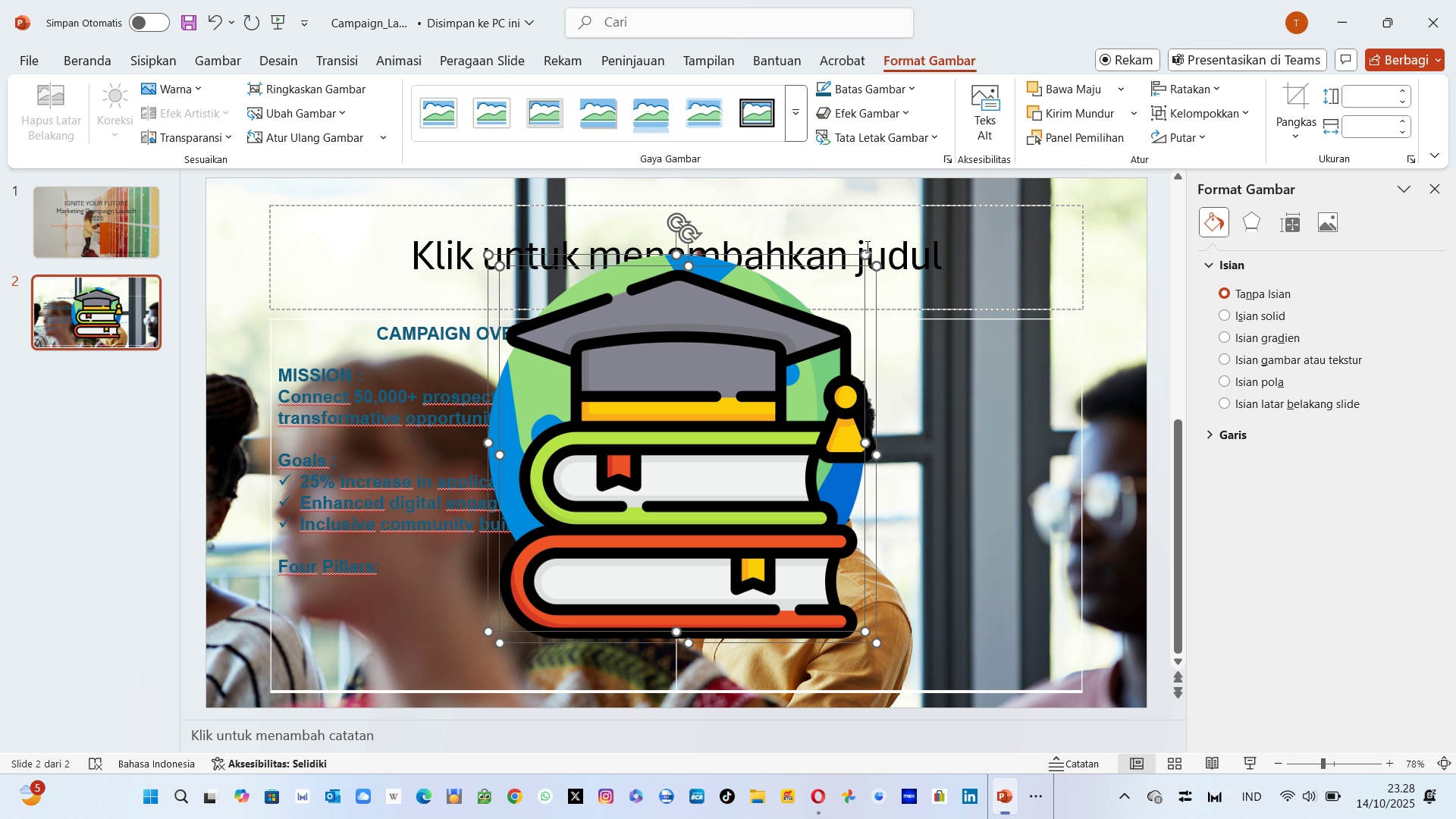 
left_click_drag(start_coordinate=[863, 255], to_coordinate=[639, 519])
 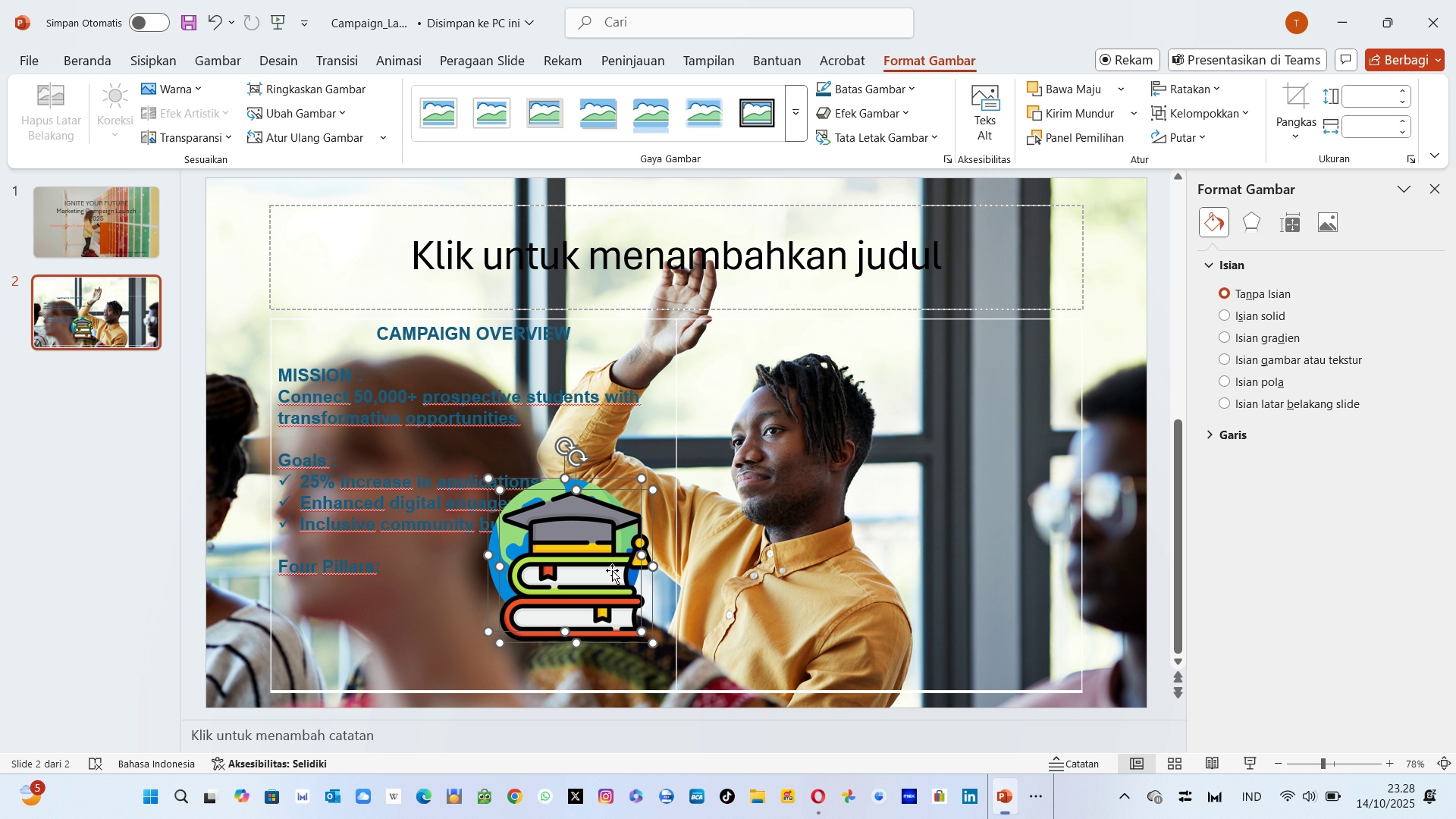 
left_click_drag(start_coordinate=[611, 570], to_coordinate=[788, 482])
 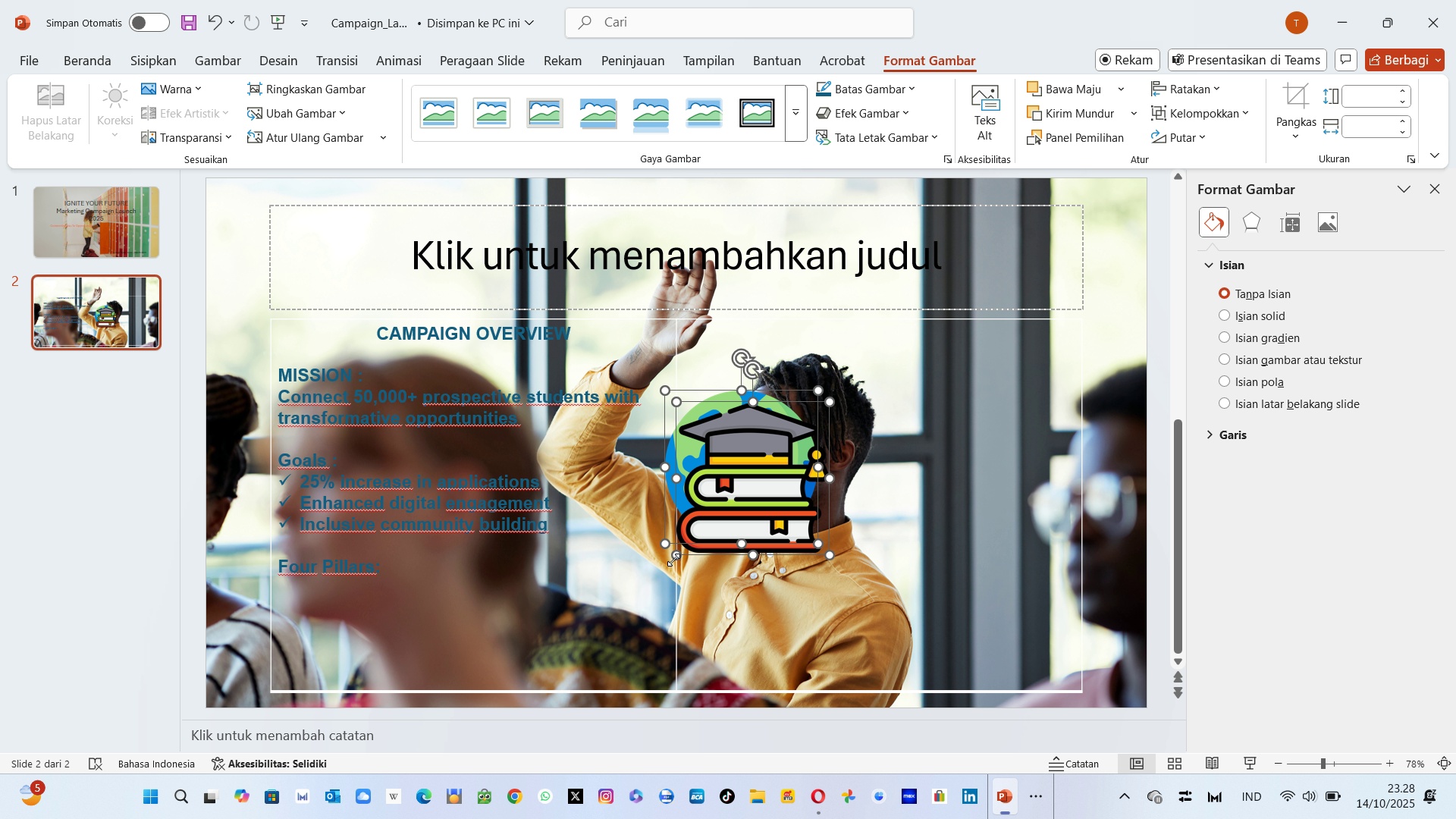 
left_click([673, 560])
 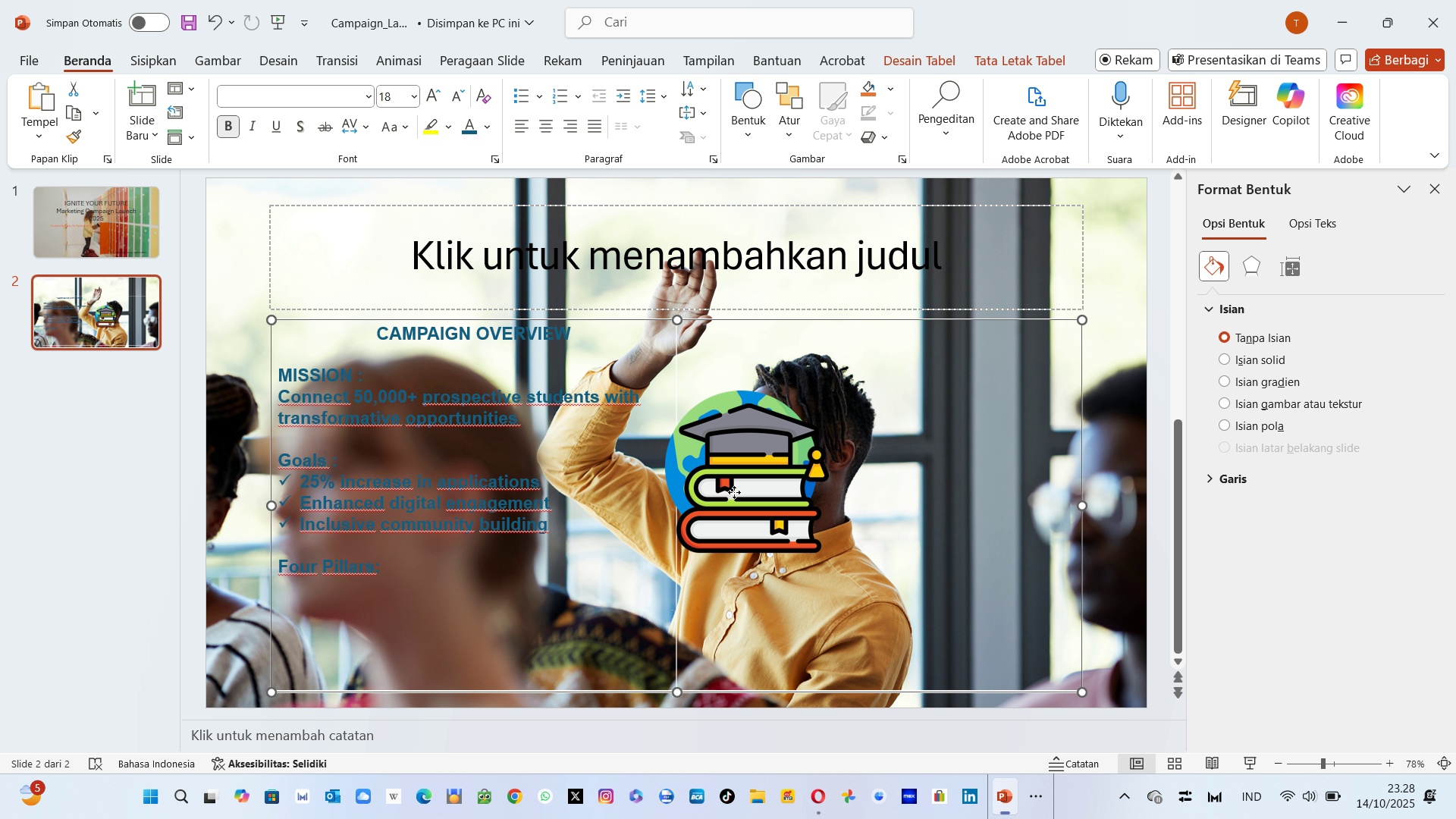 
left_click([734, 492])
 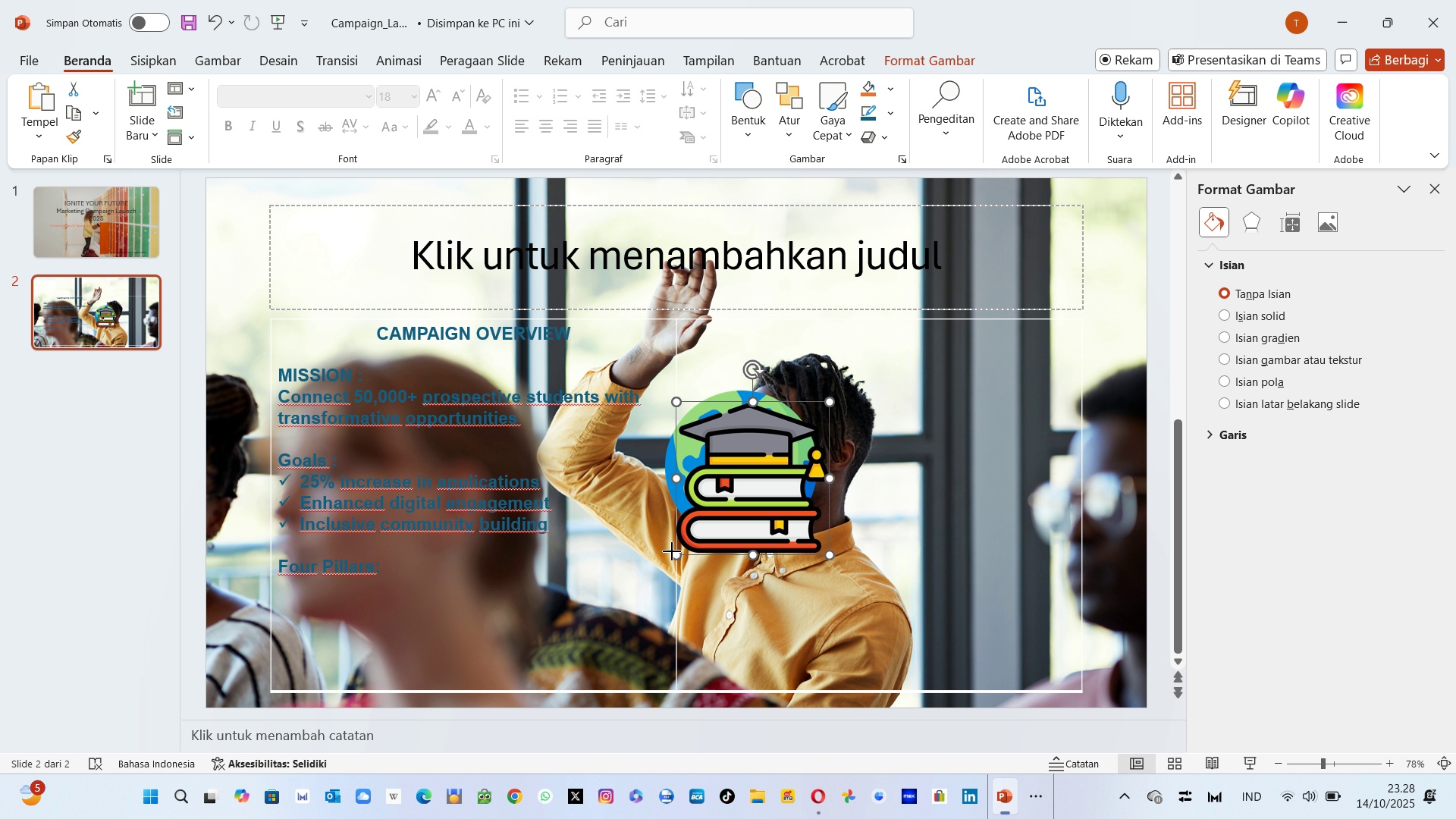 
left_click_drag(start_coordinate=[672, 551], to_coordinate=[770, 472])
 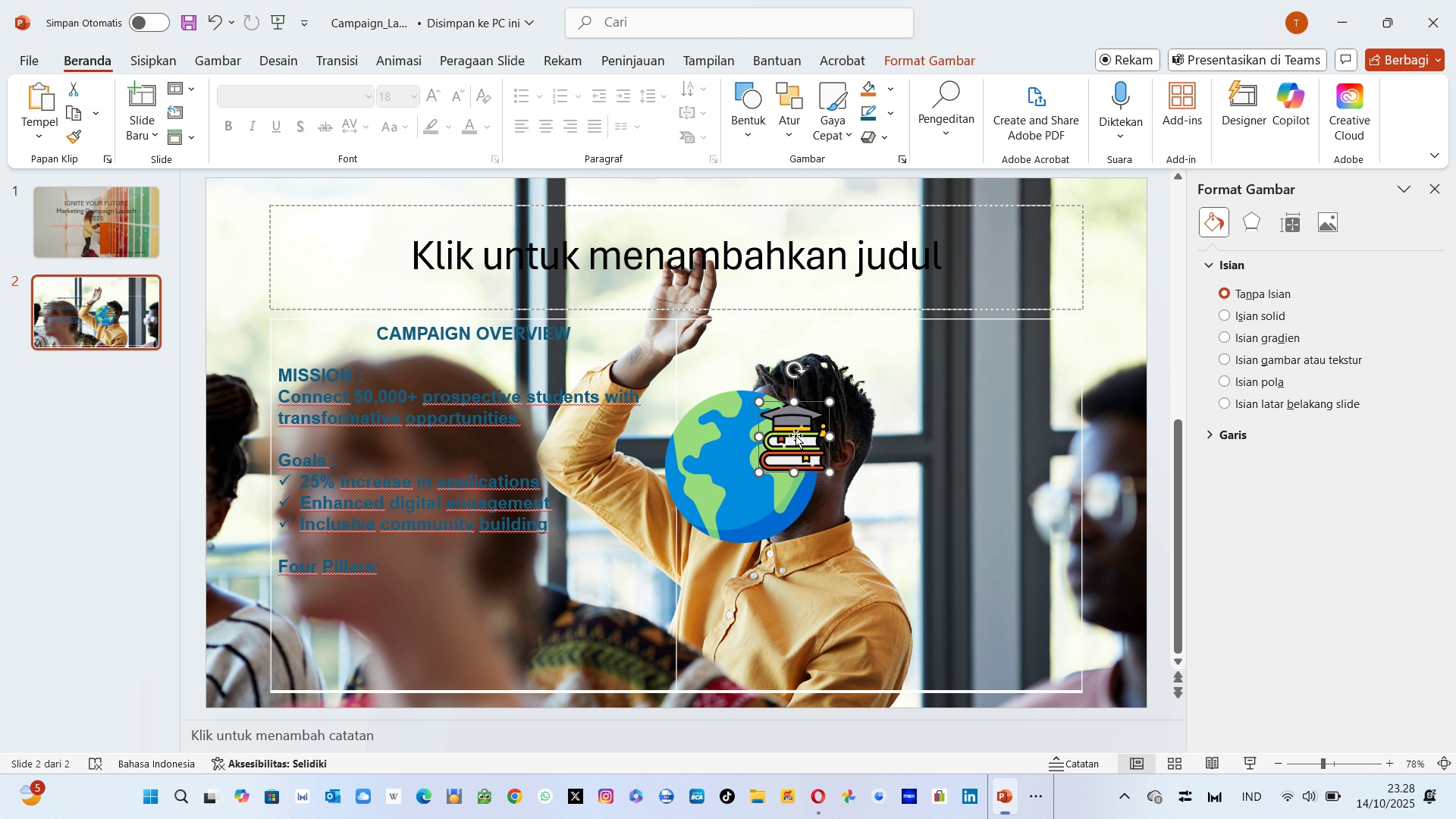 
left_click_drag(start_coordinate=[795, 435], to_coordinate=[328, 617])
 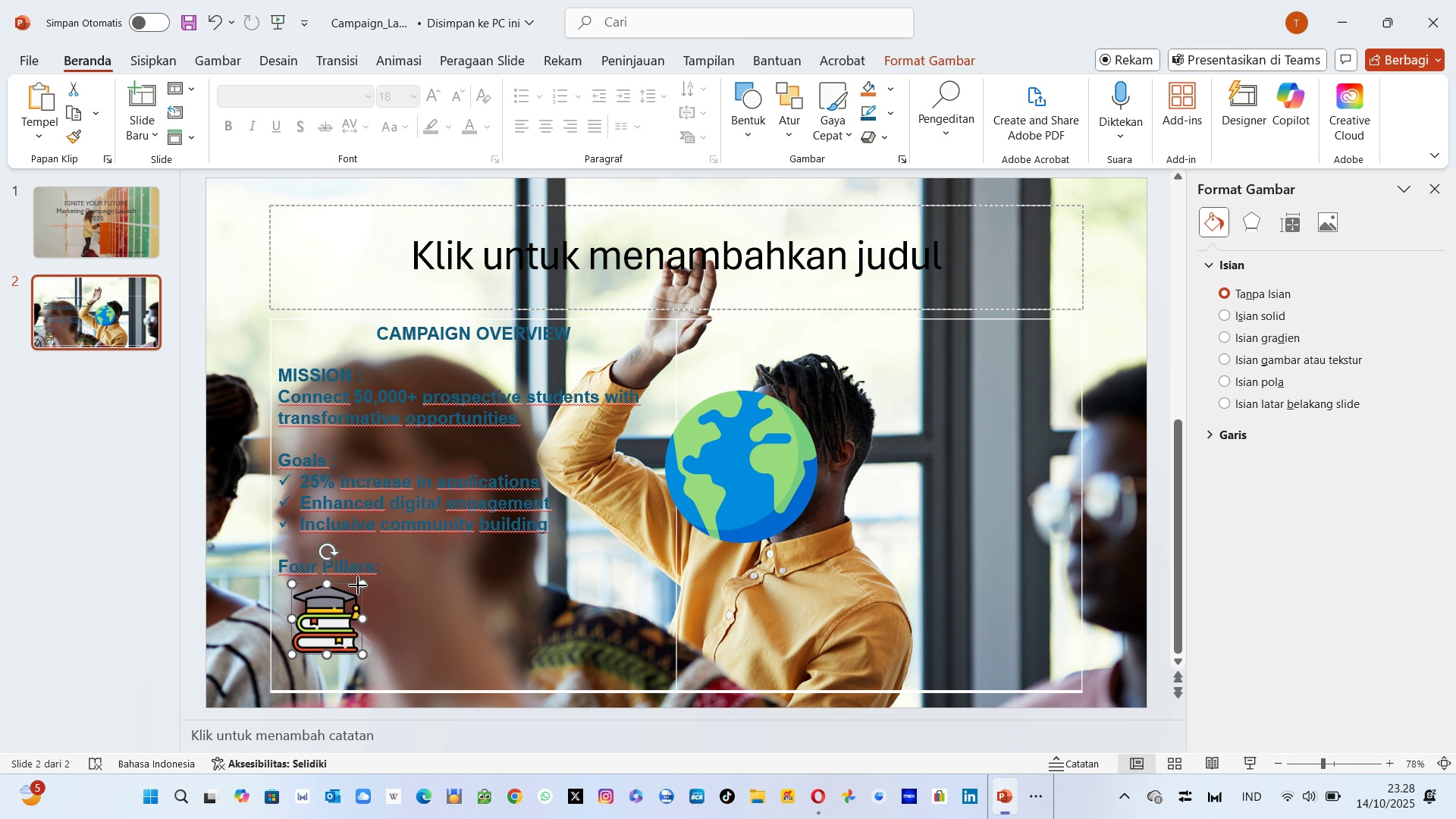 
left_click_drag(start_coordinate=[358, 585], to_coordinate=[312, 644])
 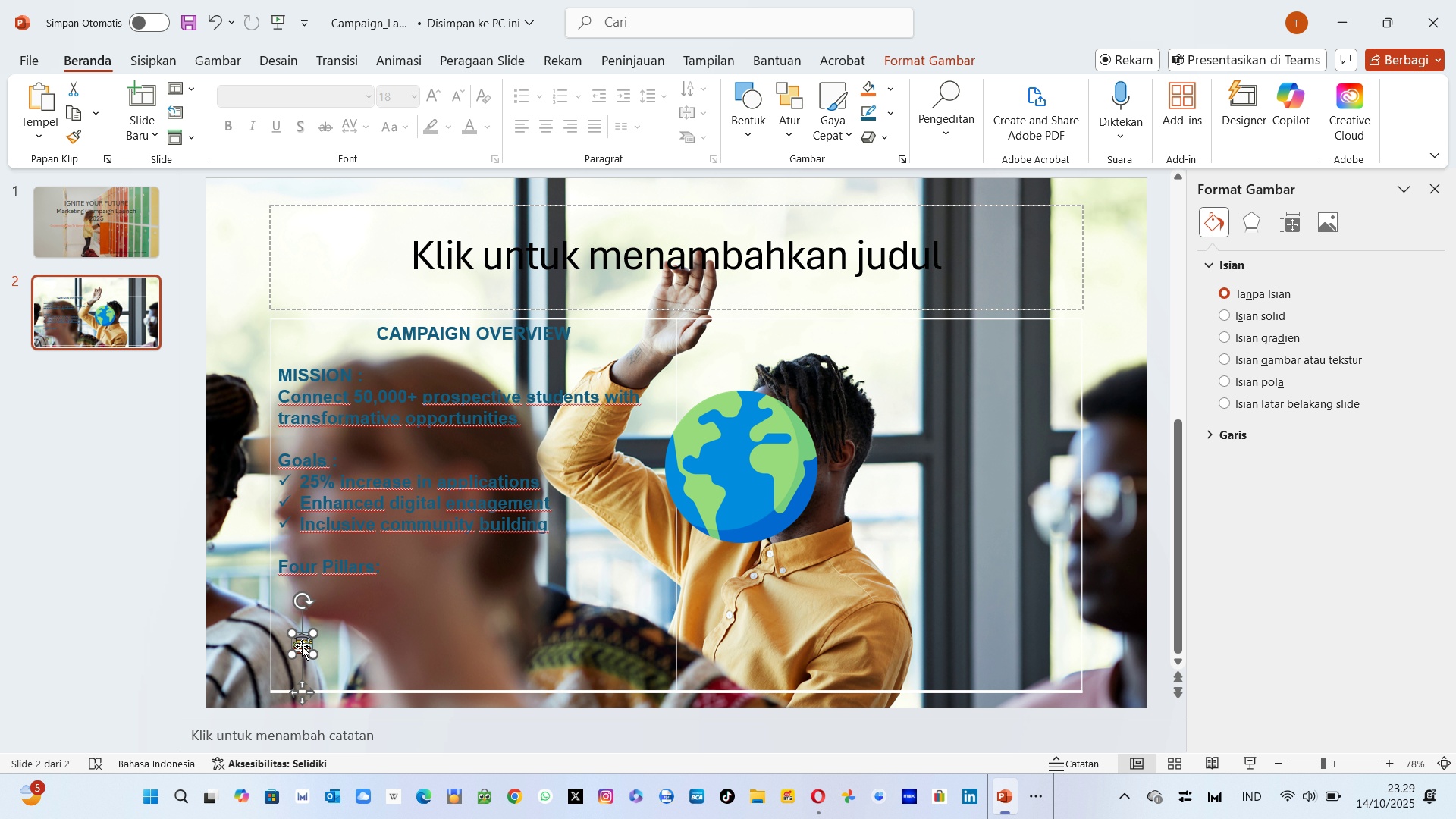 
left_click_drag(start_coordinate=[301, 648], to_coordinate=[297, 598])
 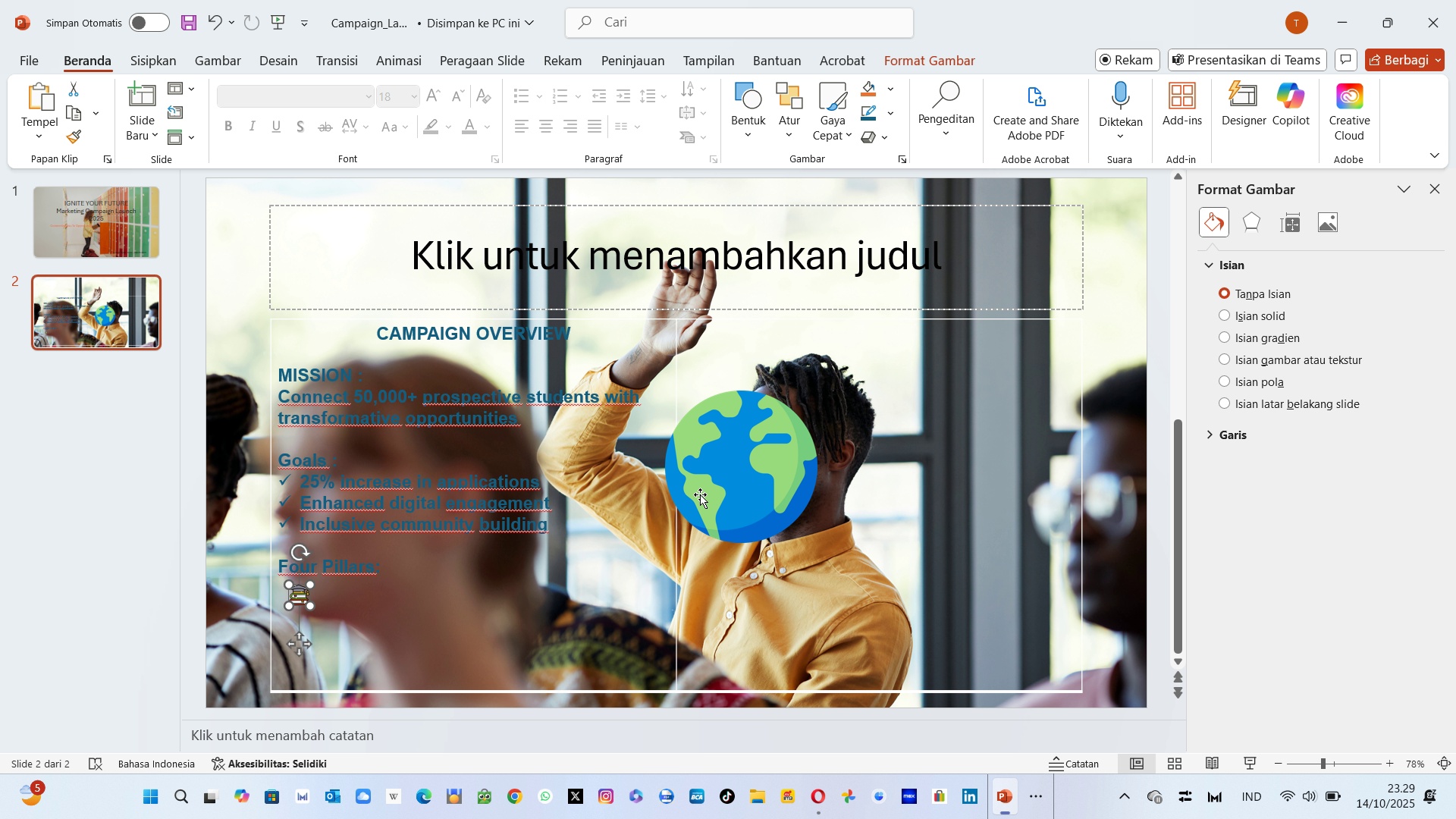 
left_click([723, 469])
 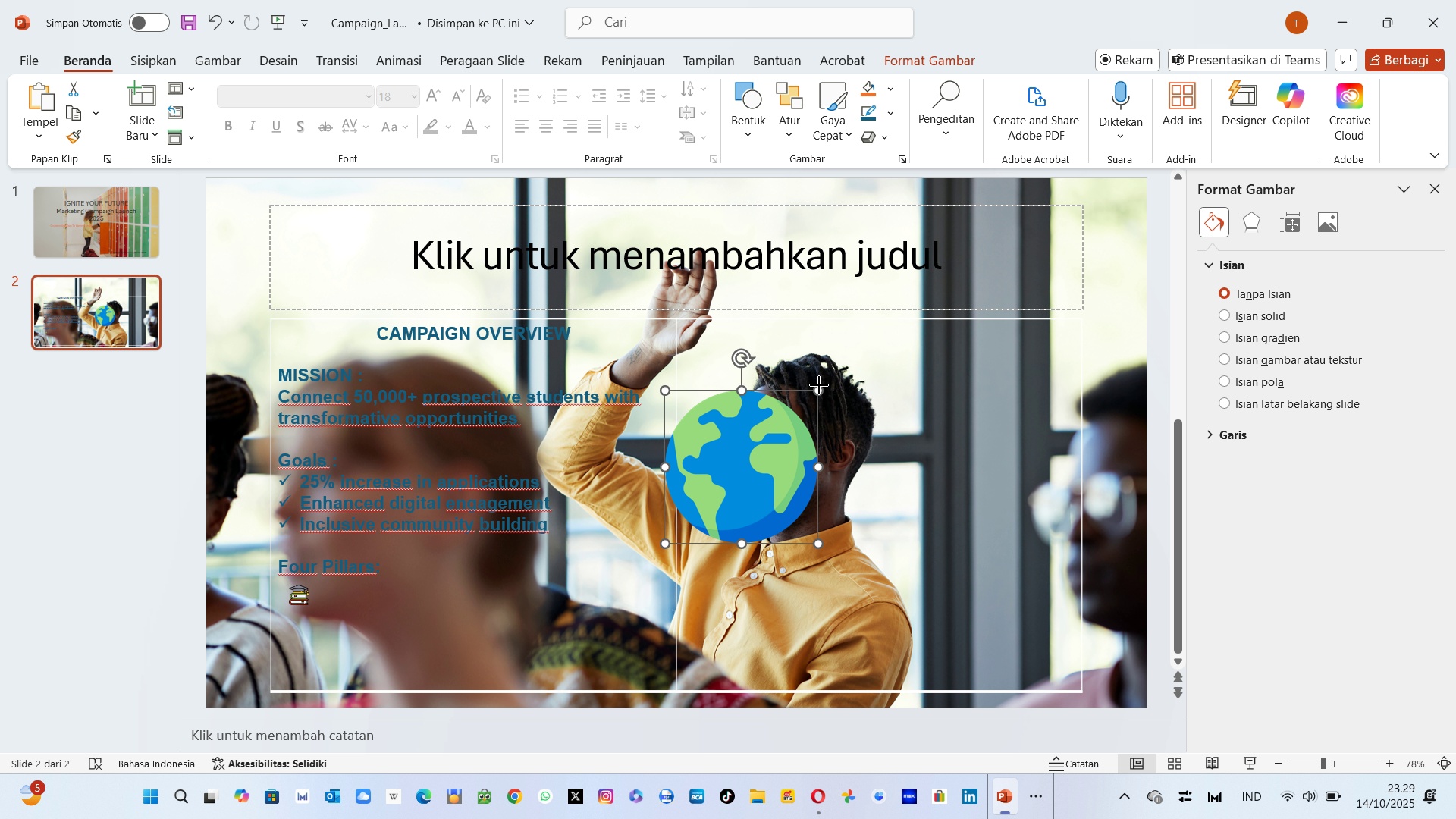 
left_click([819, 385])
 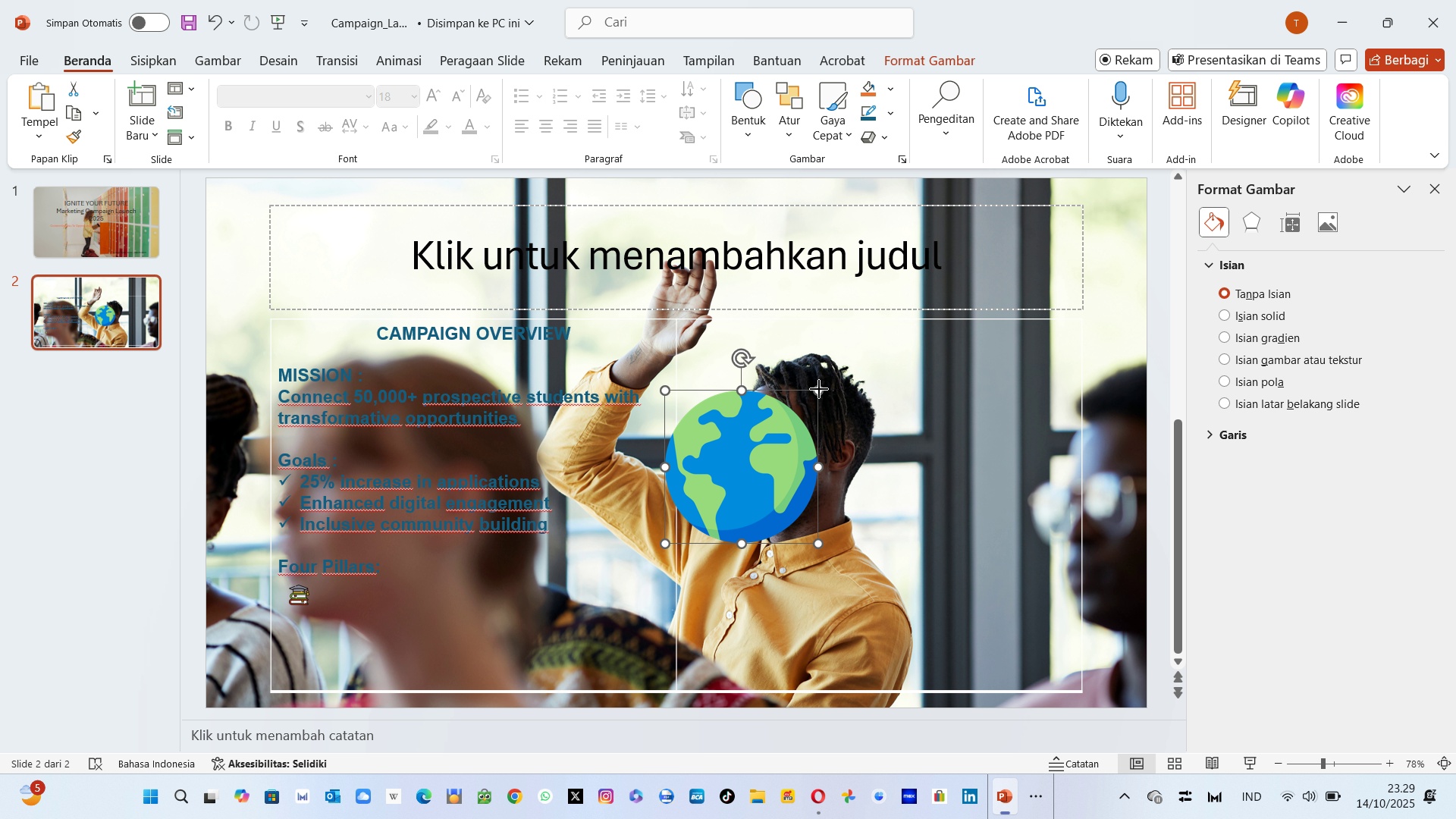 
left_click_drag(start_coordinate=[819, 389], to_coordinate=[686, 532])
 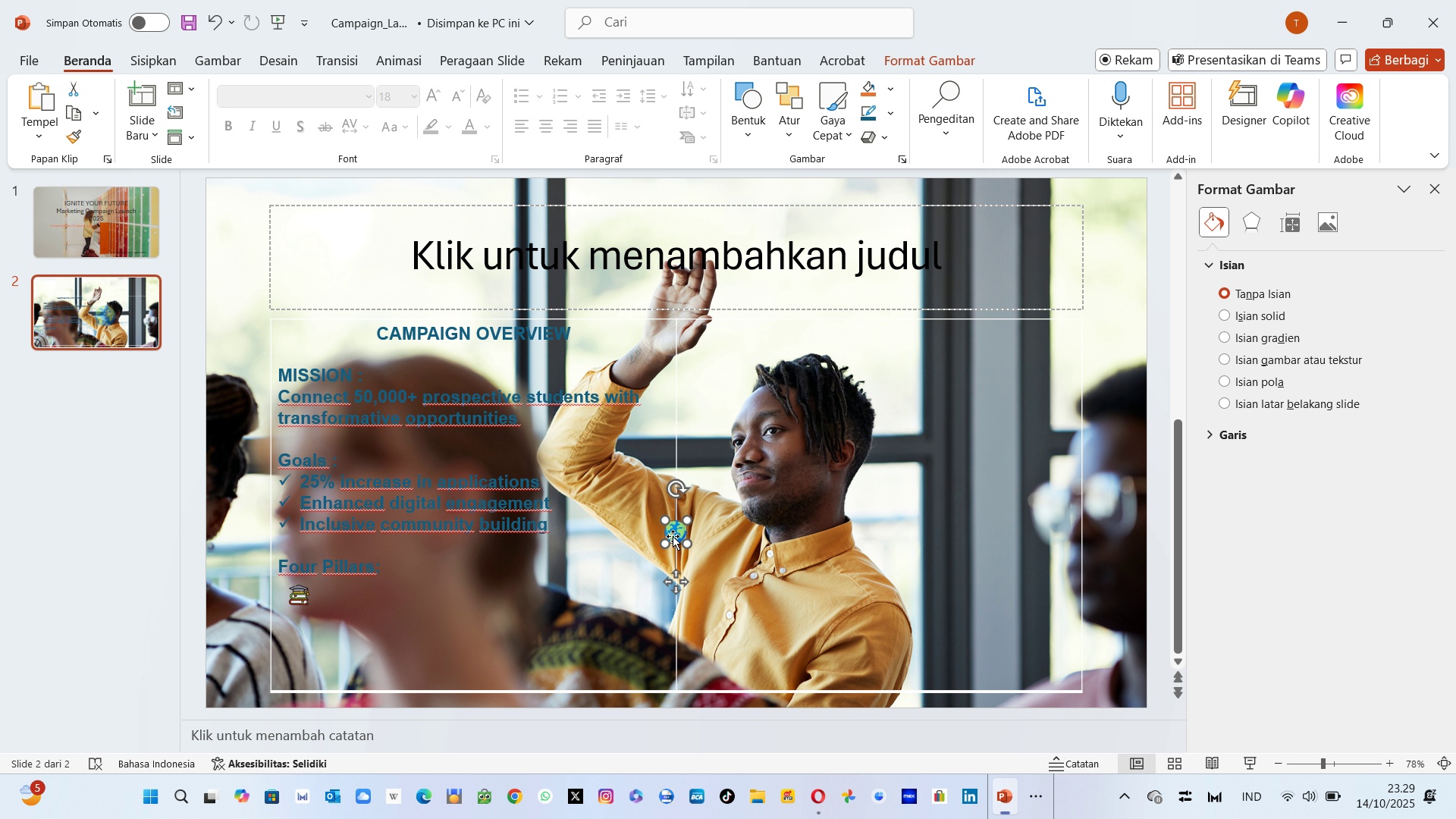 
left_click_drag(start_coordinate=[673, 536], to_coordinate=[296, 637])
 